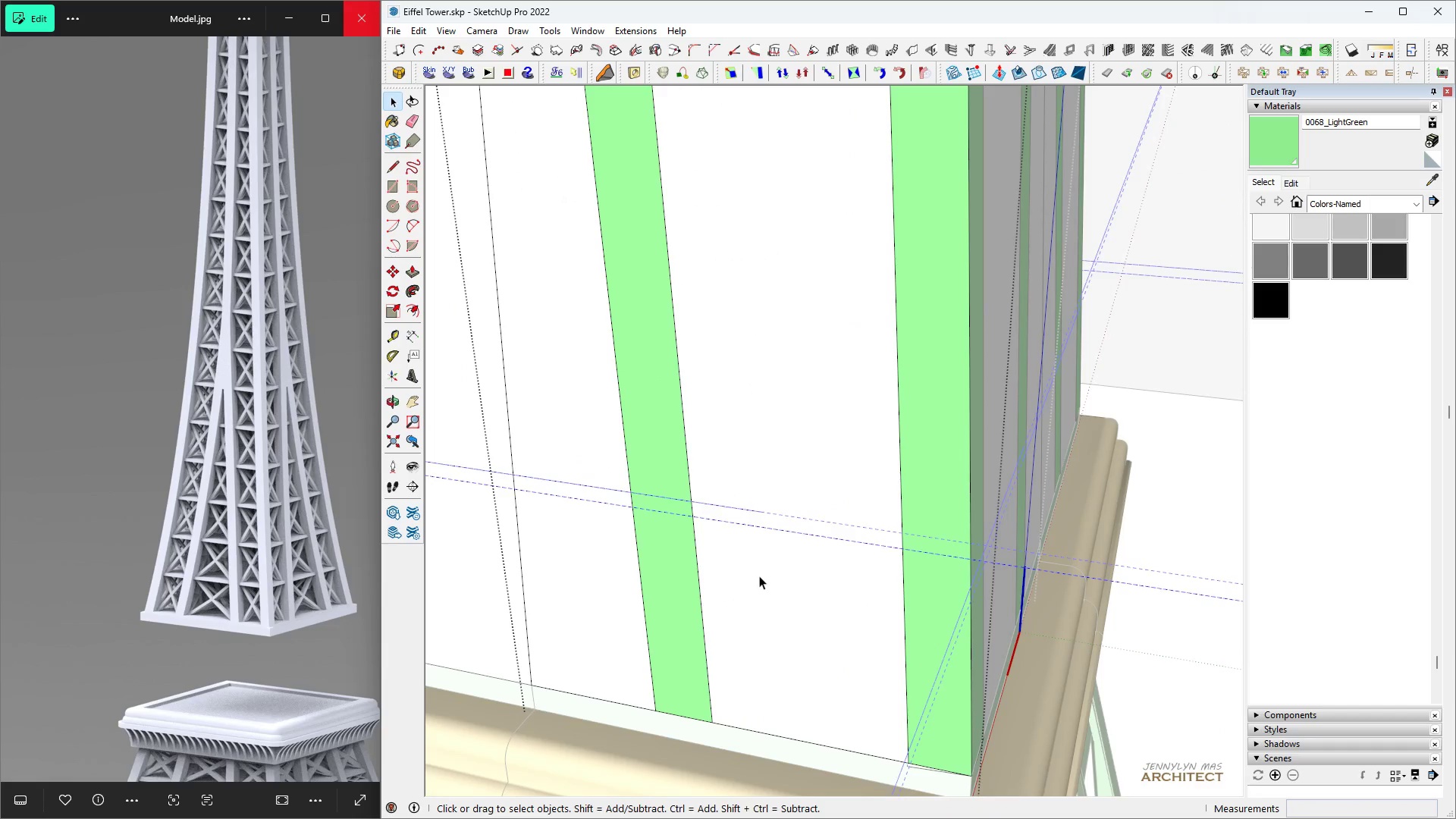 
left_click([759, 576])
 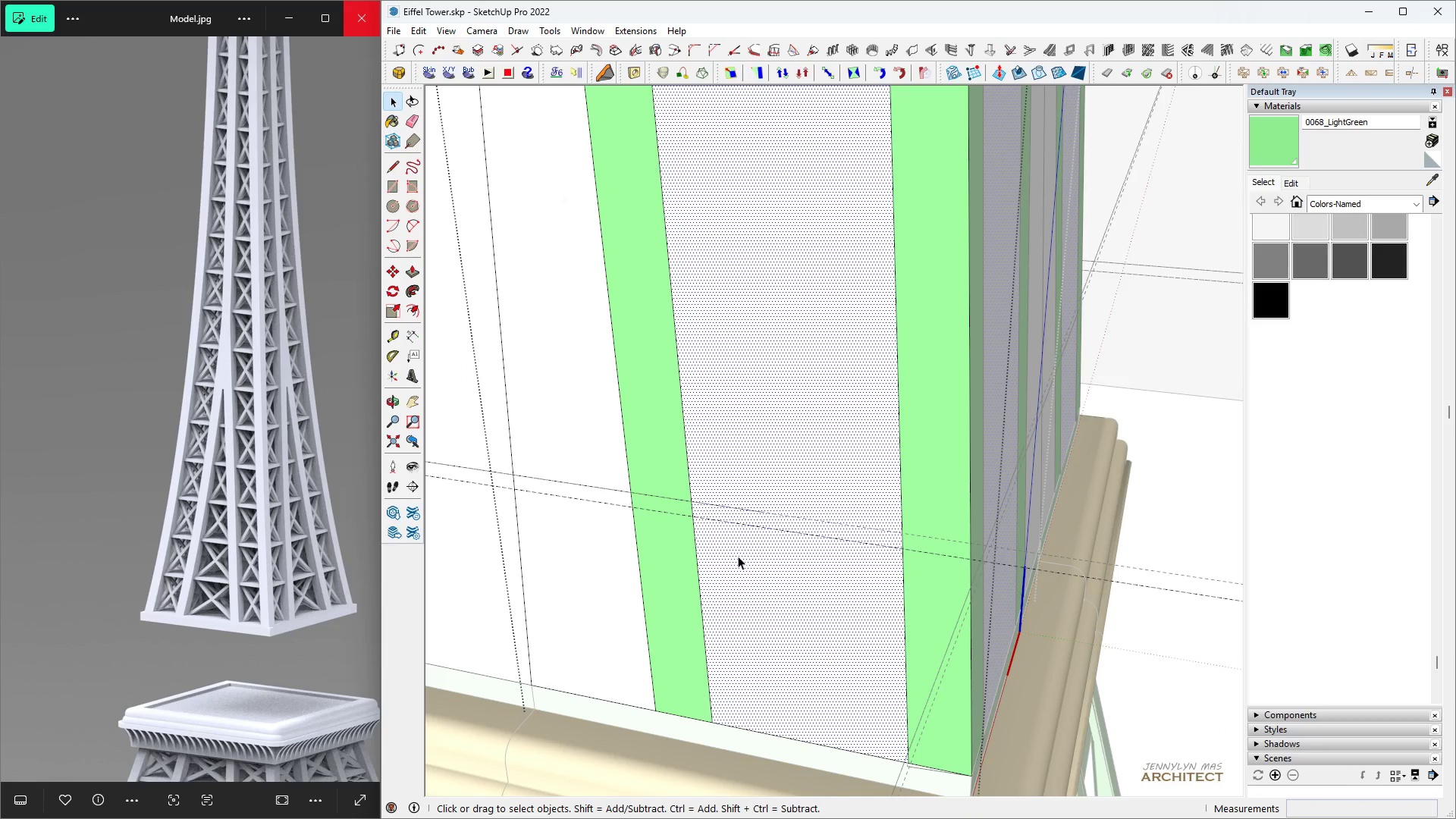 
key(R)
 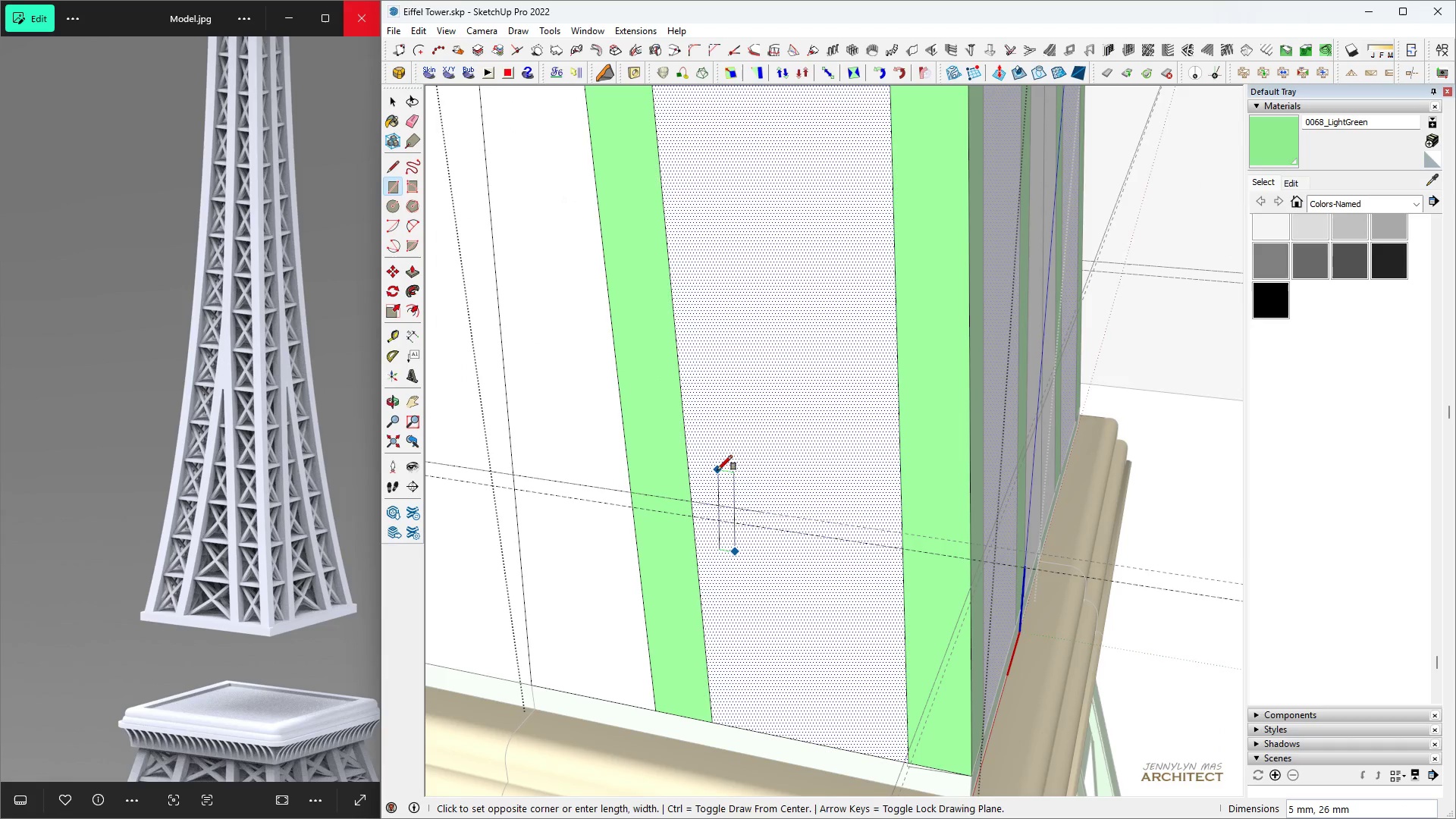 
key(Space)
 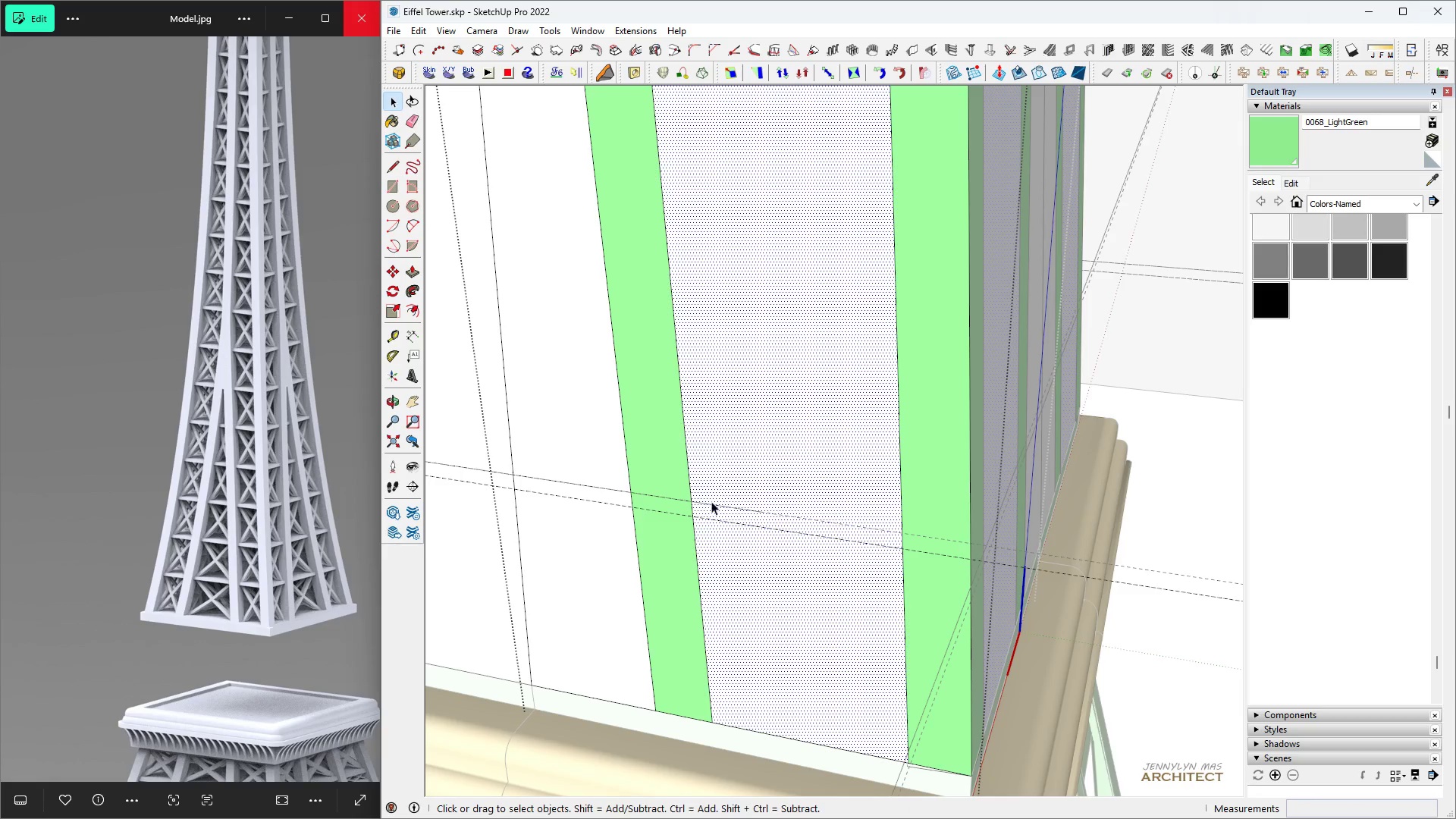 
key(E)
 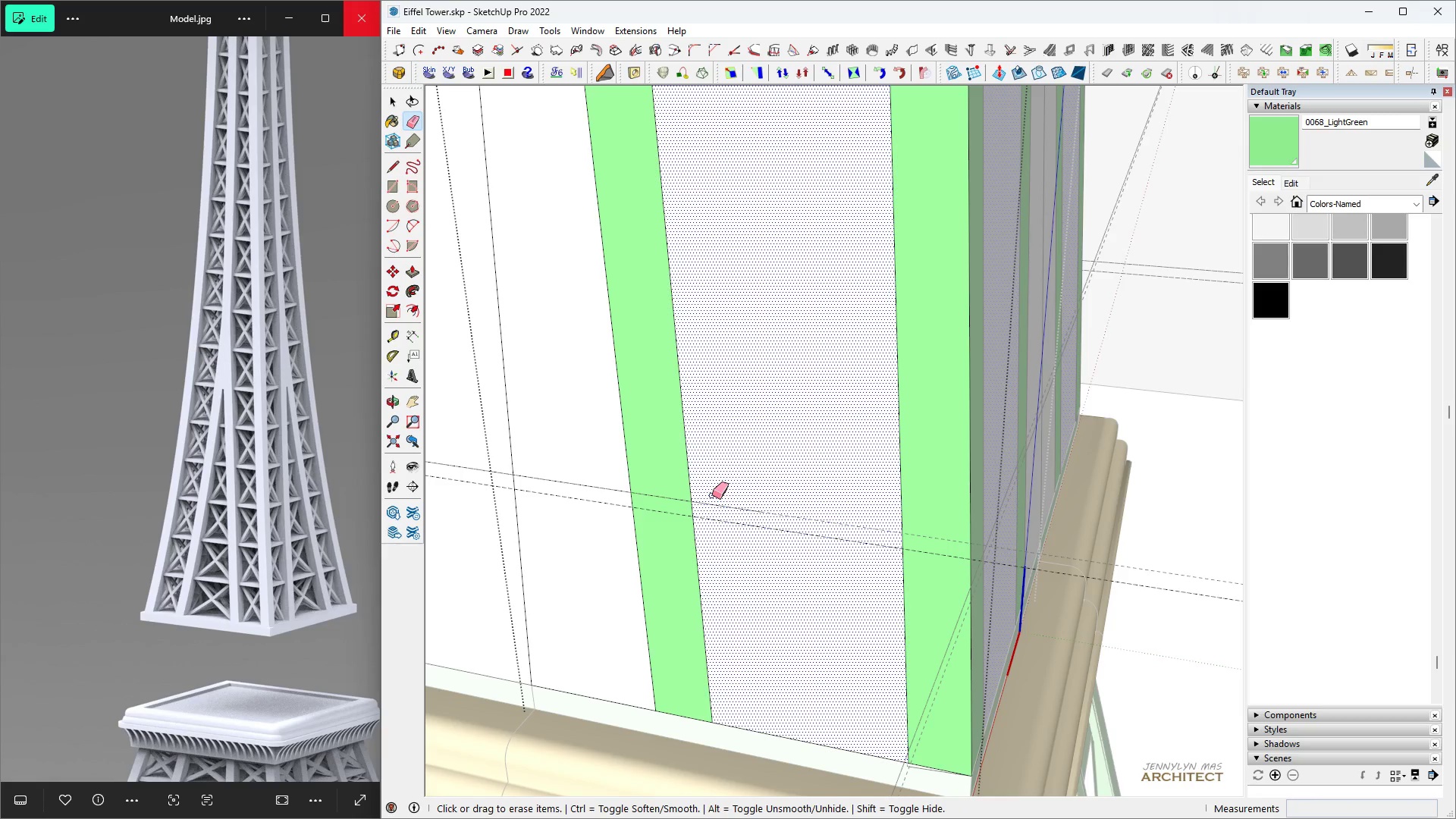 
wait(6.65)
 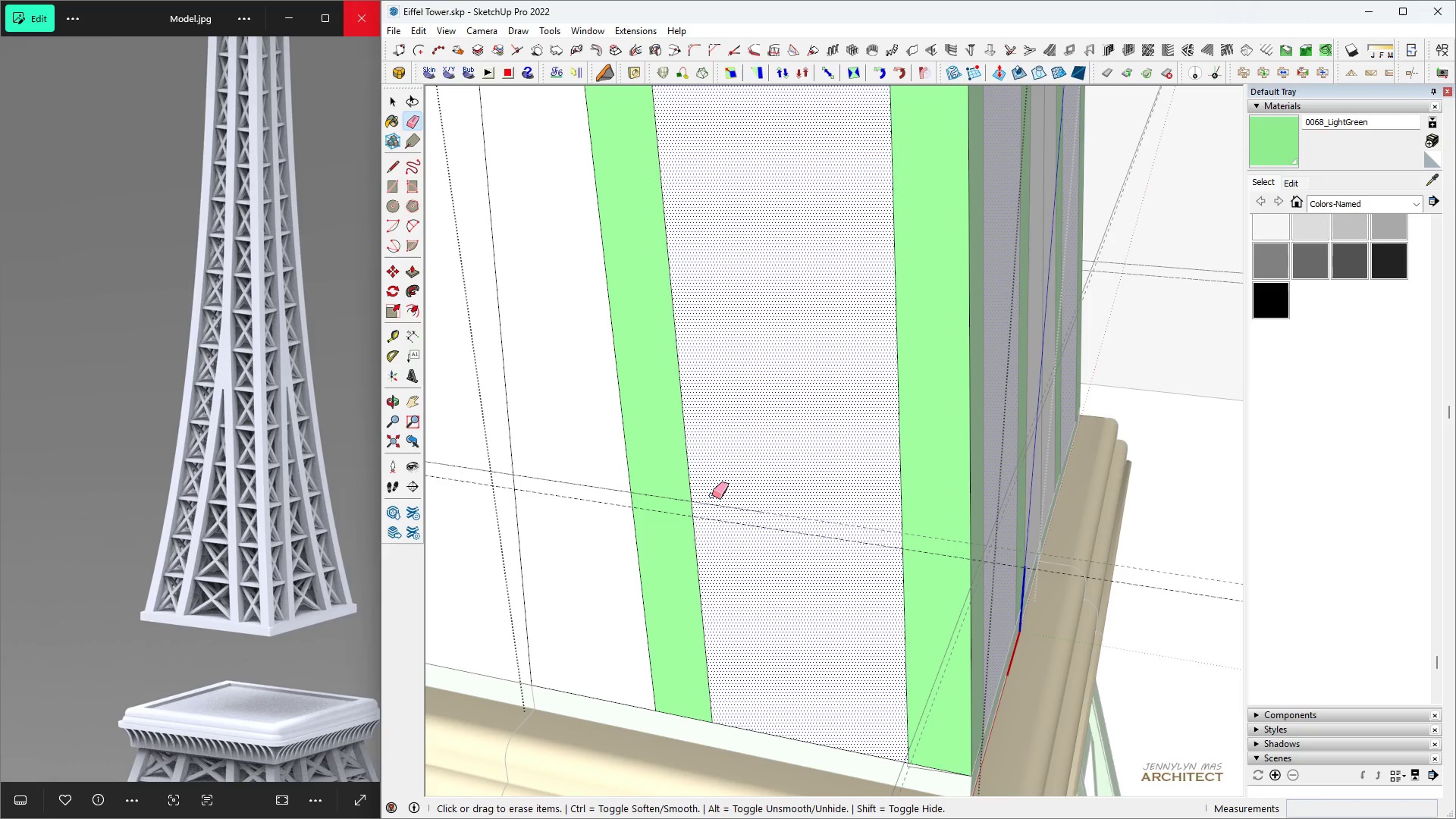 
key(Space)
 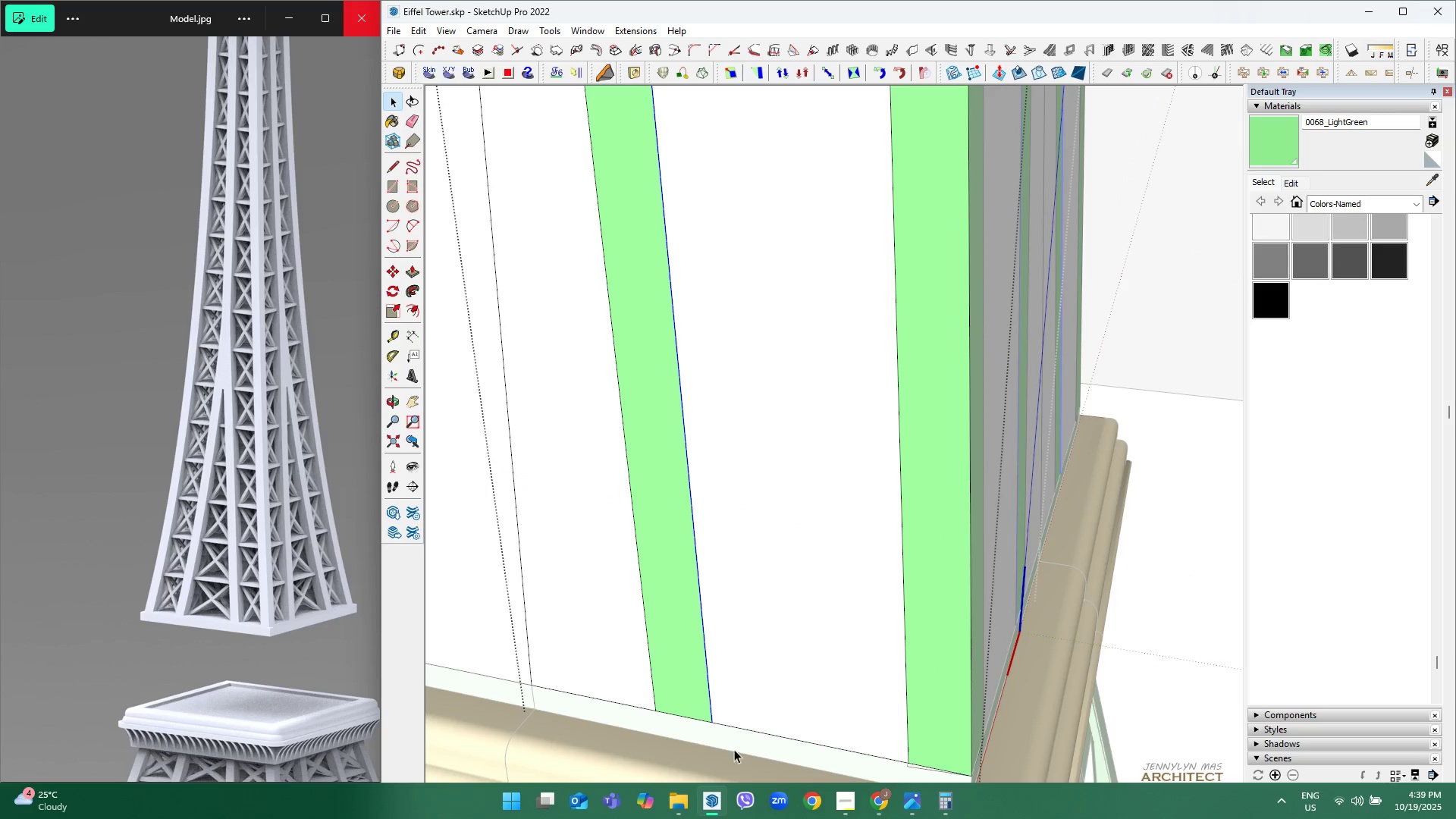 
left_click([728, 727])
 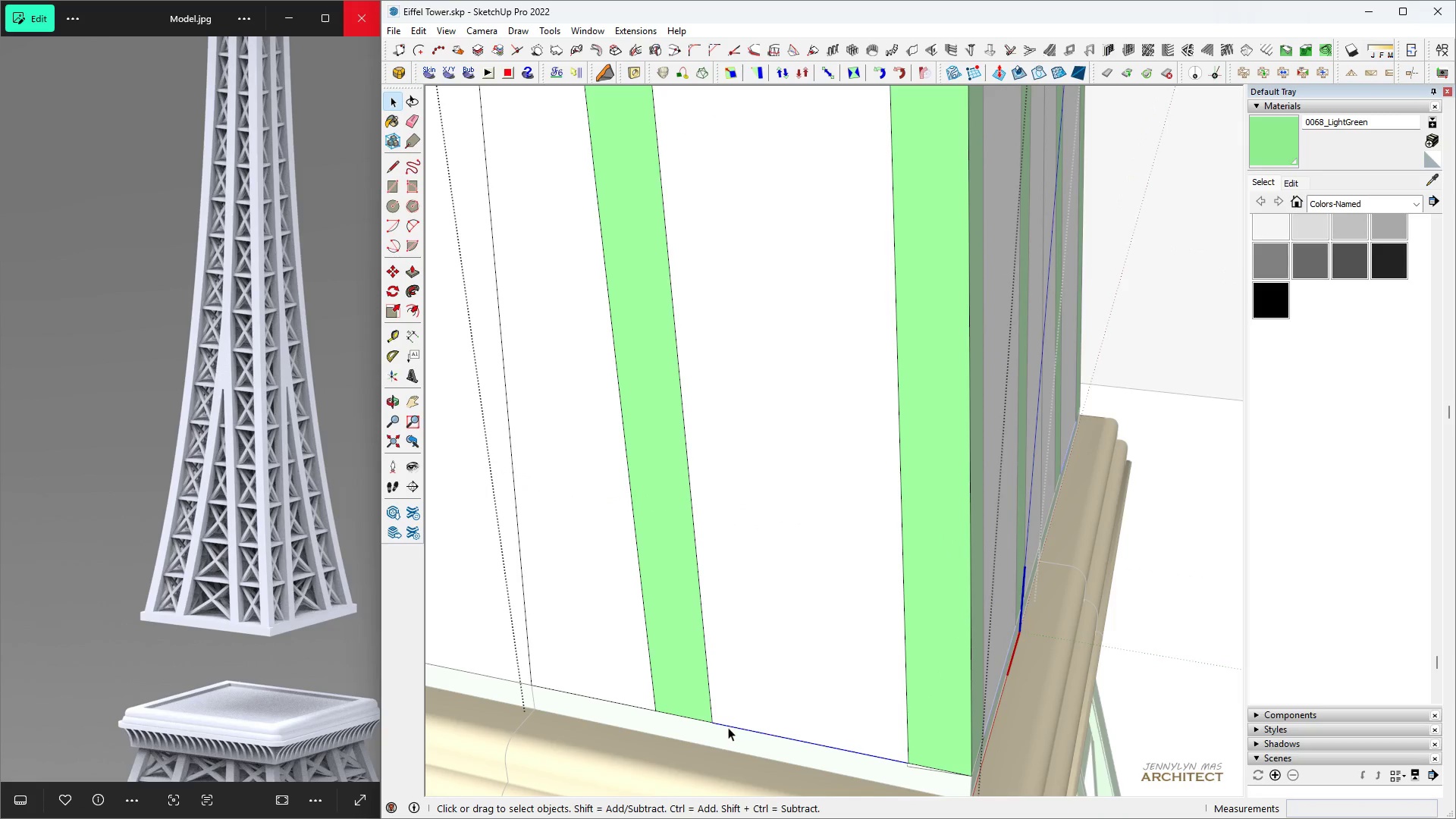 
key(Space)
 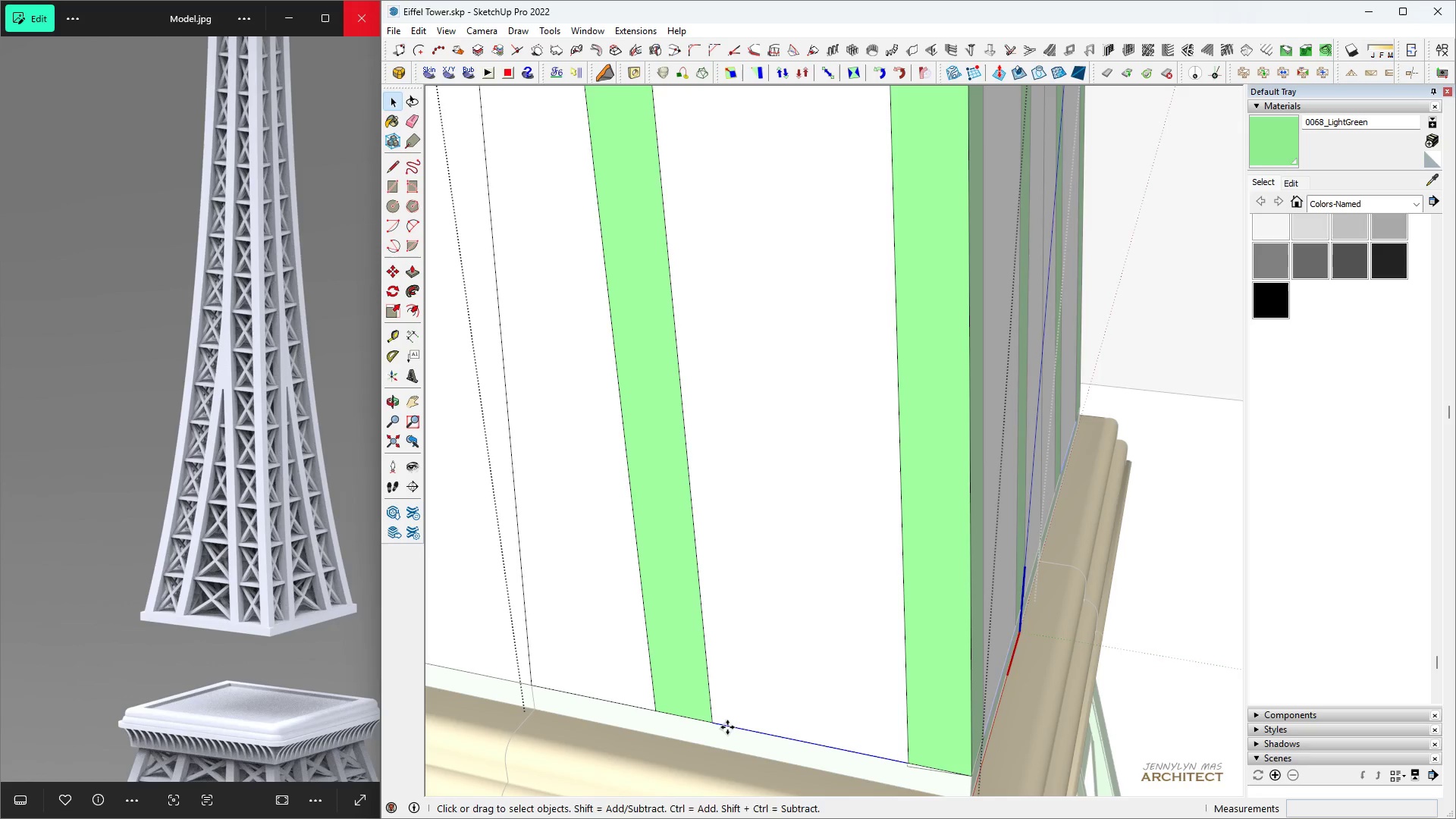 
key(M)
 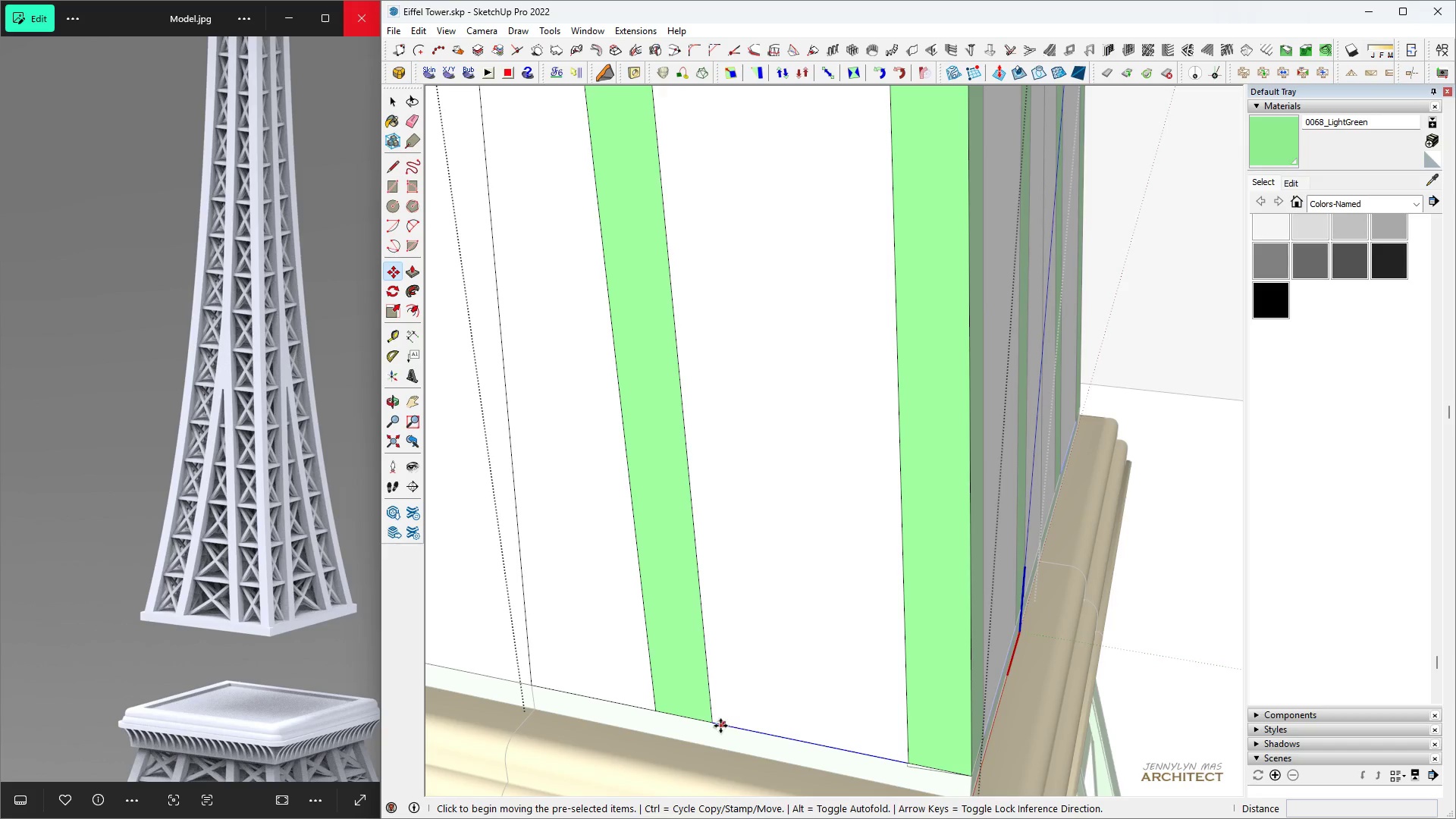 
key(Control+ControlLeft)
 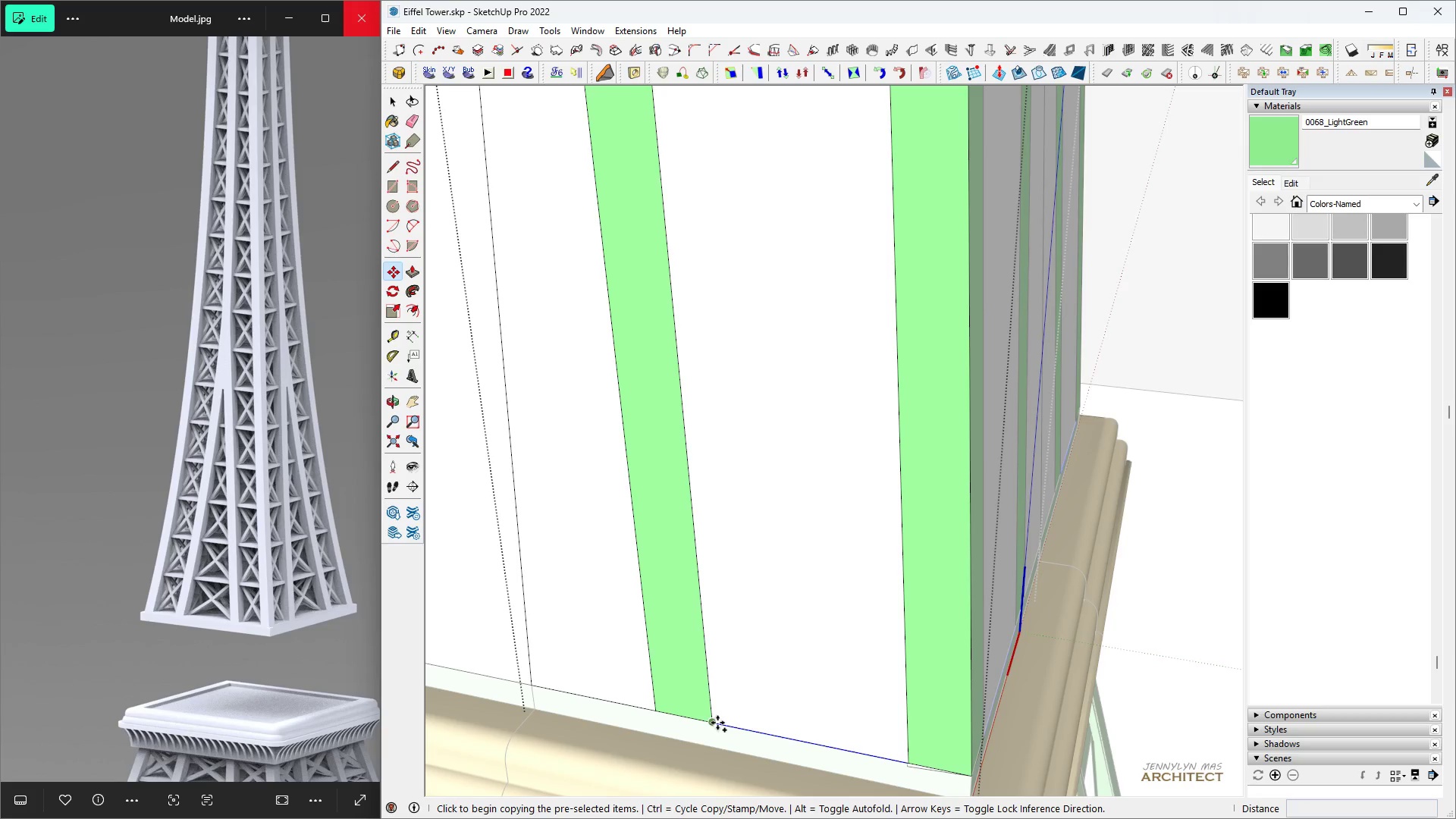 
left_click([717, 723])
 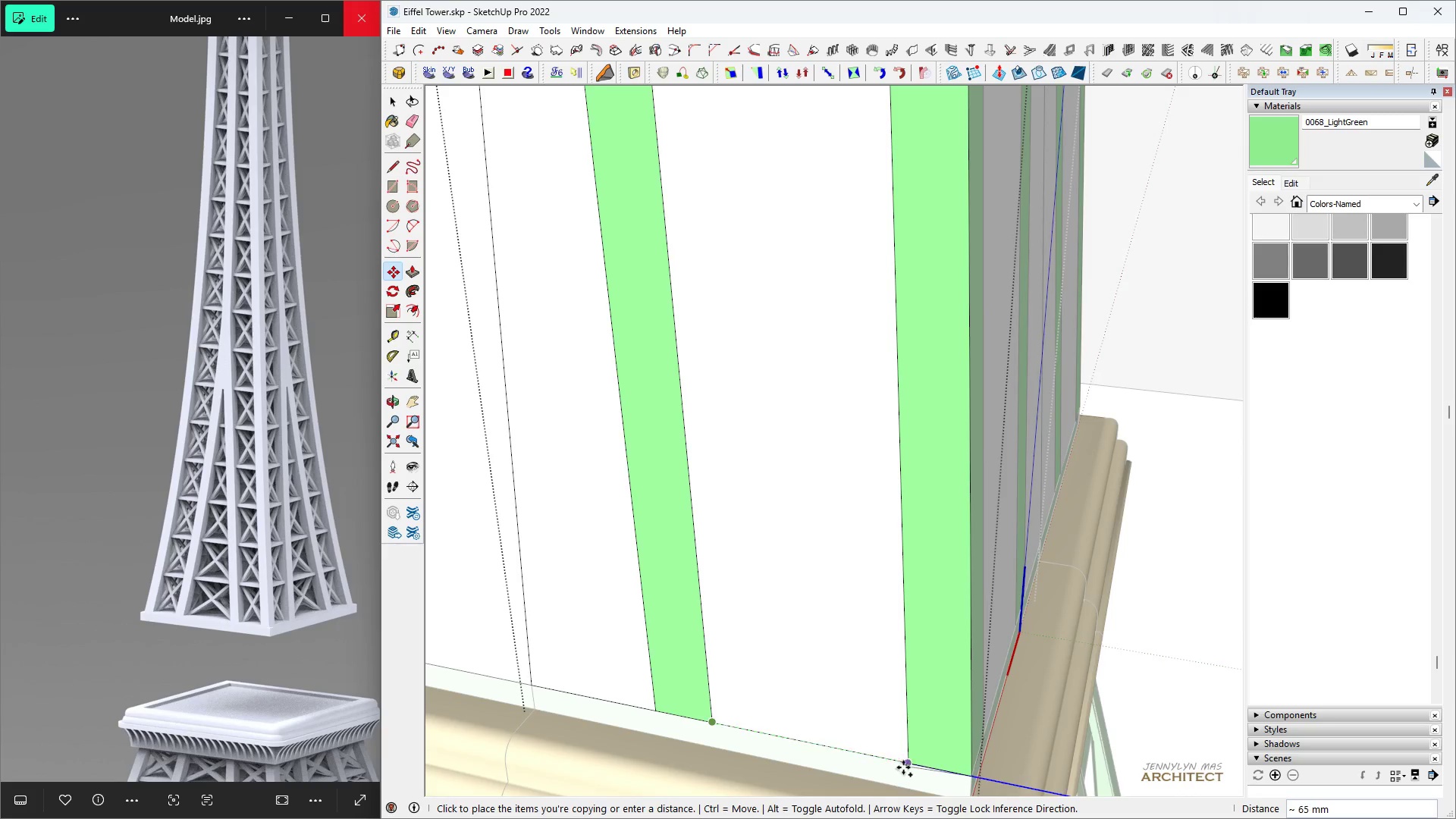 
scroll: coordinate [795, 523], scroll_direction: down, amount: 27.0
 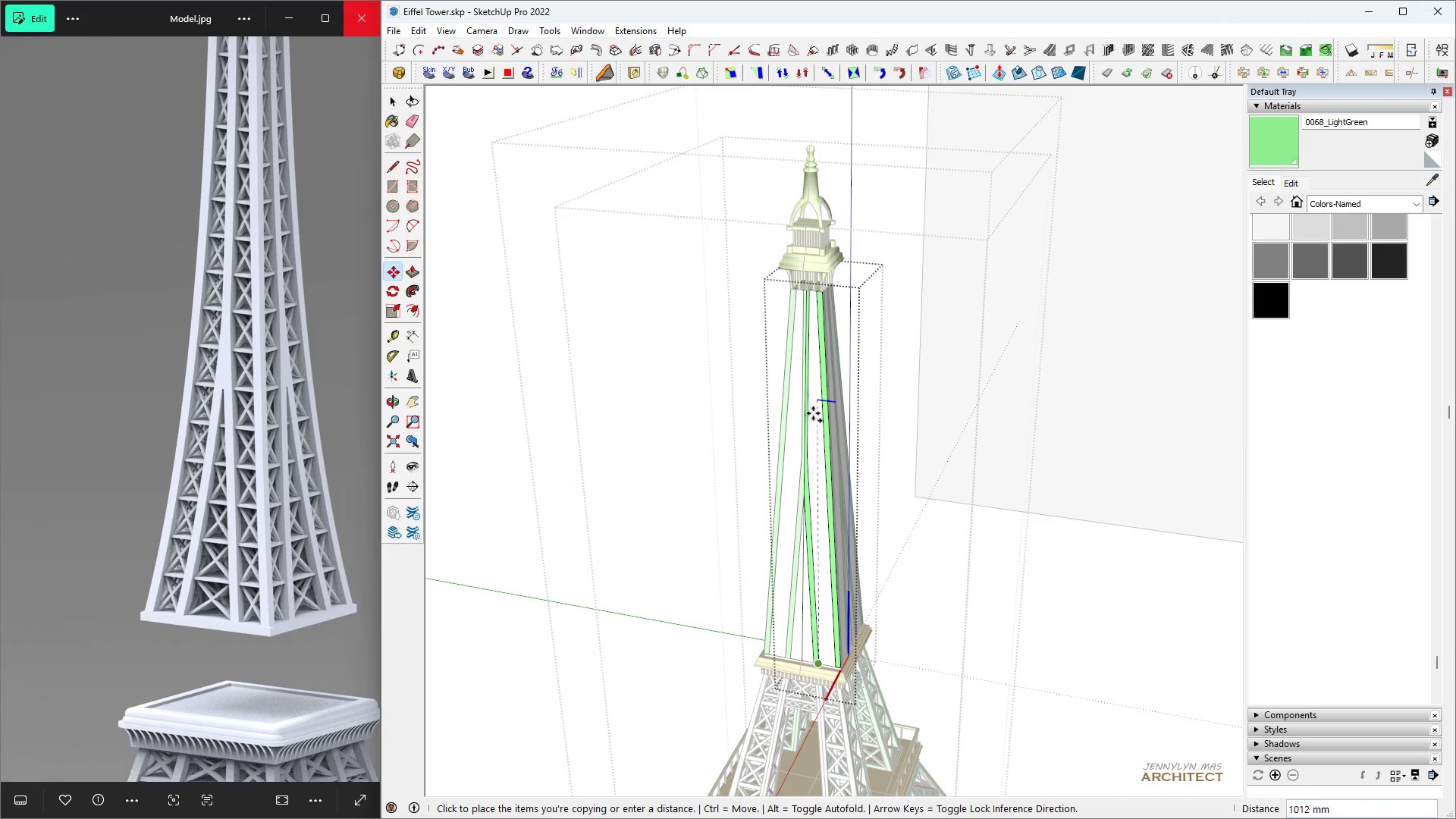 
key(Space)
 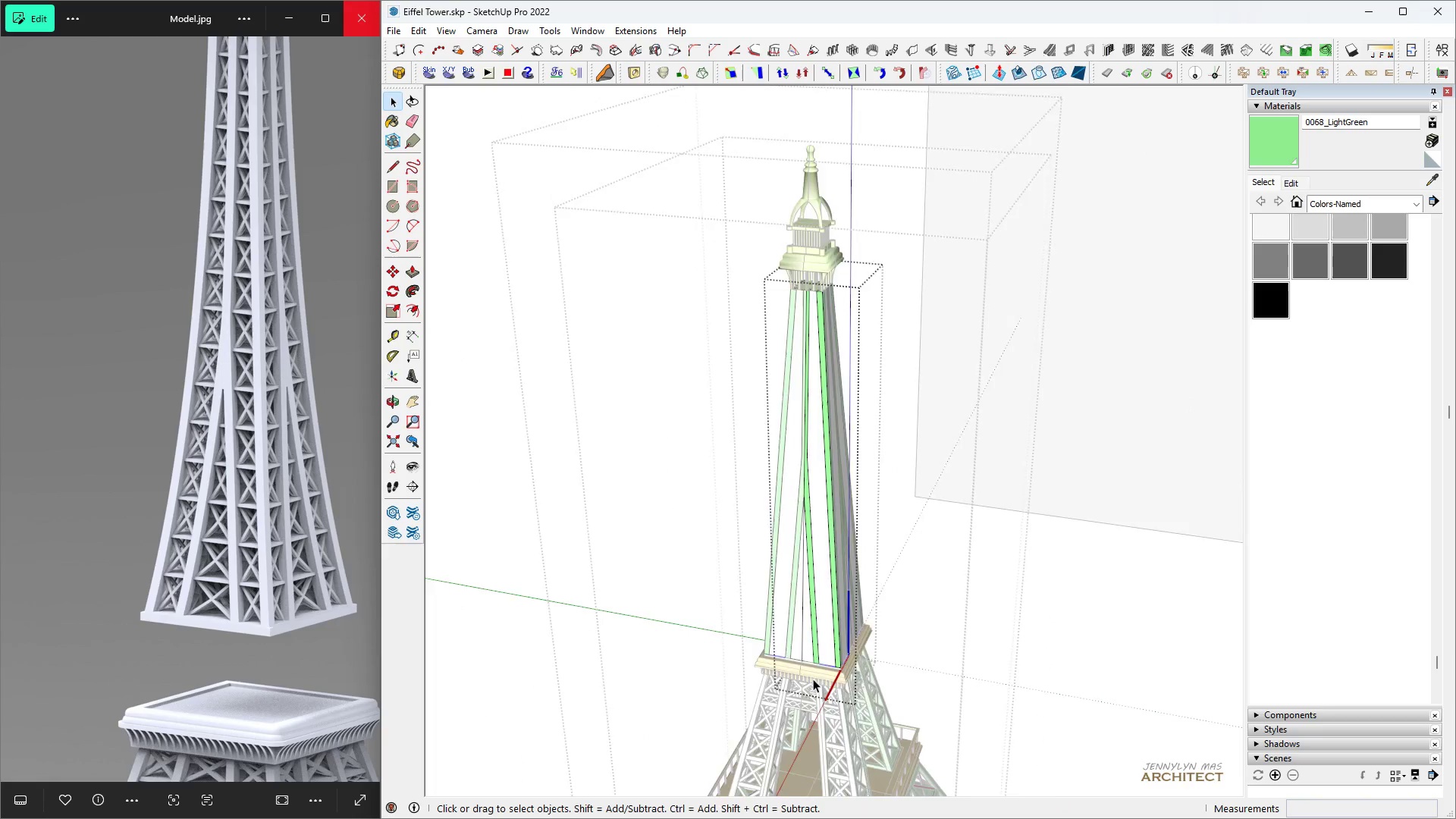 
scroll: coordinate [845, 670], scroll_direction: up, amount: 16.0
 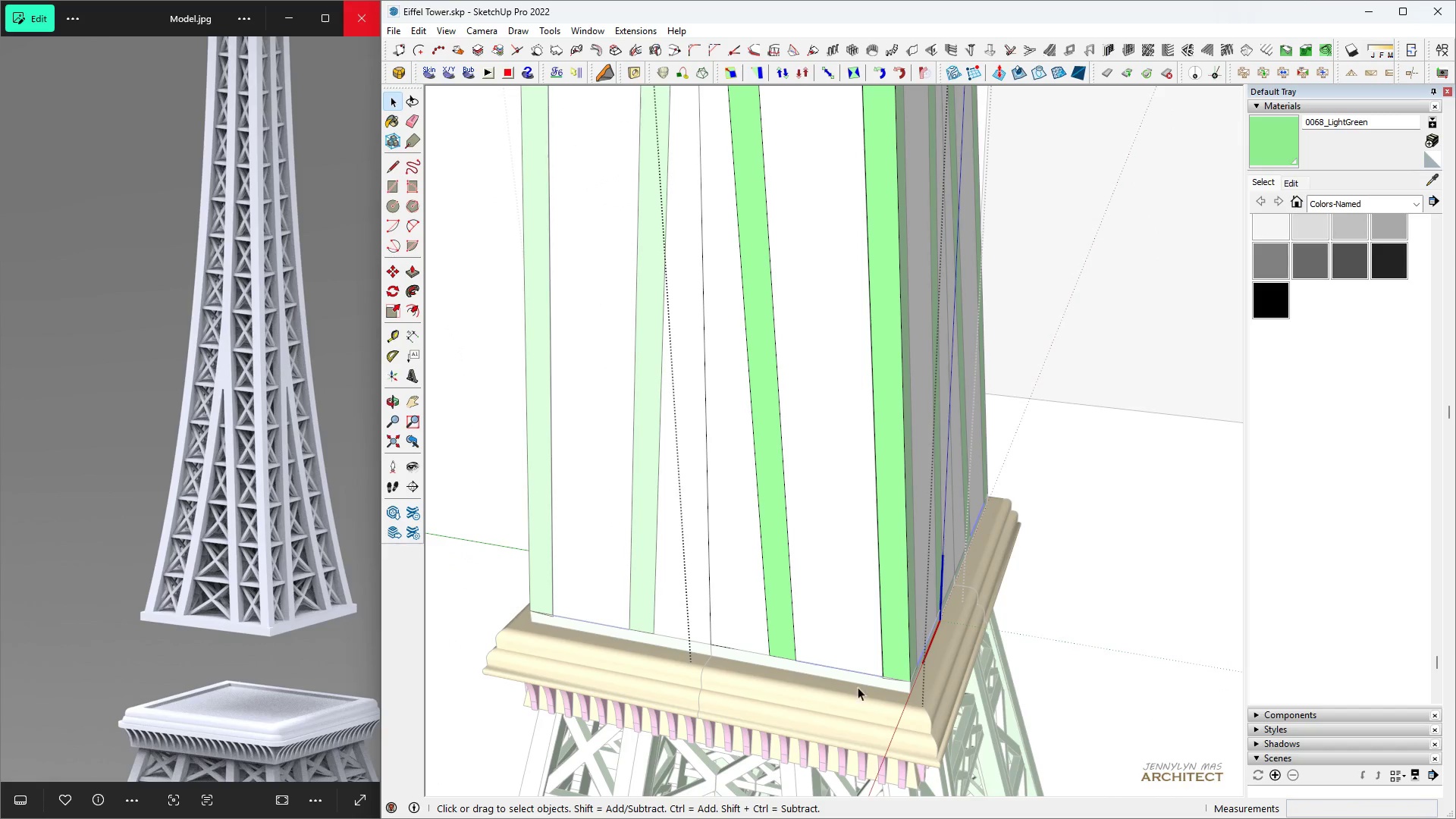 
key(M)
 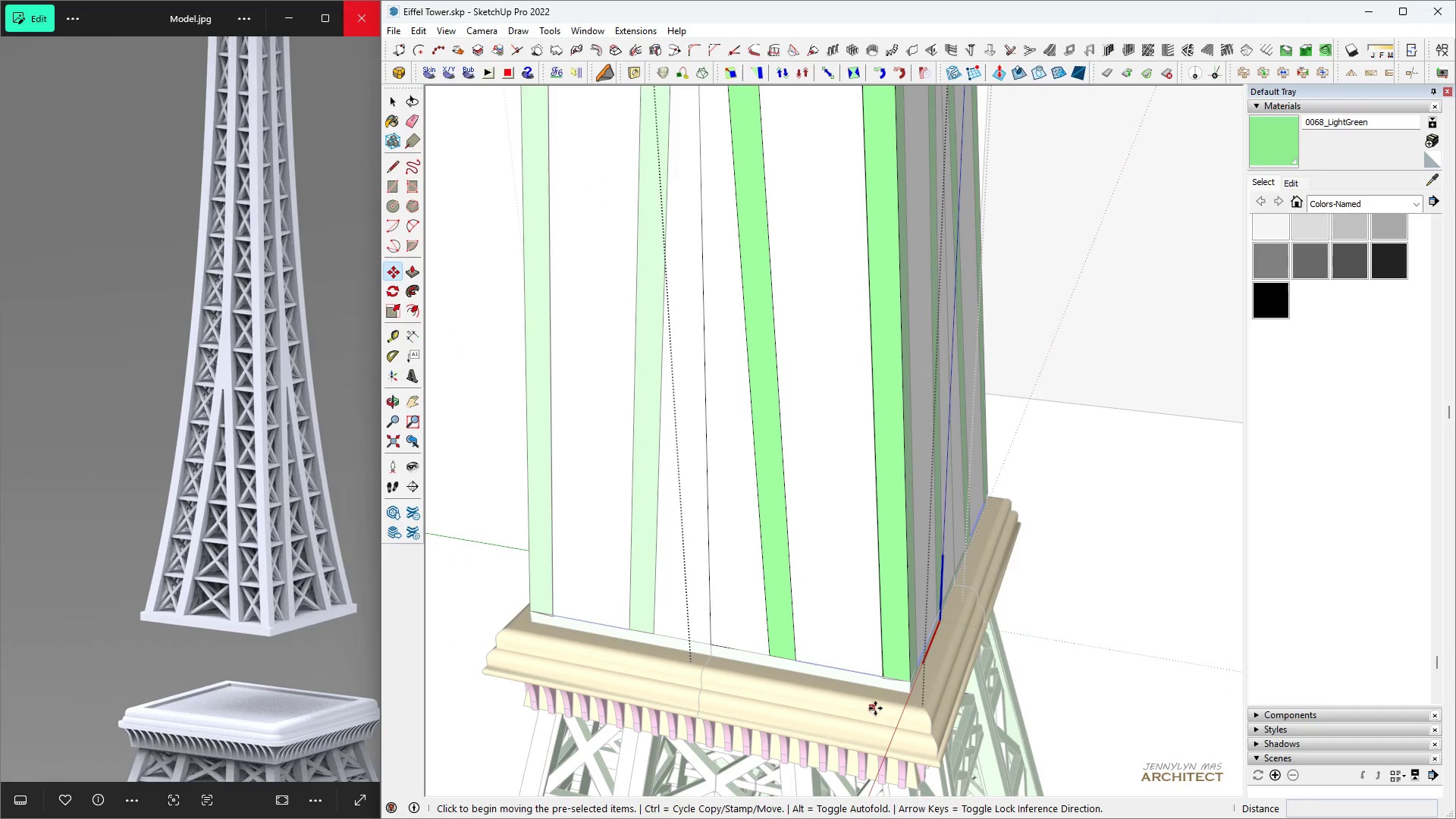 
key(Control+ControlLeft)
 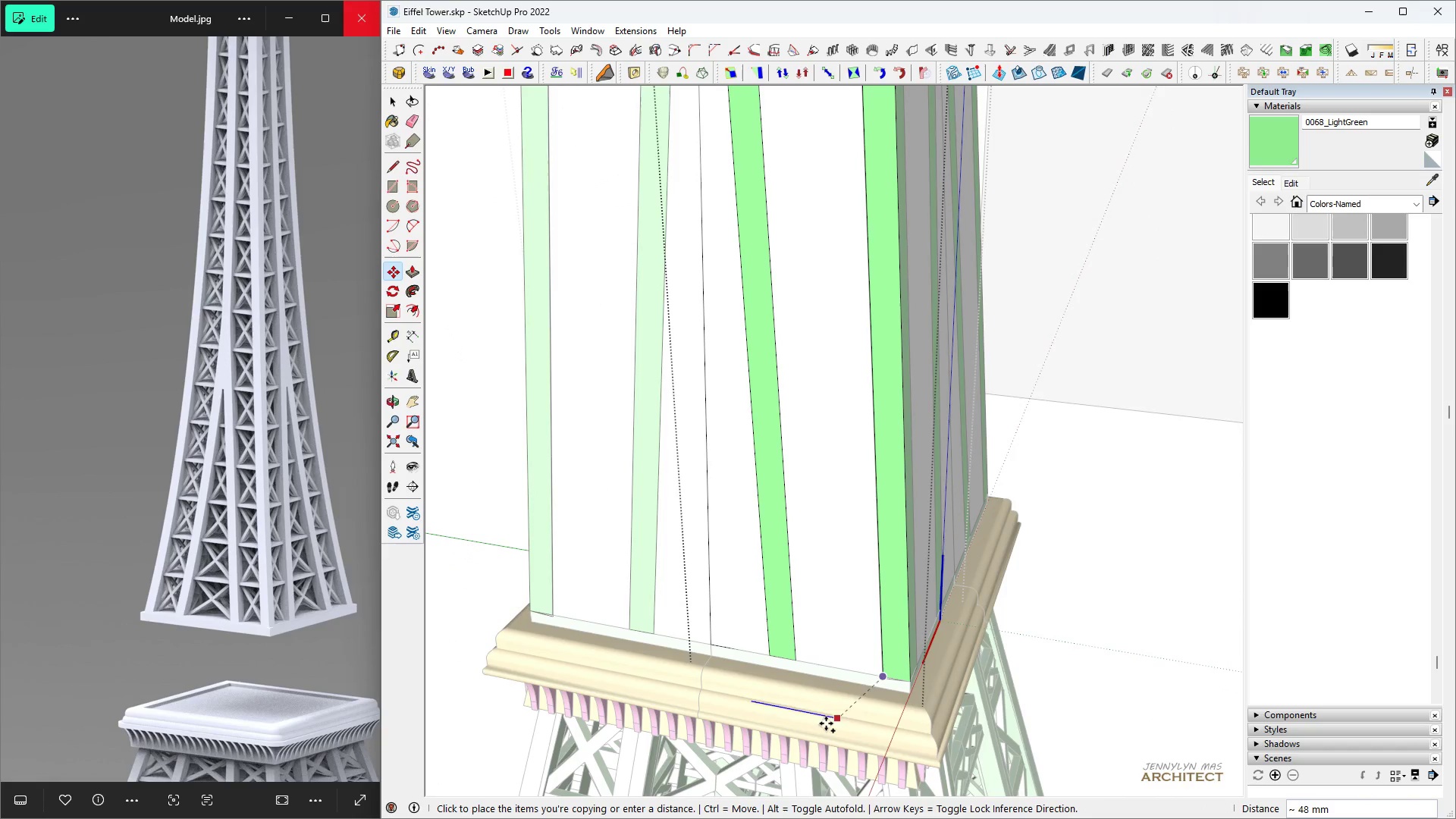 
scroll: coordinate [824, 137], scroll_direction: up, amount: 25.0
 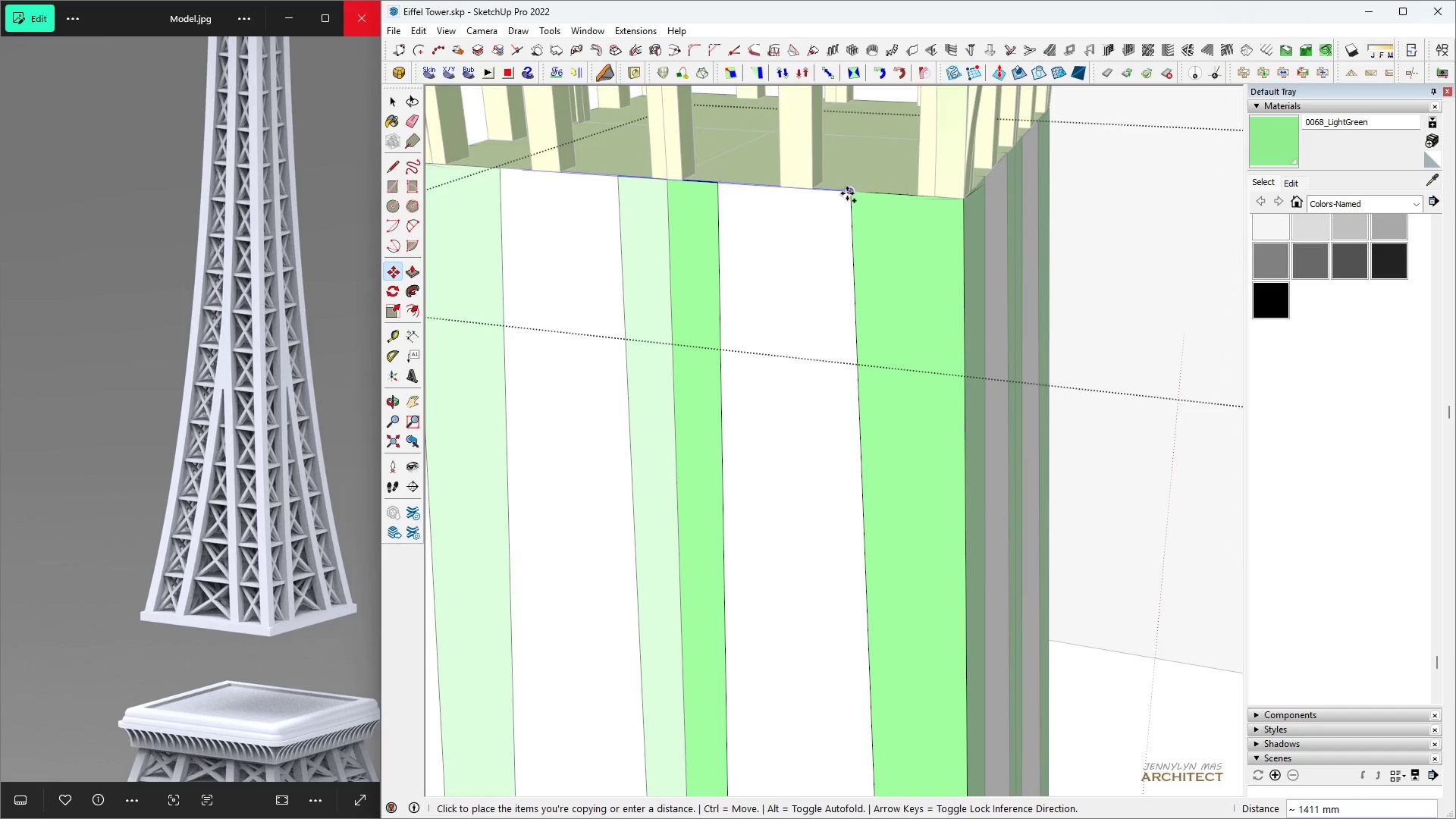 
left_click([847, 194])
 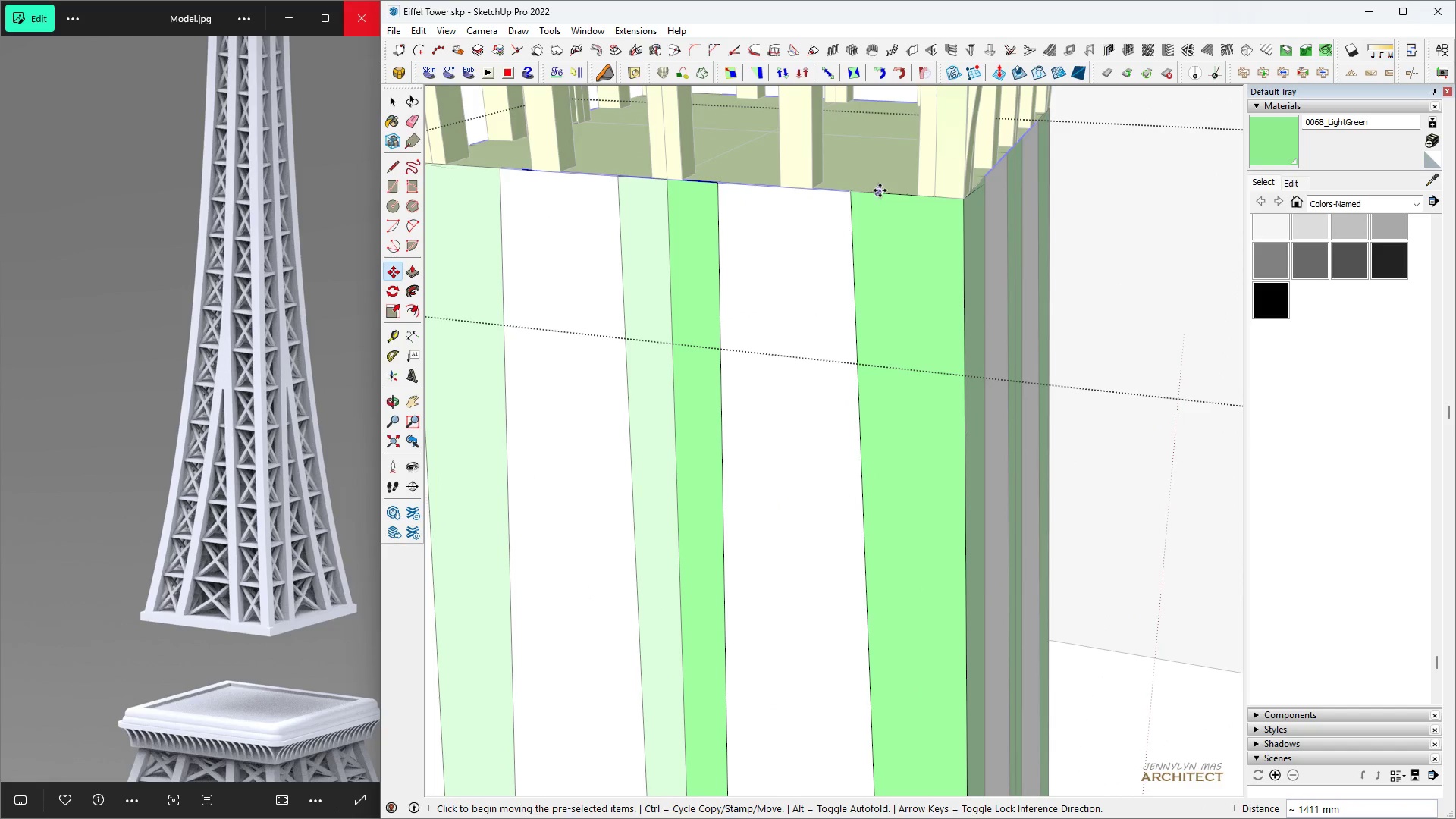 
scroll: coordinate [873, 170], scroll_direction: down, amount: 20.0
 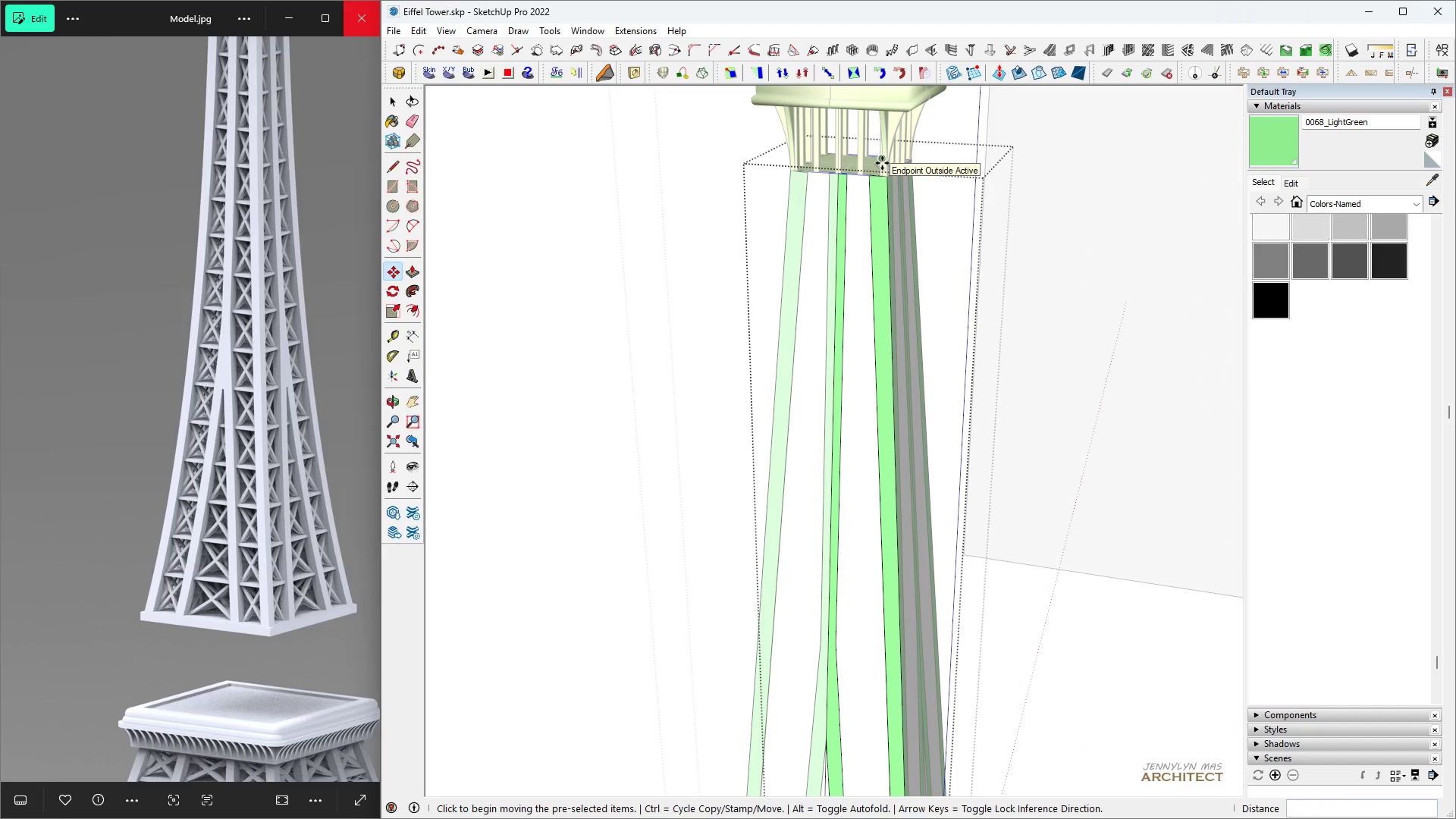 
type(/10)
 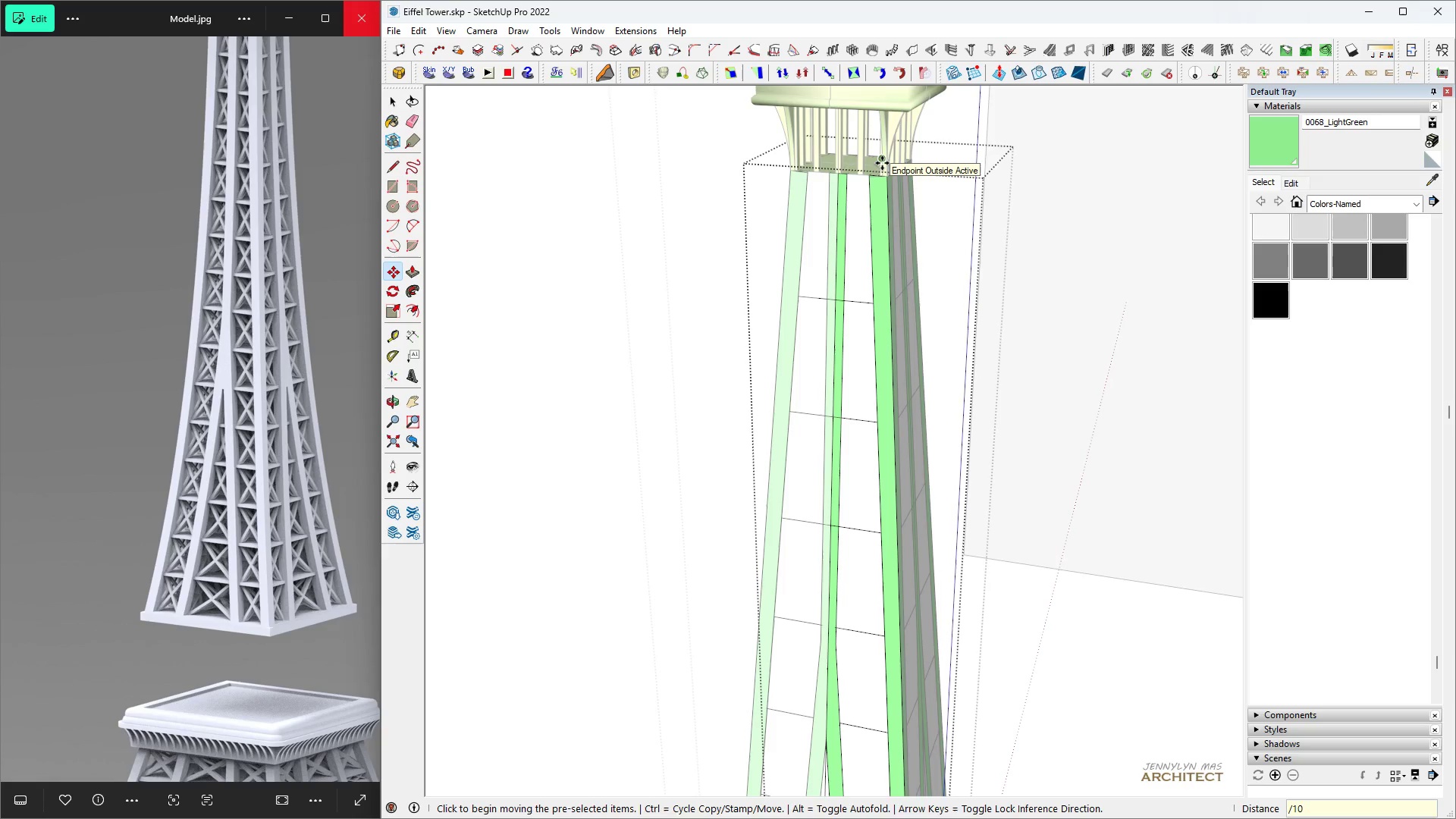 
key(Enter)
 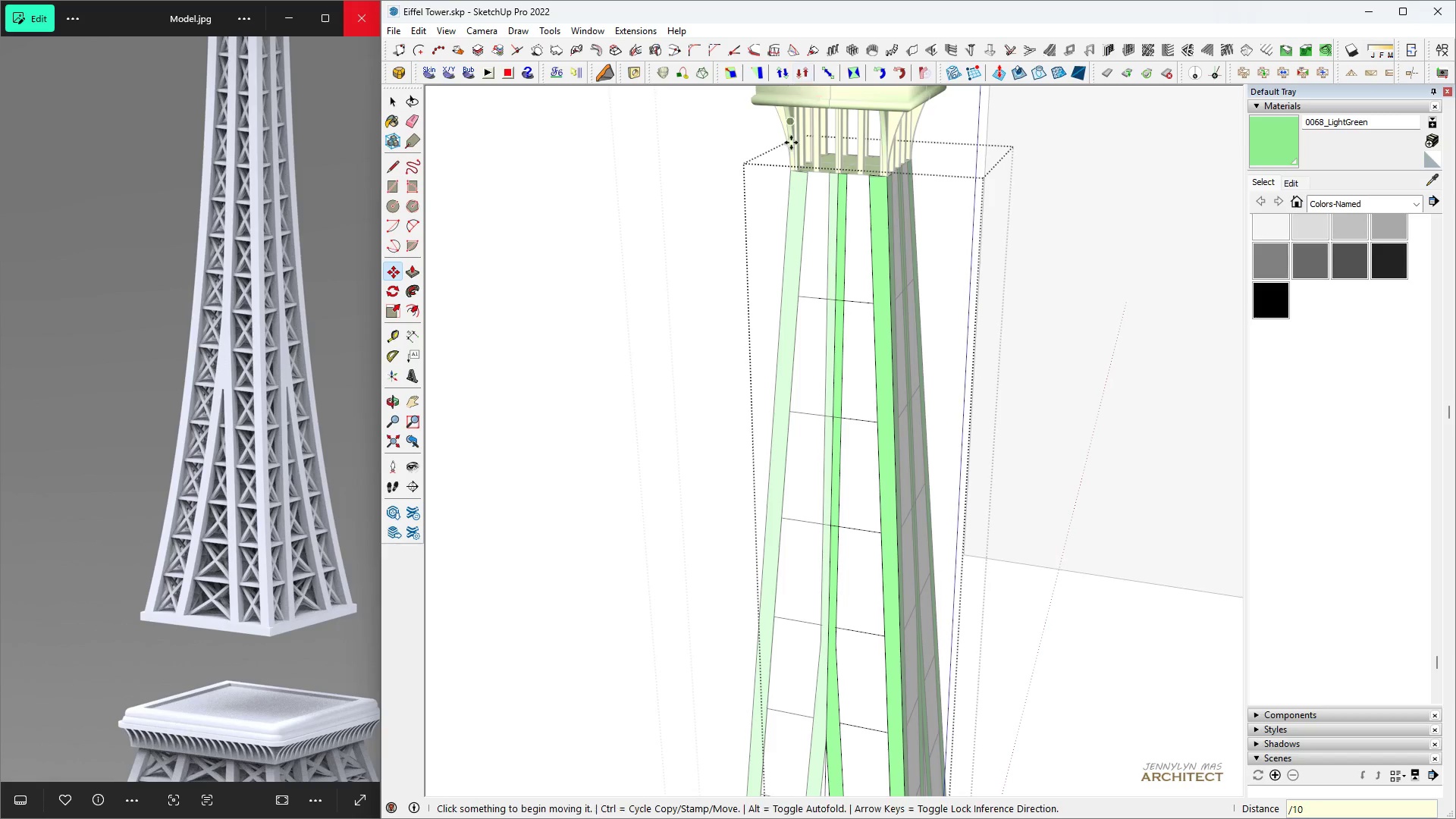 
scroll: coordinate [833, 187], scroll_direction: down, amount: 9.0
 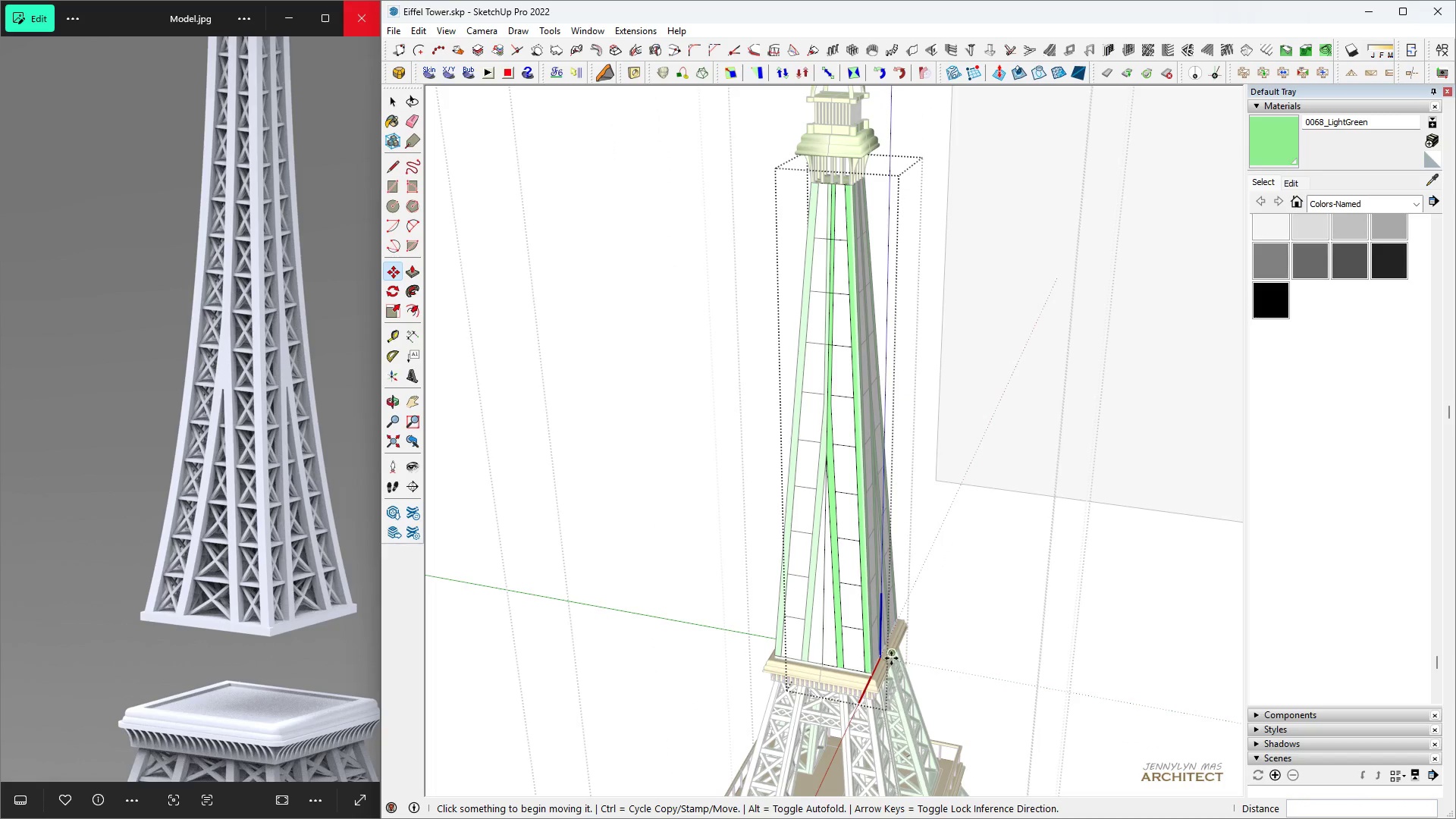 
scroll: coordinate [843, 523], scroll_direction: up, amount: 4.0
 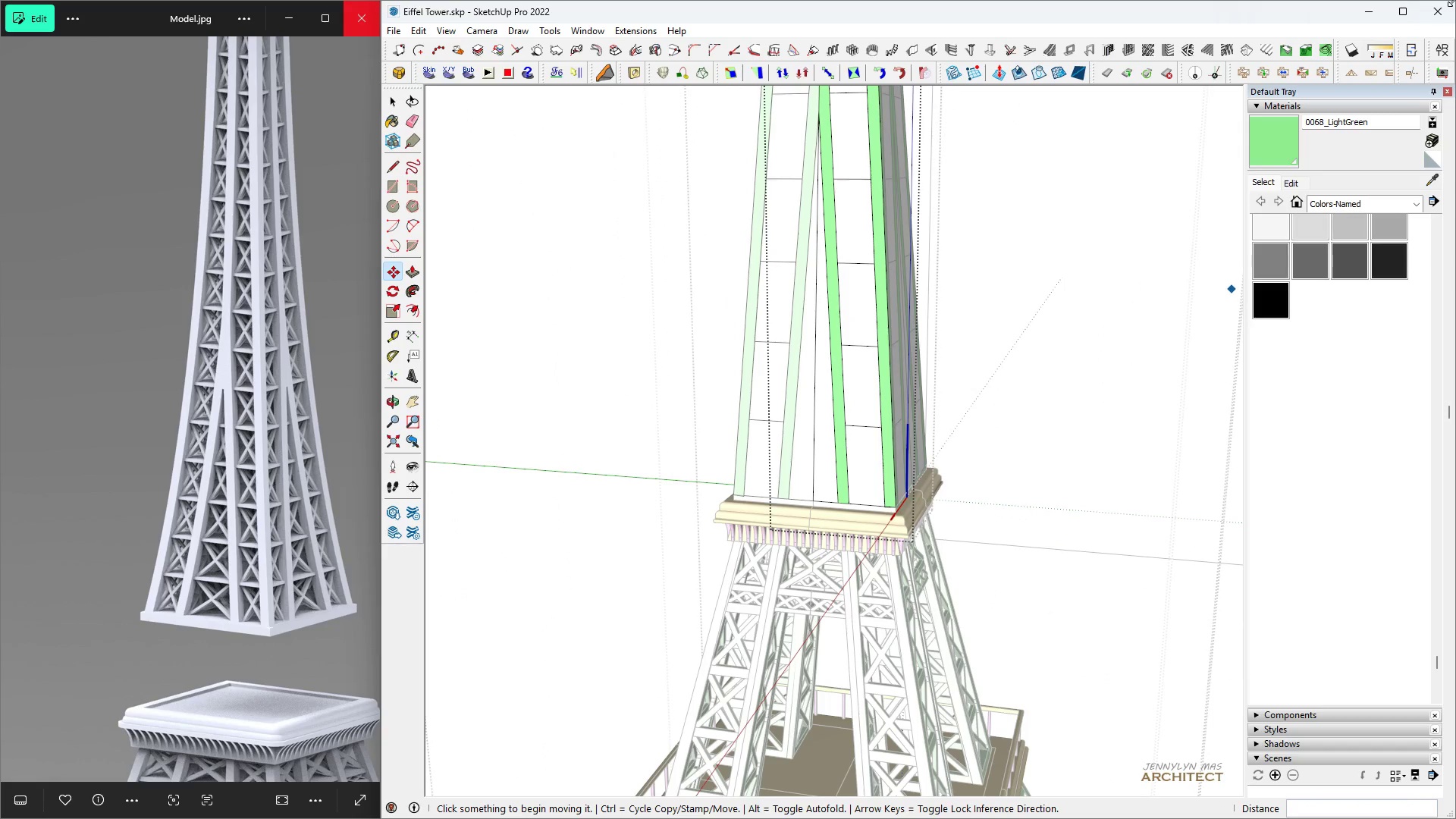 
type(/12)
 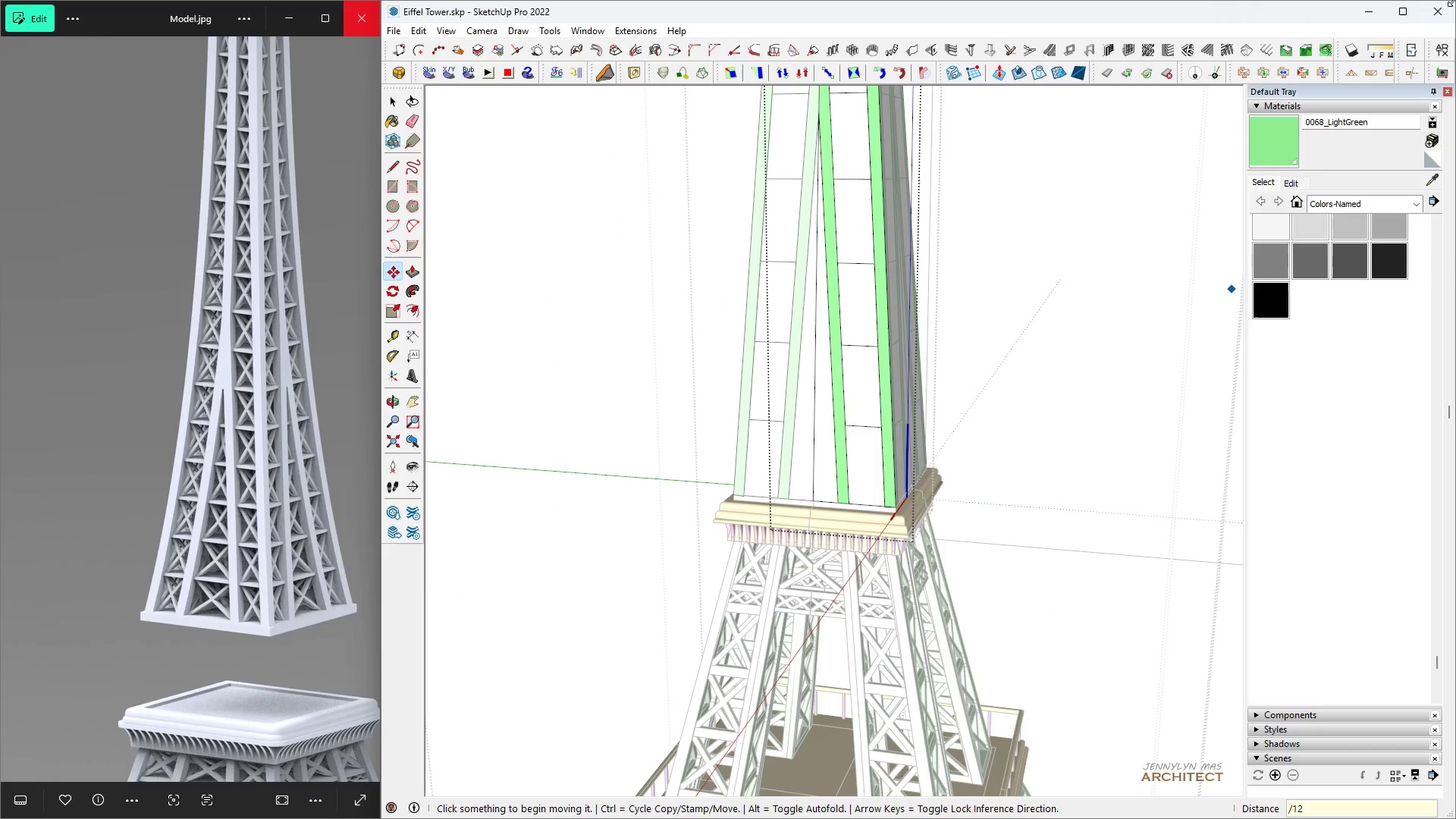 
key(Enter)
 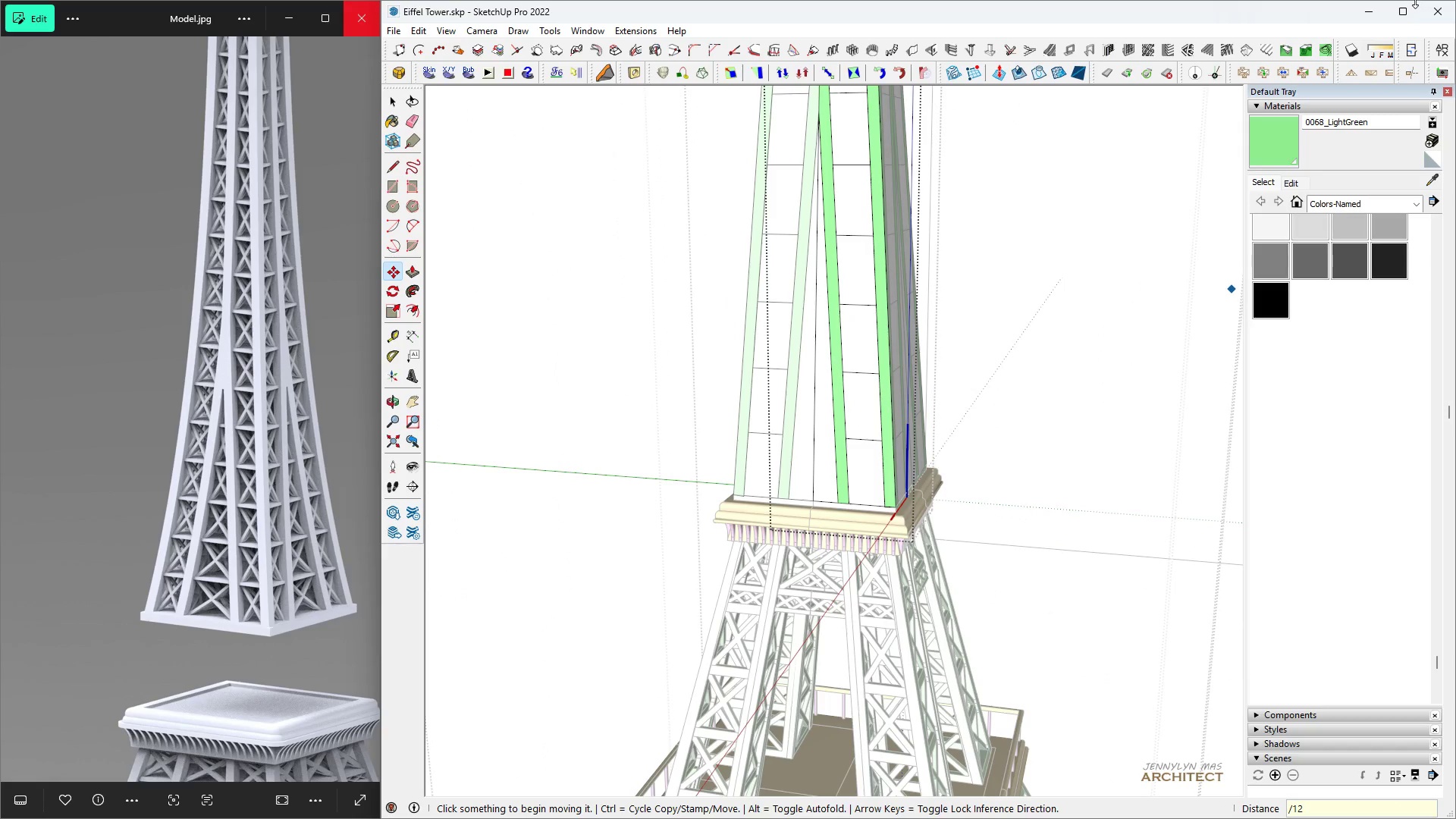 
type(1/)
key(Backspace)
key(Backspace)
type(/13)
 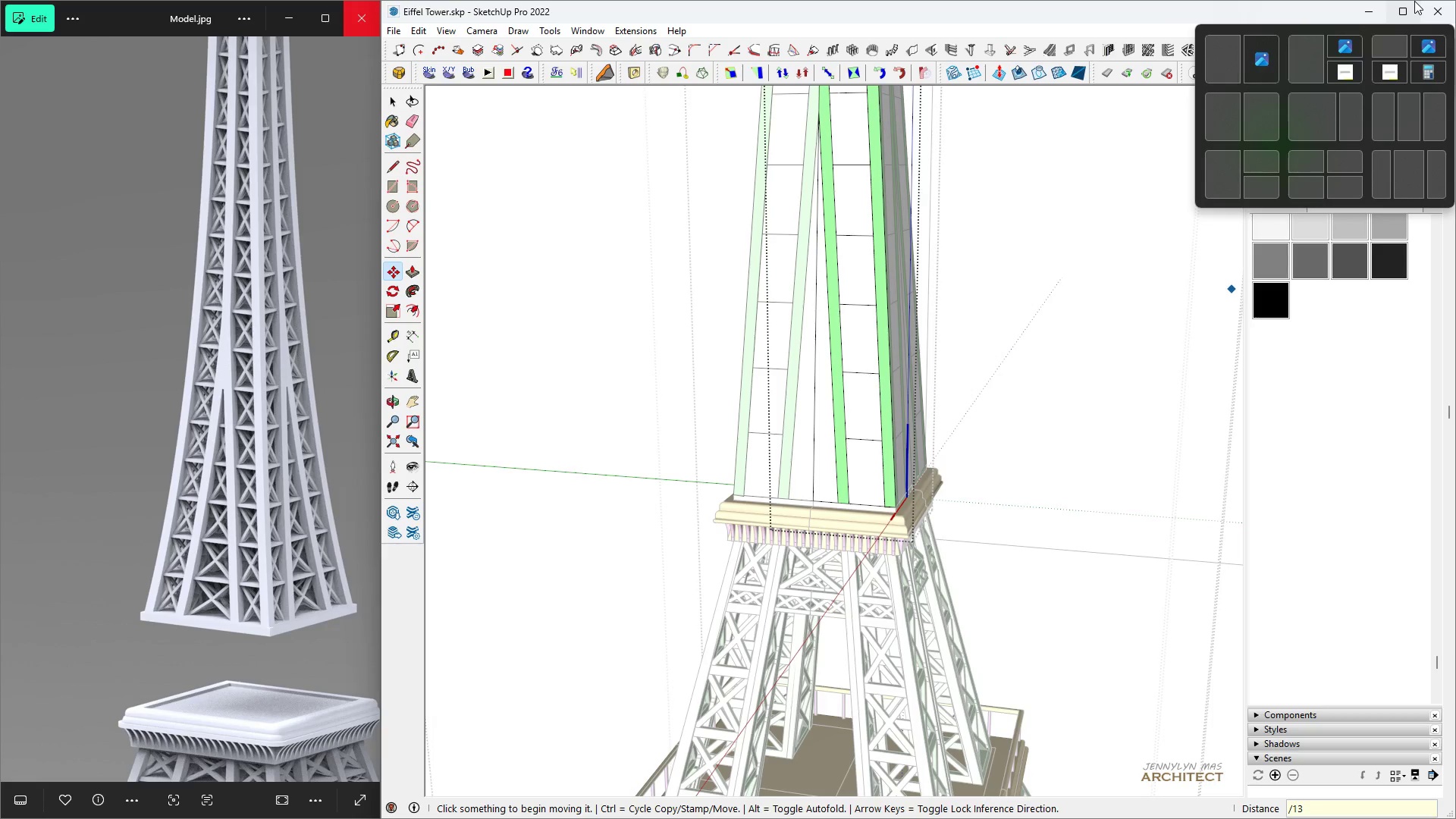 
key(Enter)
 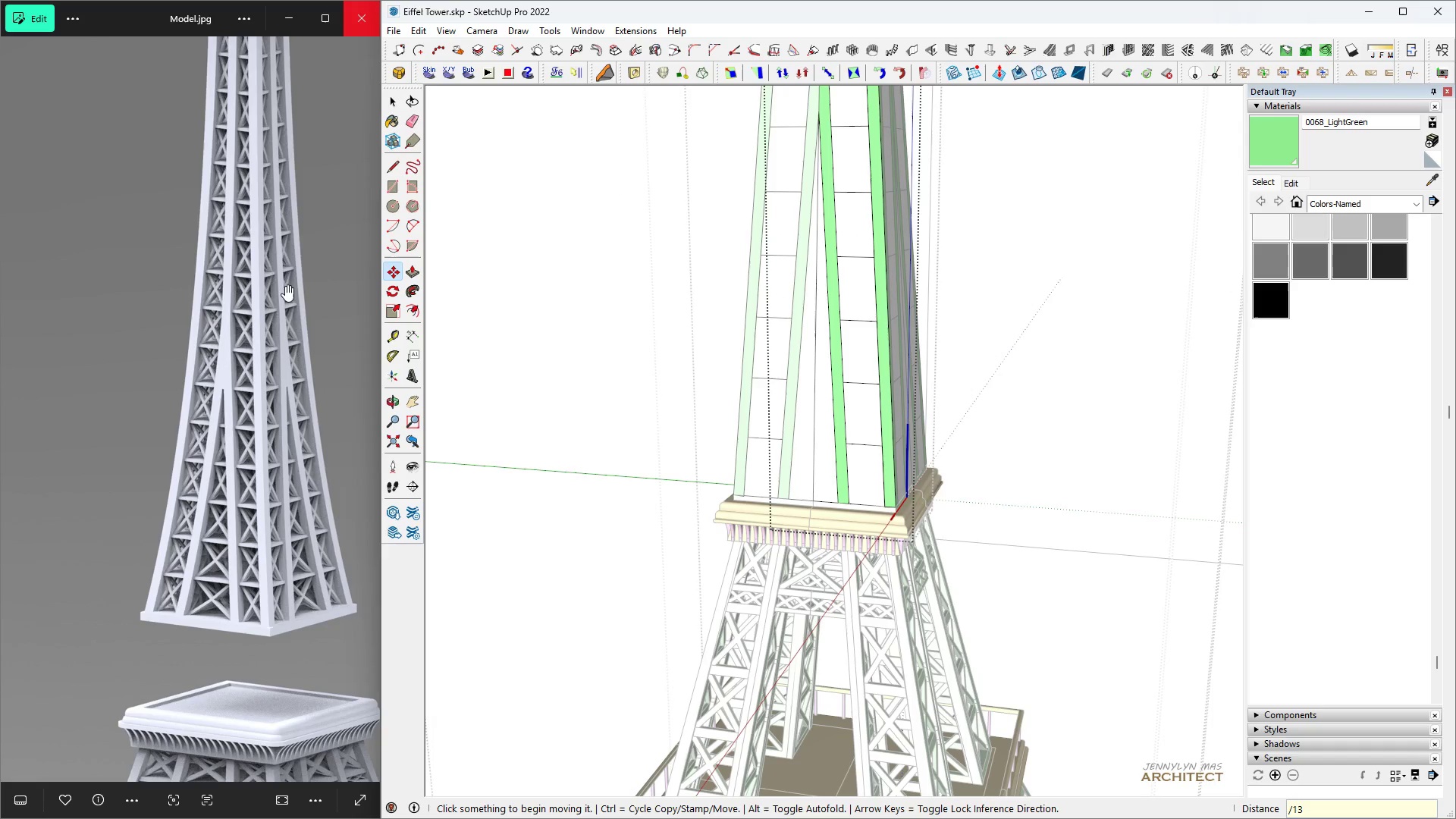 
wait(5.11)
 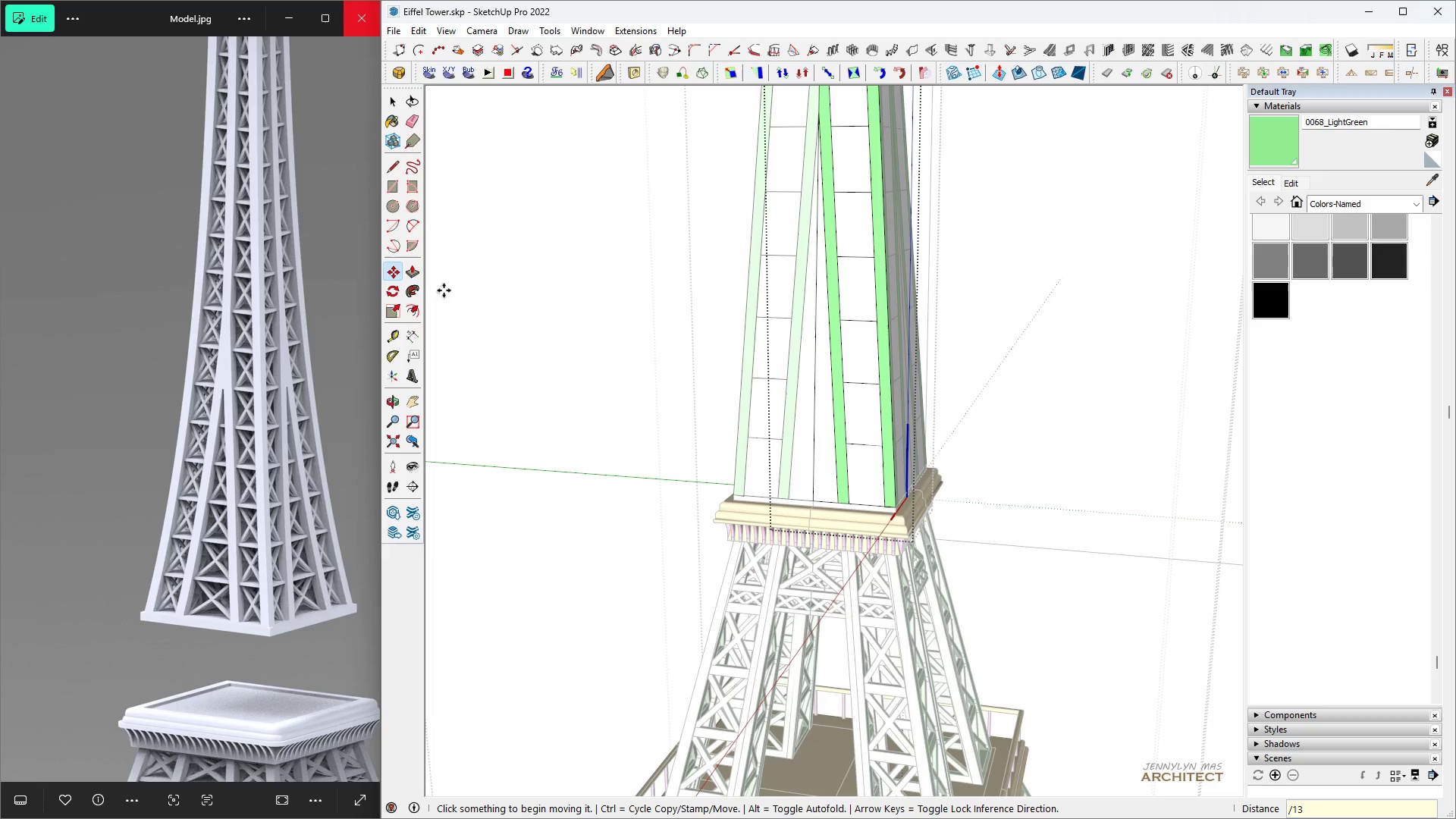 
scroll: coordinate [830, 571], scroll_direction: down, amount: 10.0
 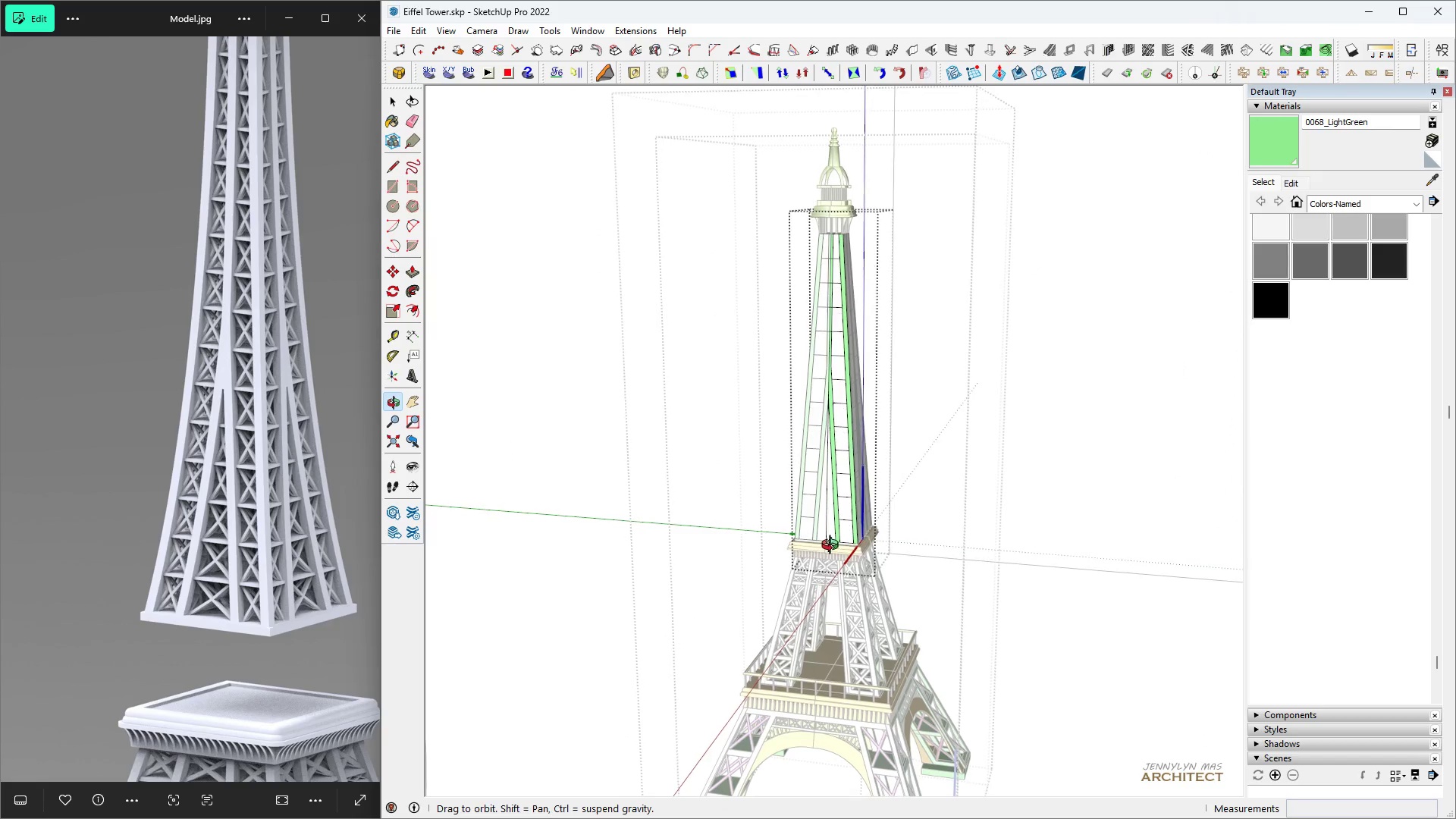 
scroll: coordinate [855, 529], scroll_direction: up, amount: 16.0
 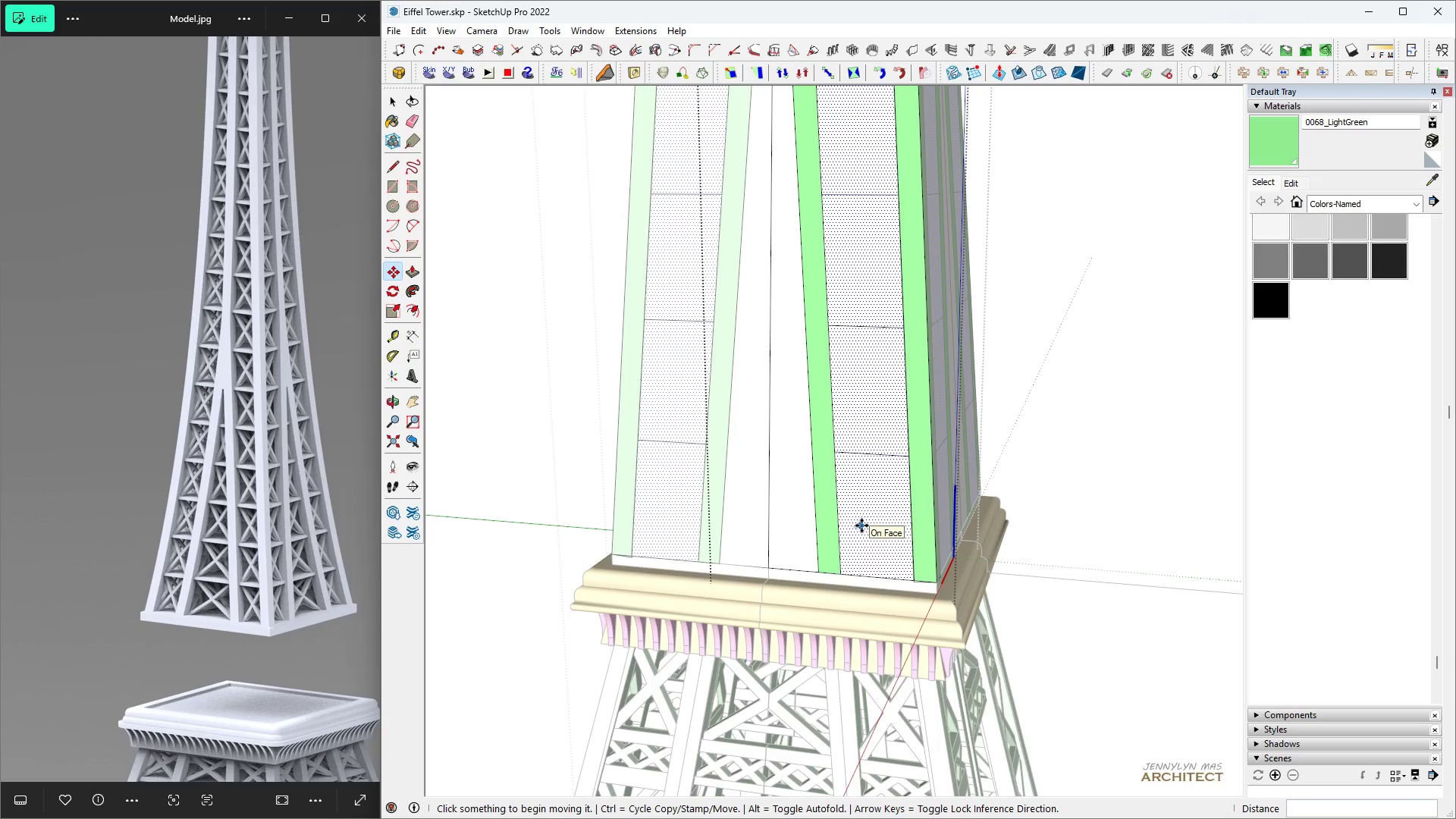 
key(Space)
 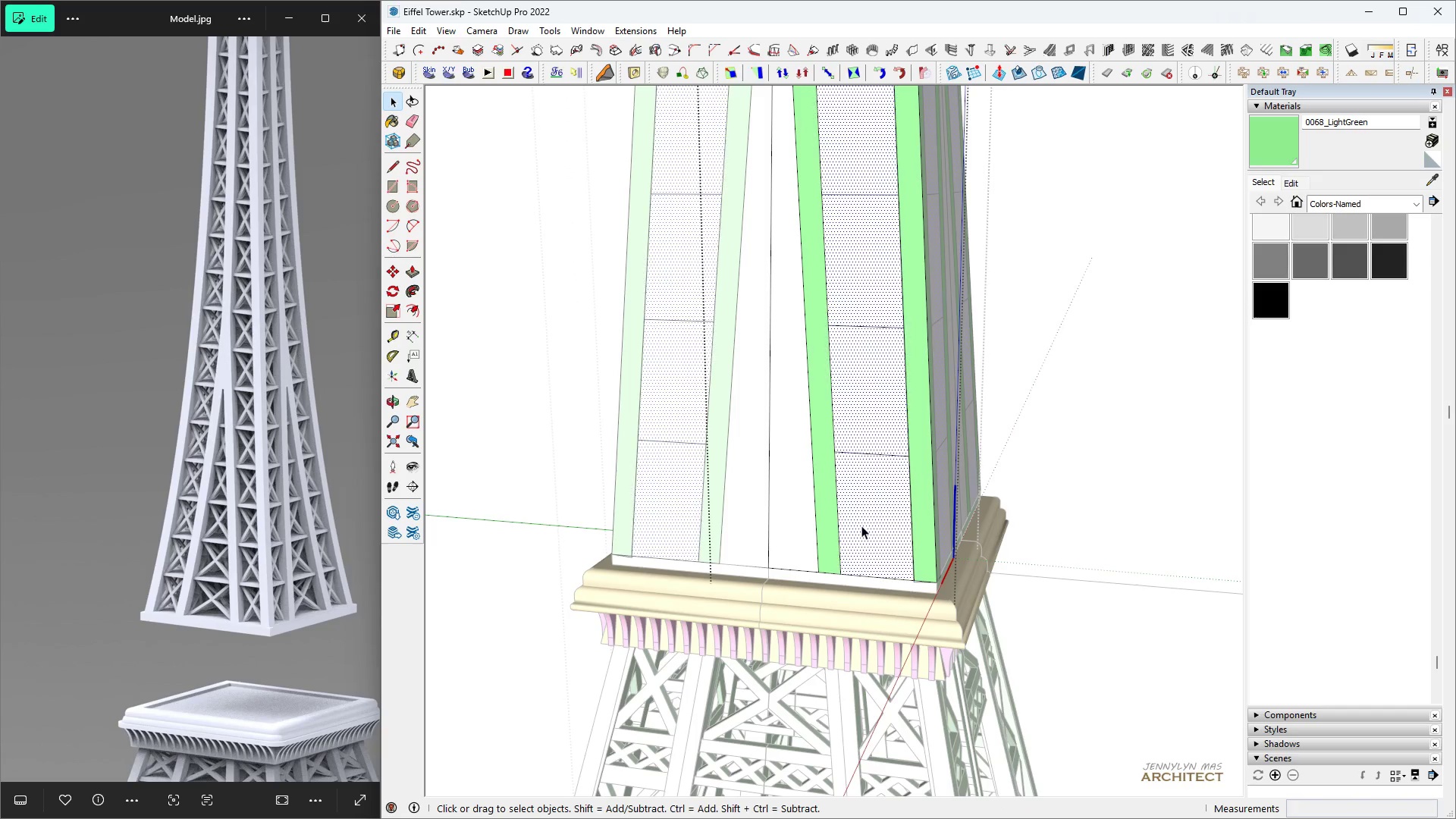 
double_click([861, 526])
 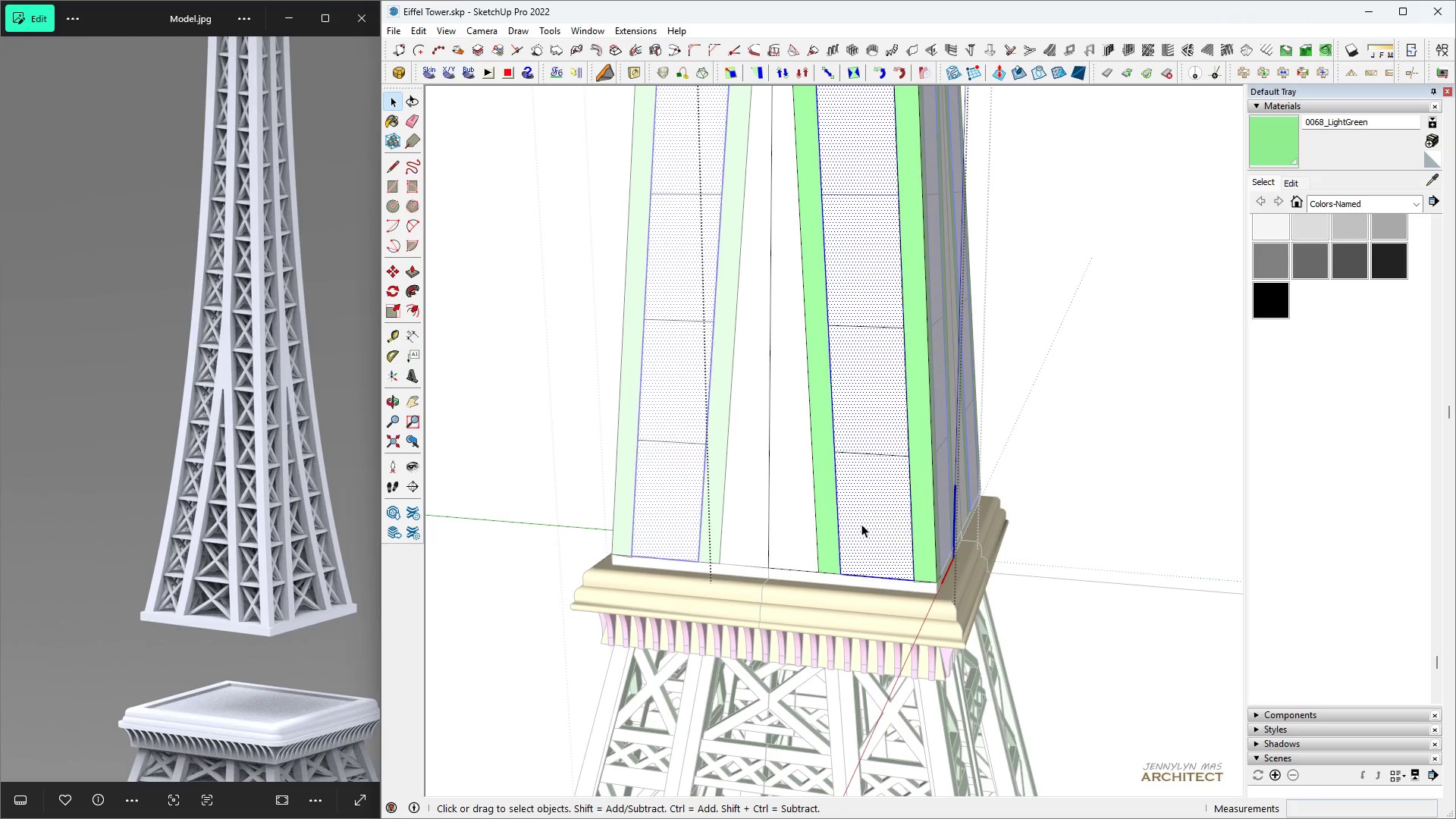 
key(H)
 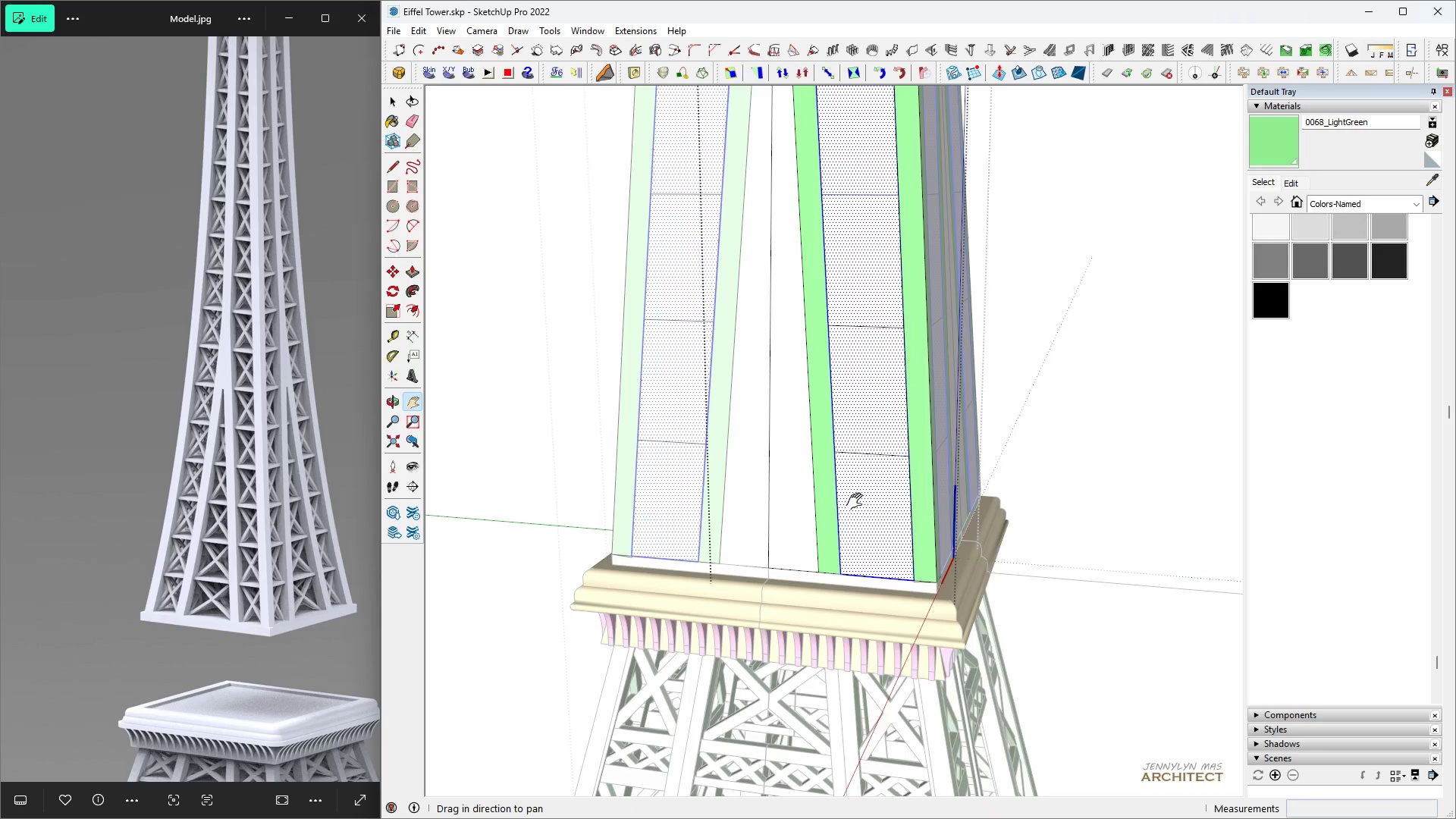 
key(Space)
 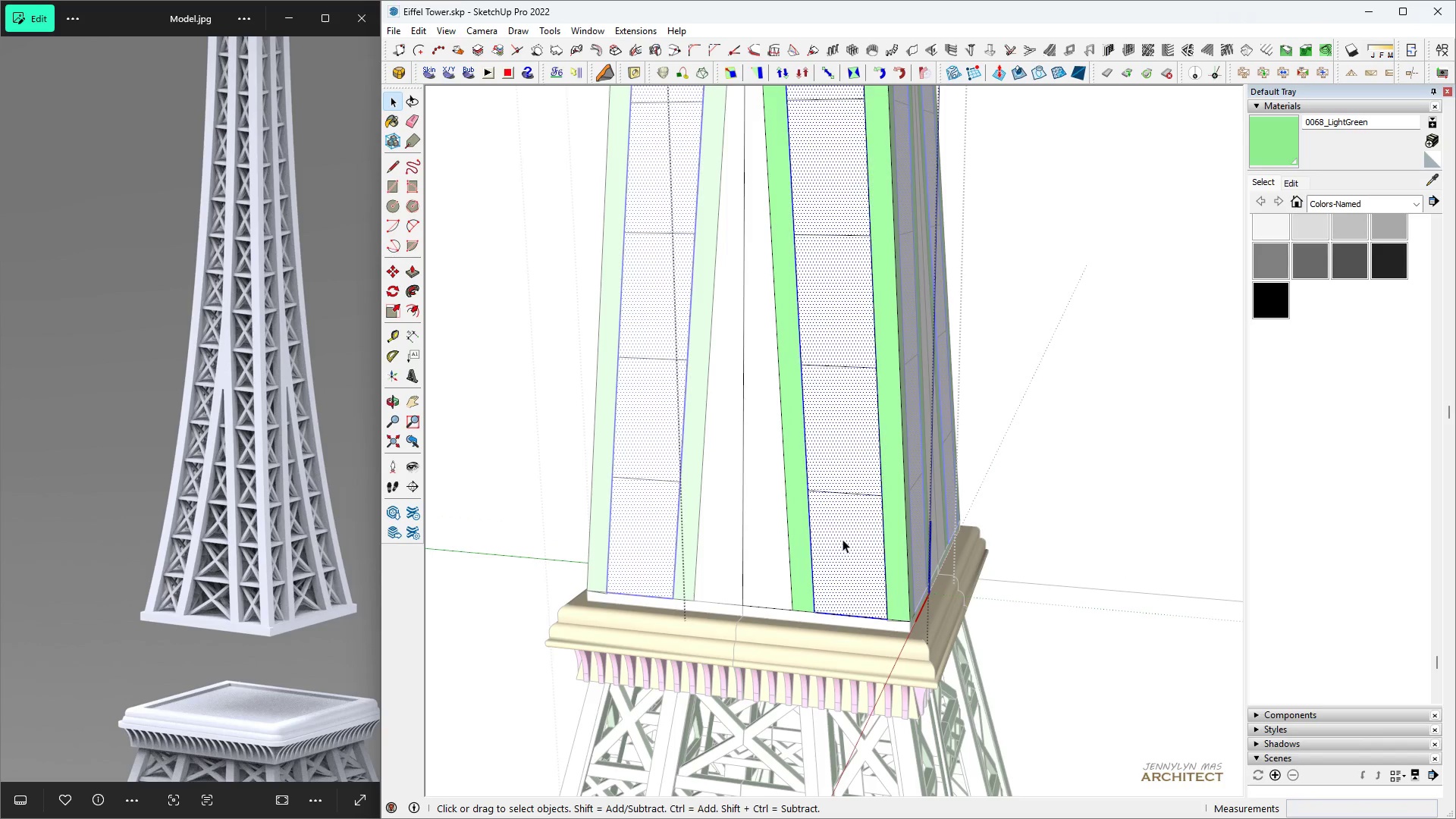 
triple_click([843, 539])
 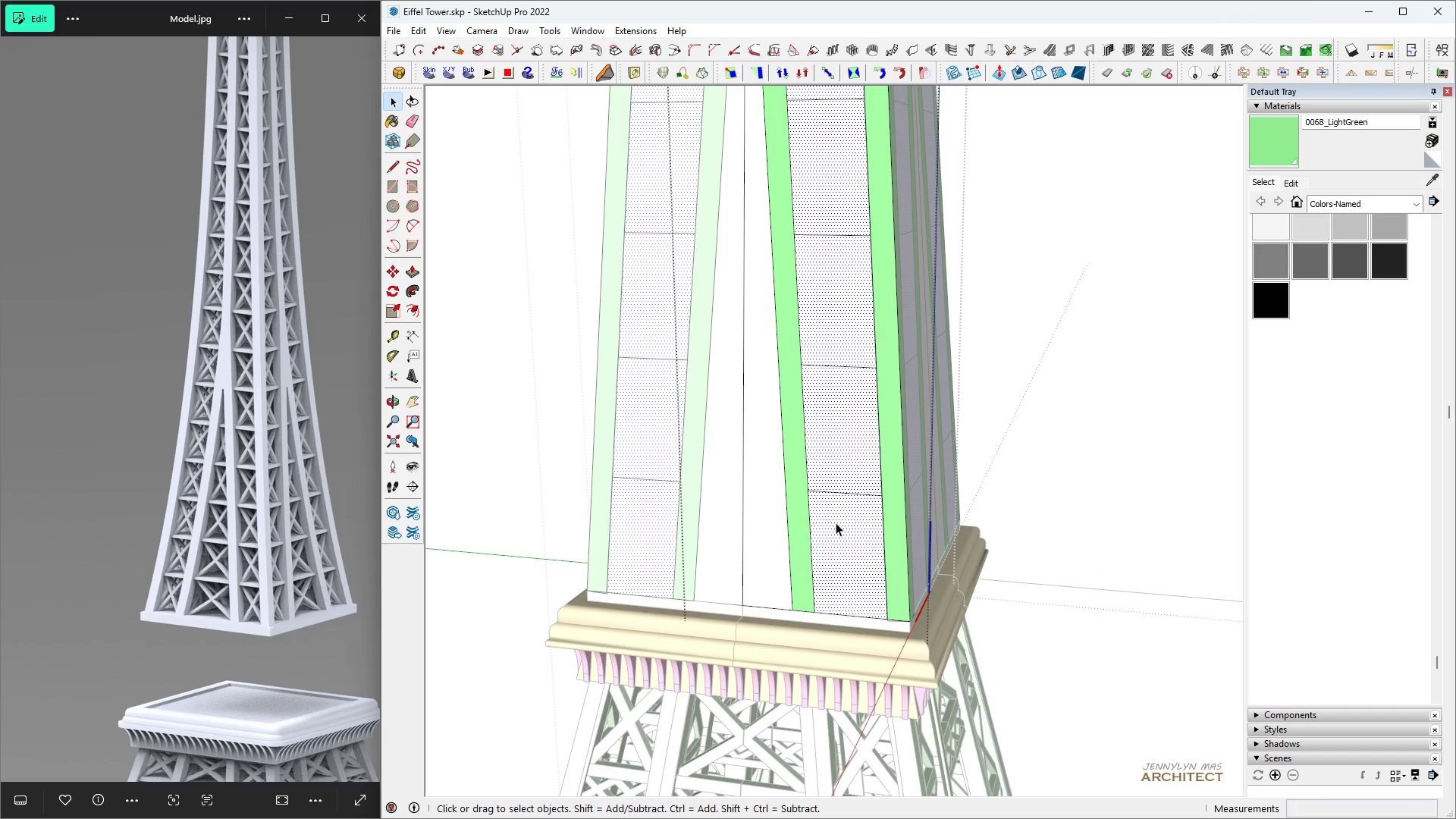 
scroll: coordinate [831, 504], scroll_direction: up, amount: 6.0
 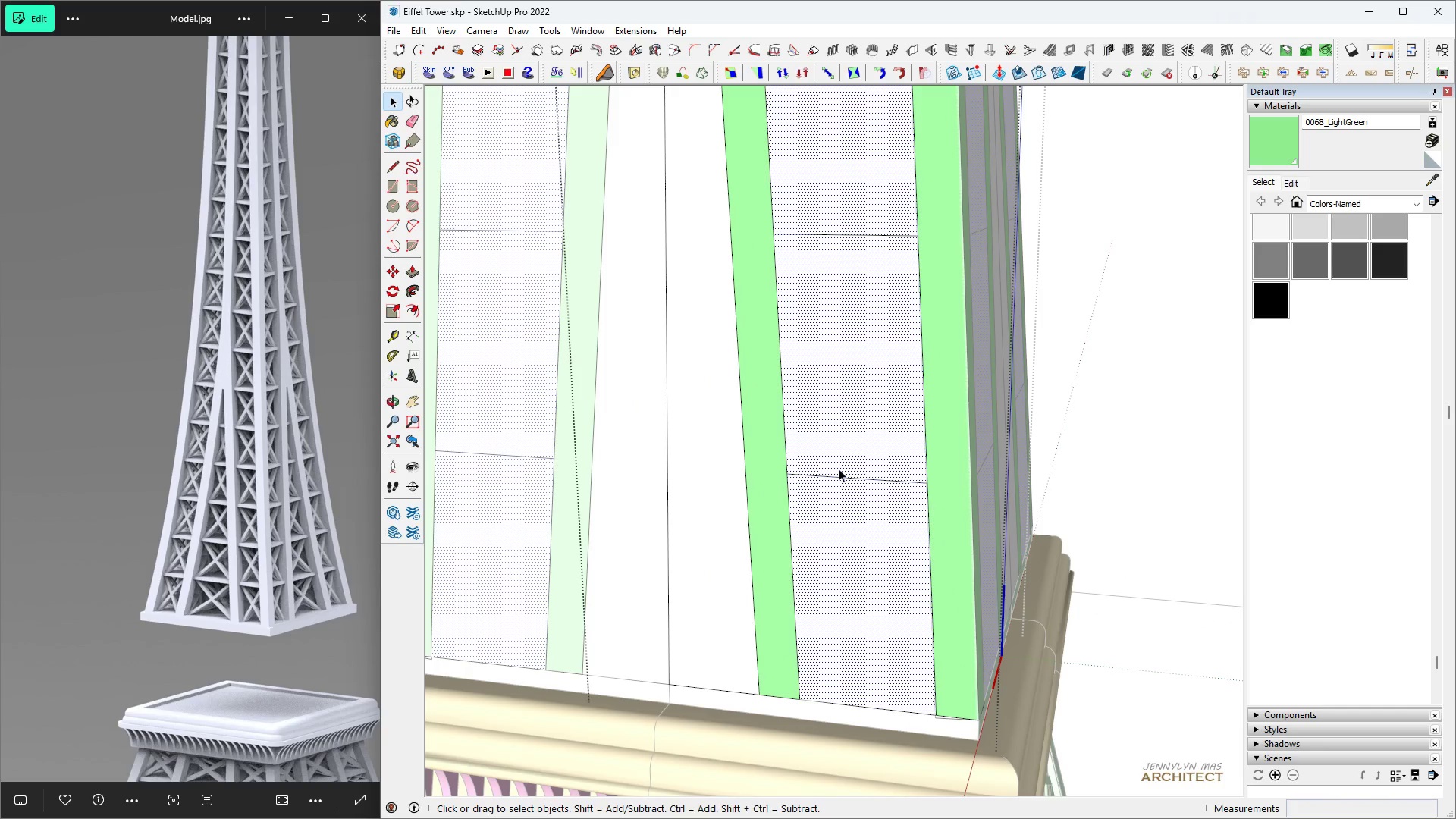 
left_click([839, 469])
 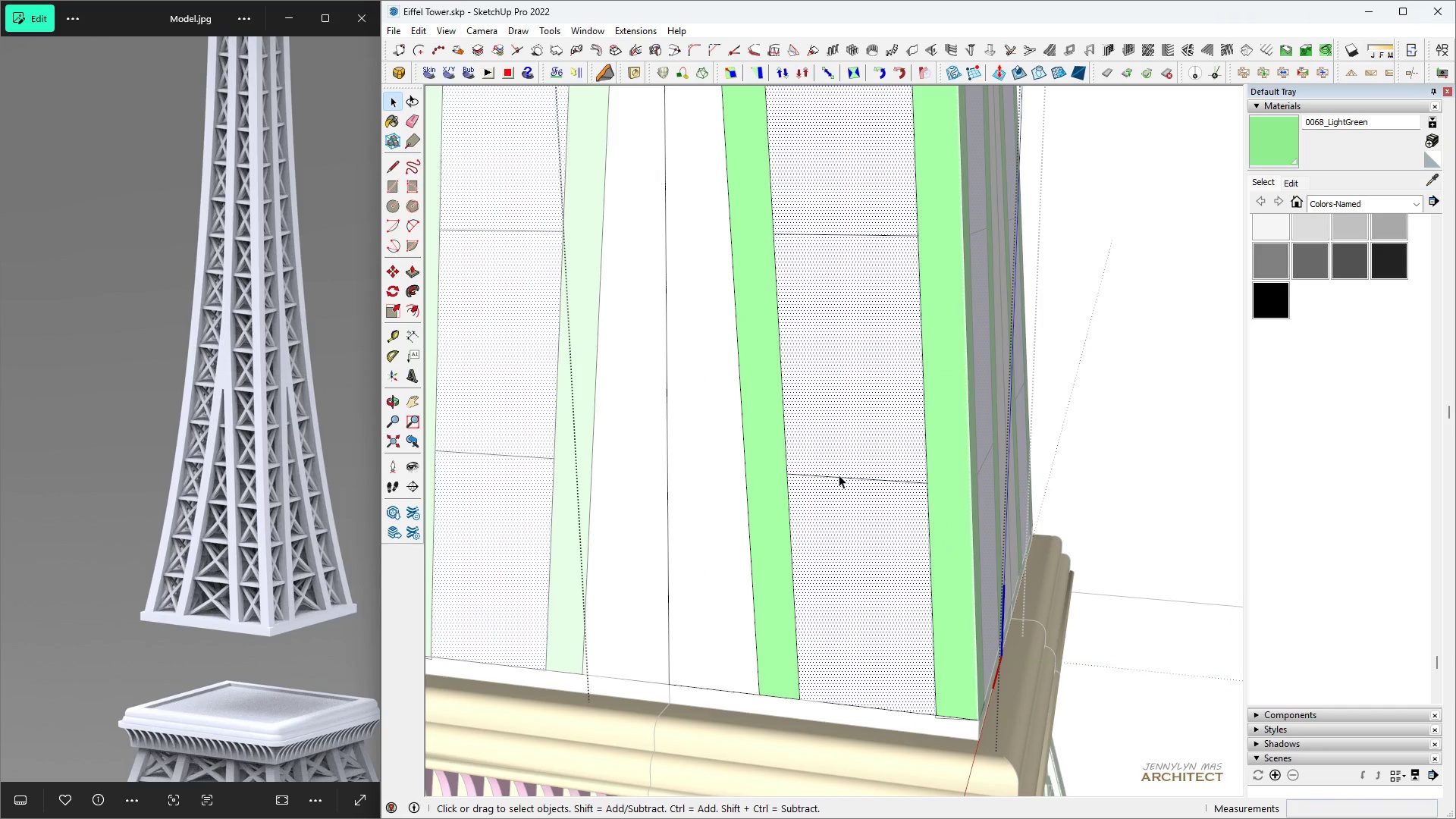 
double_click([839, 475])
 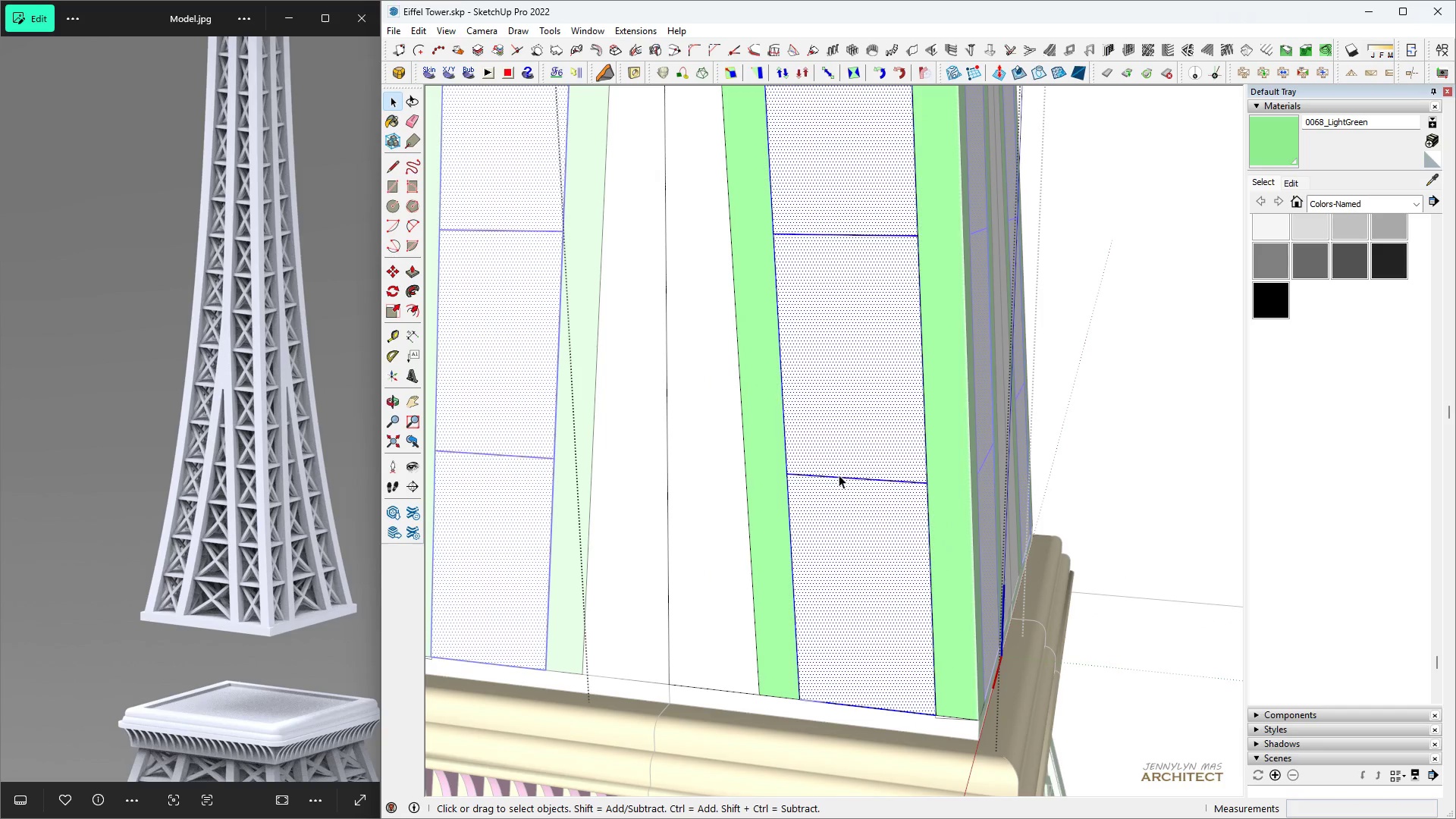 
triple_click([839, 475])
 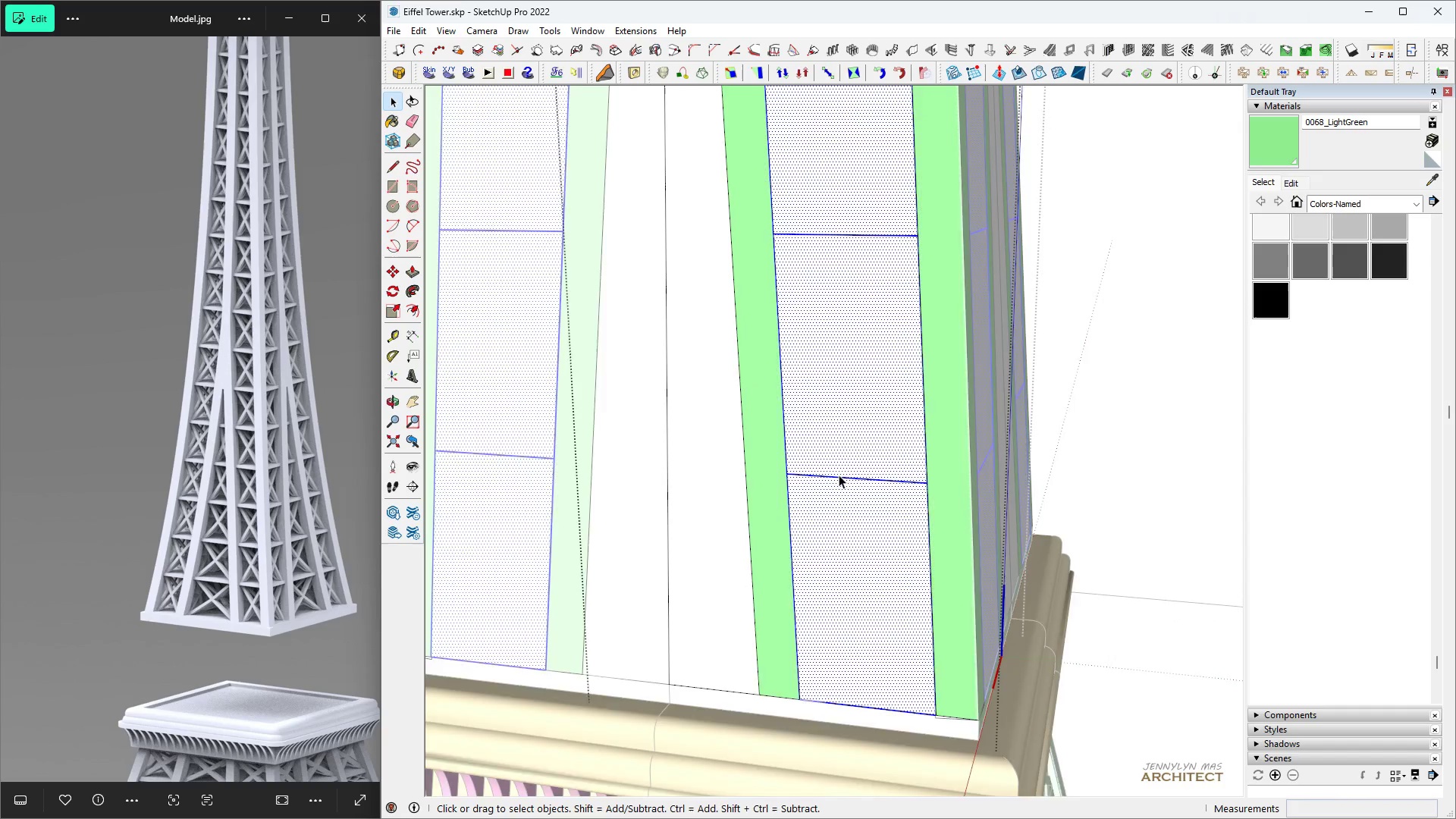 
scroll: coordinate [846, 596], scroll_direction: down, amount: 23.0
 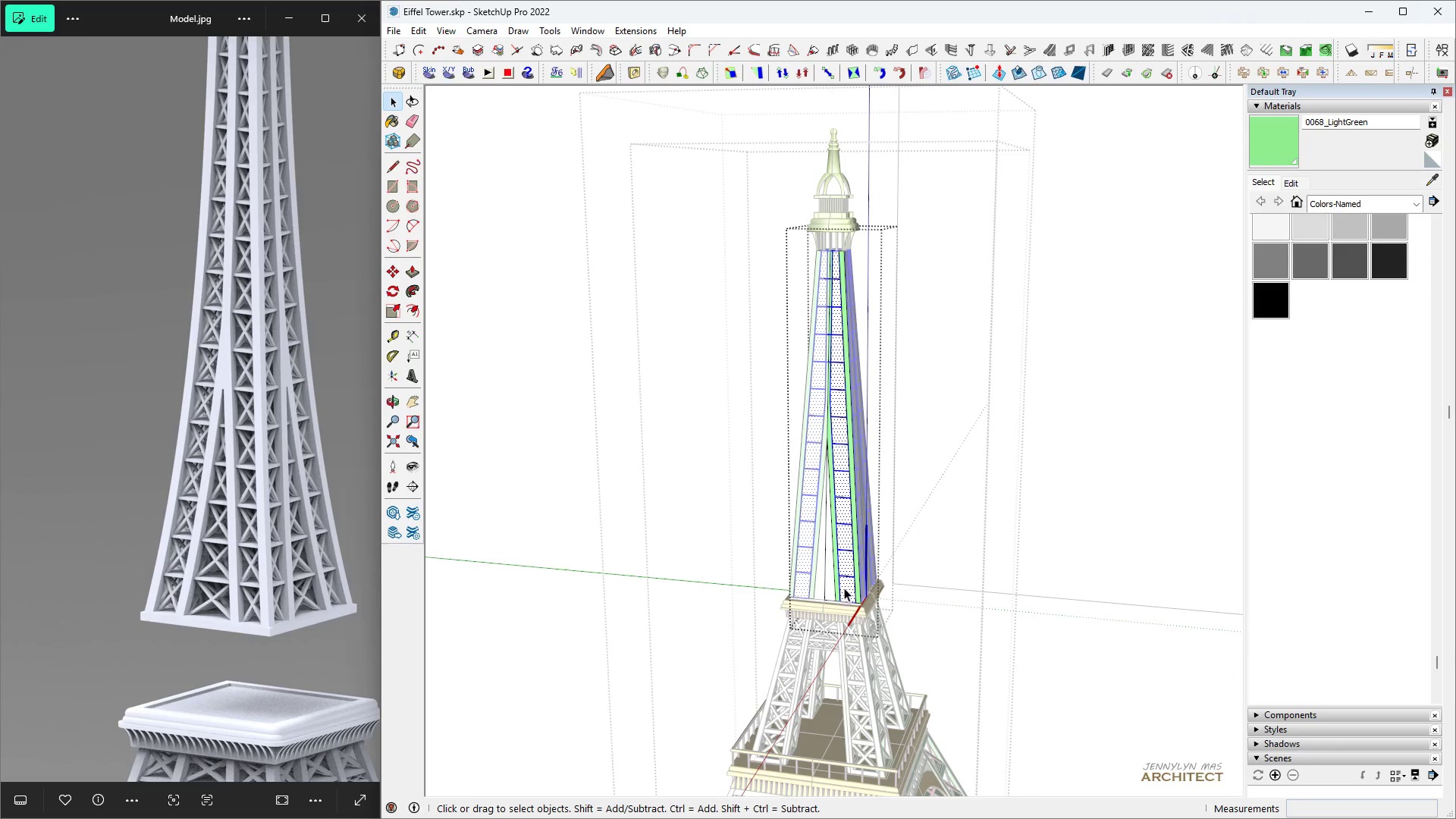 
scroll: coordinate [824, 497], scroll_direction: up, amount: 6.0
 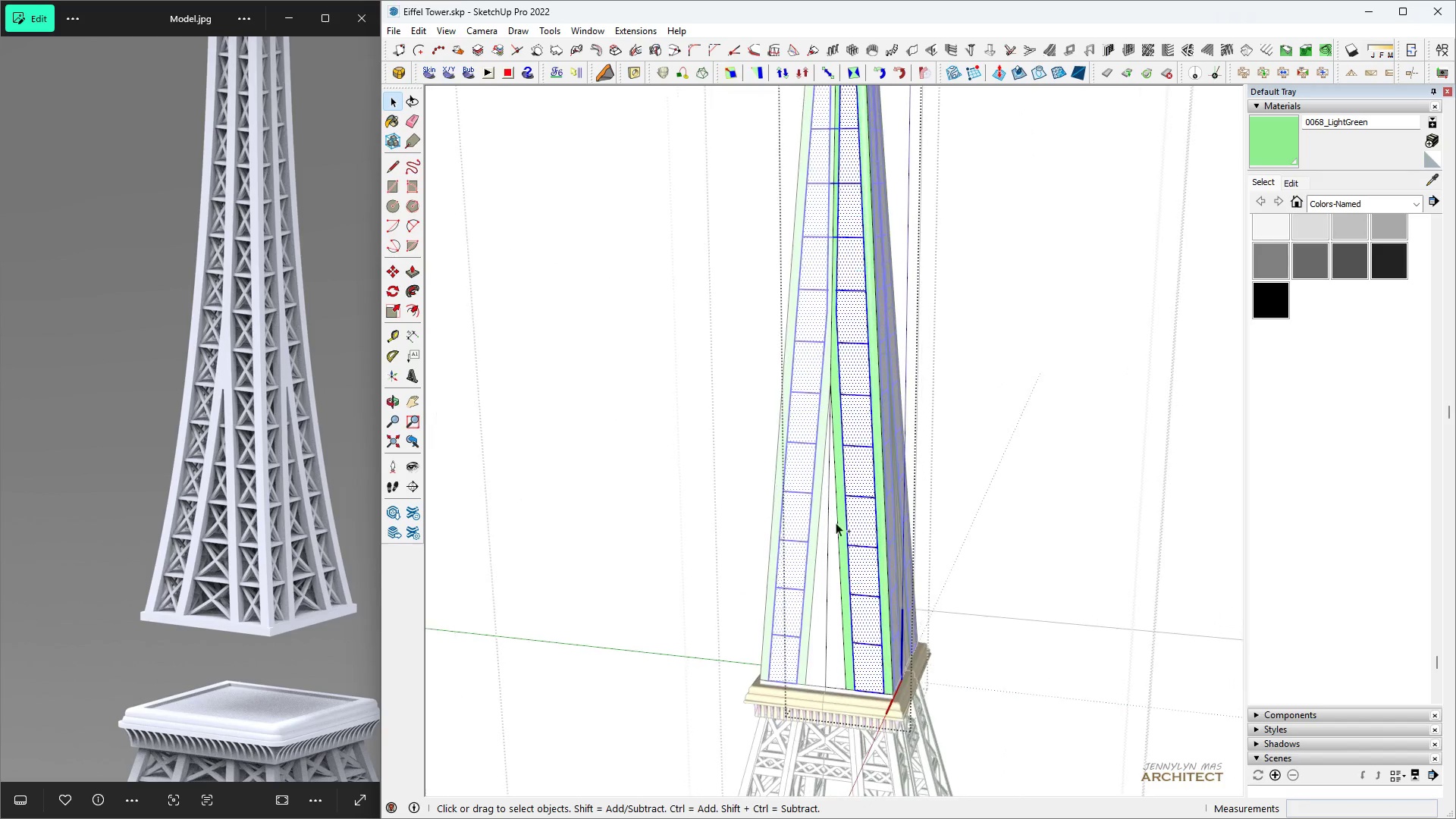 
key(Control+Z)
 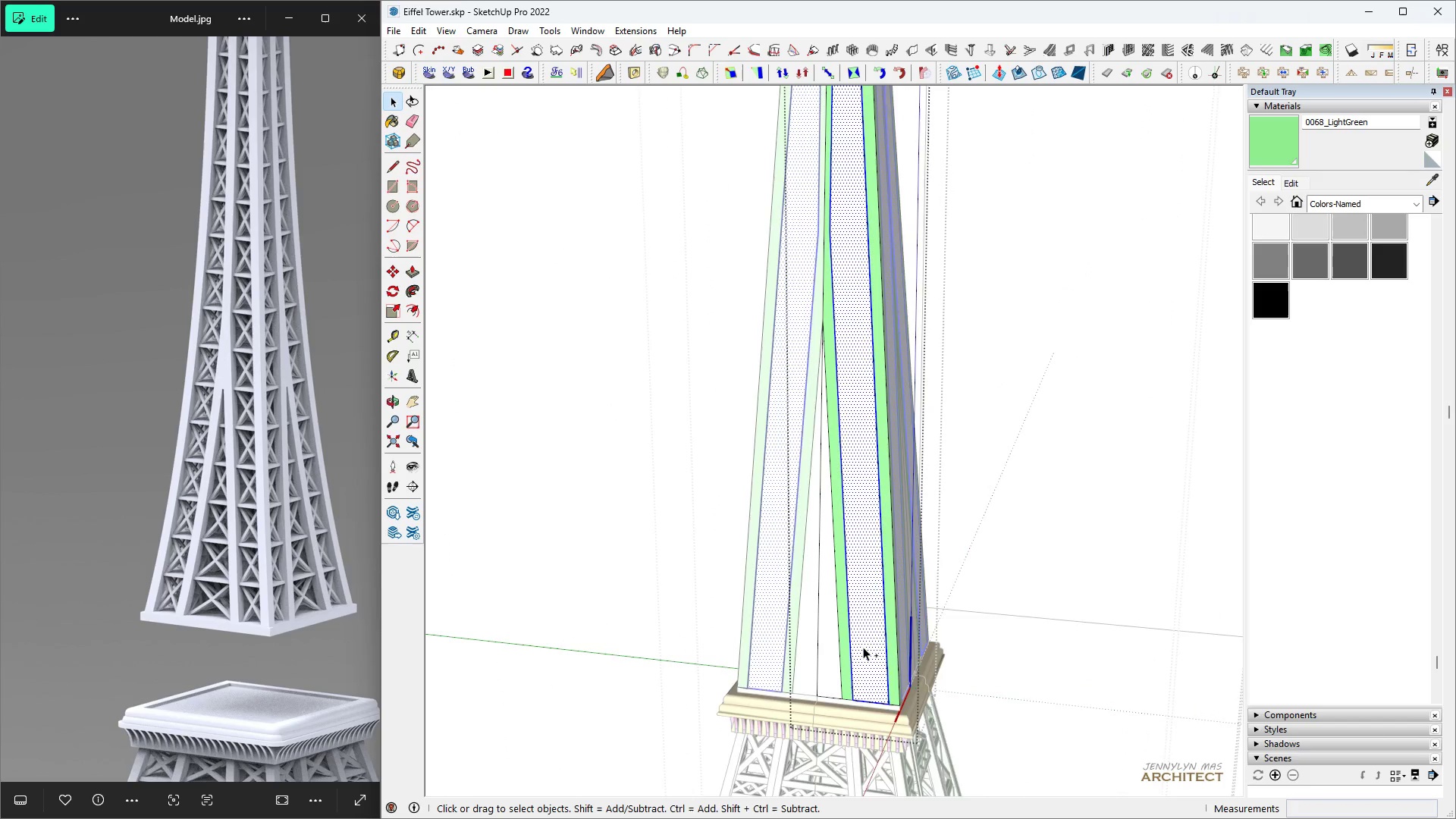 
scroll: coordinate [863, 647], scroll_direction: up, amount: 5.0
 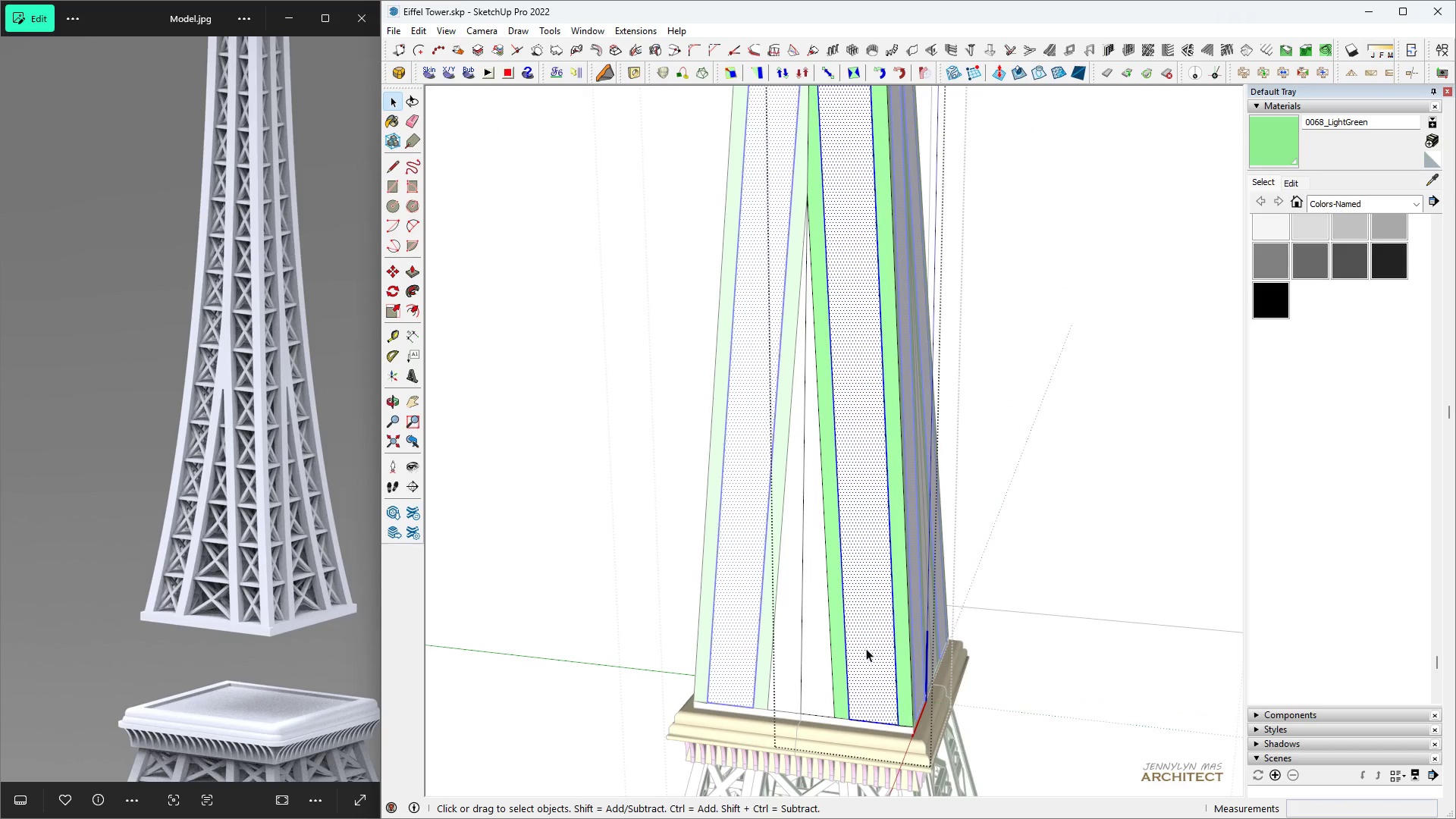 
left_click([866, 648])
 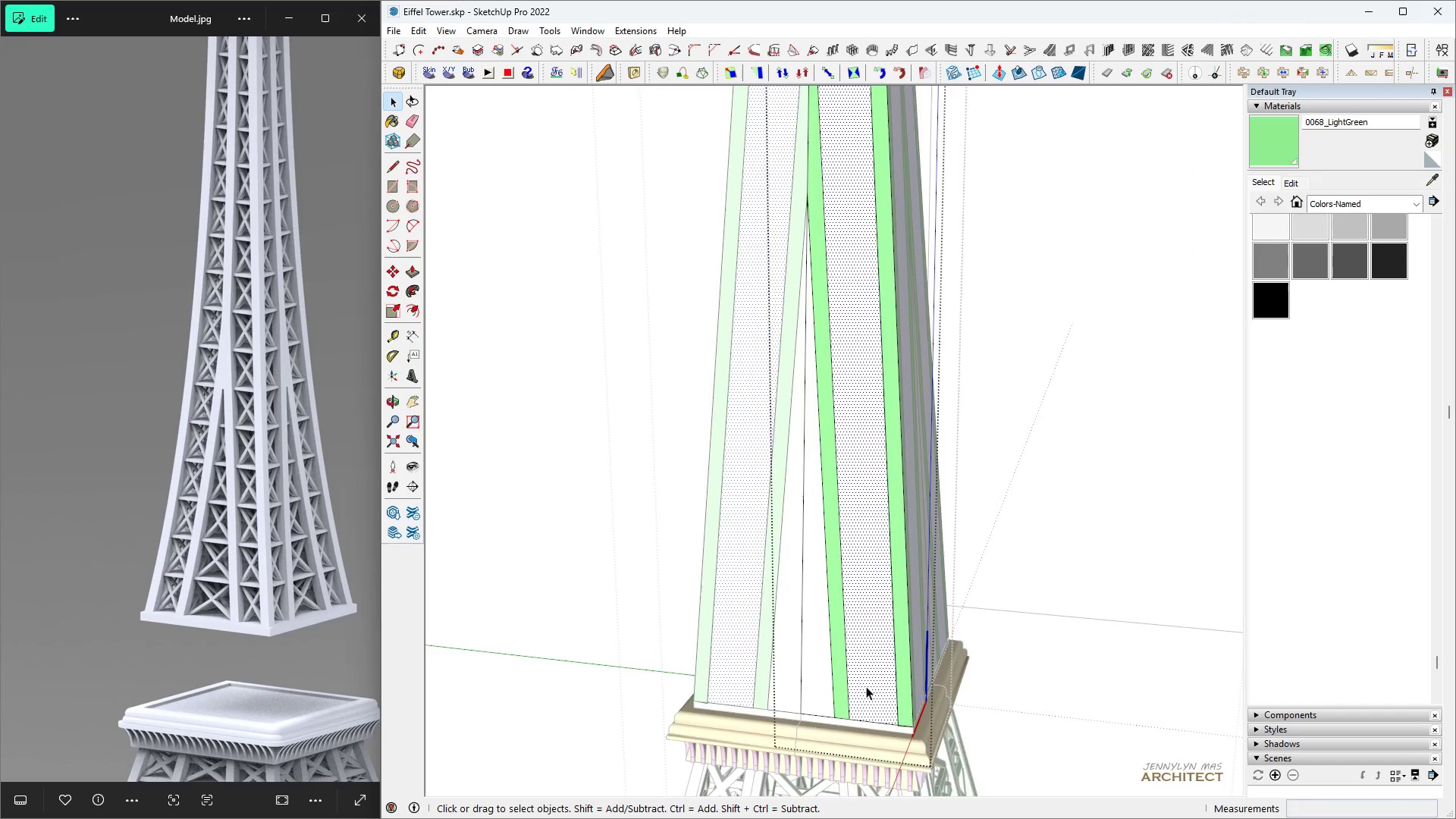 
scroll: coordinate [867, 686], scroll_direction: up, amount: 7.0
 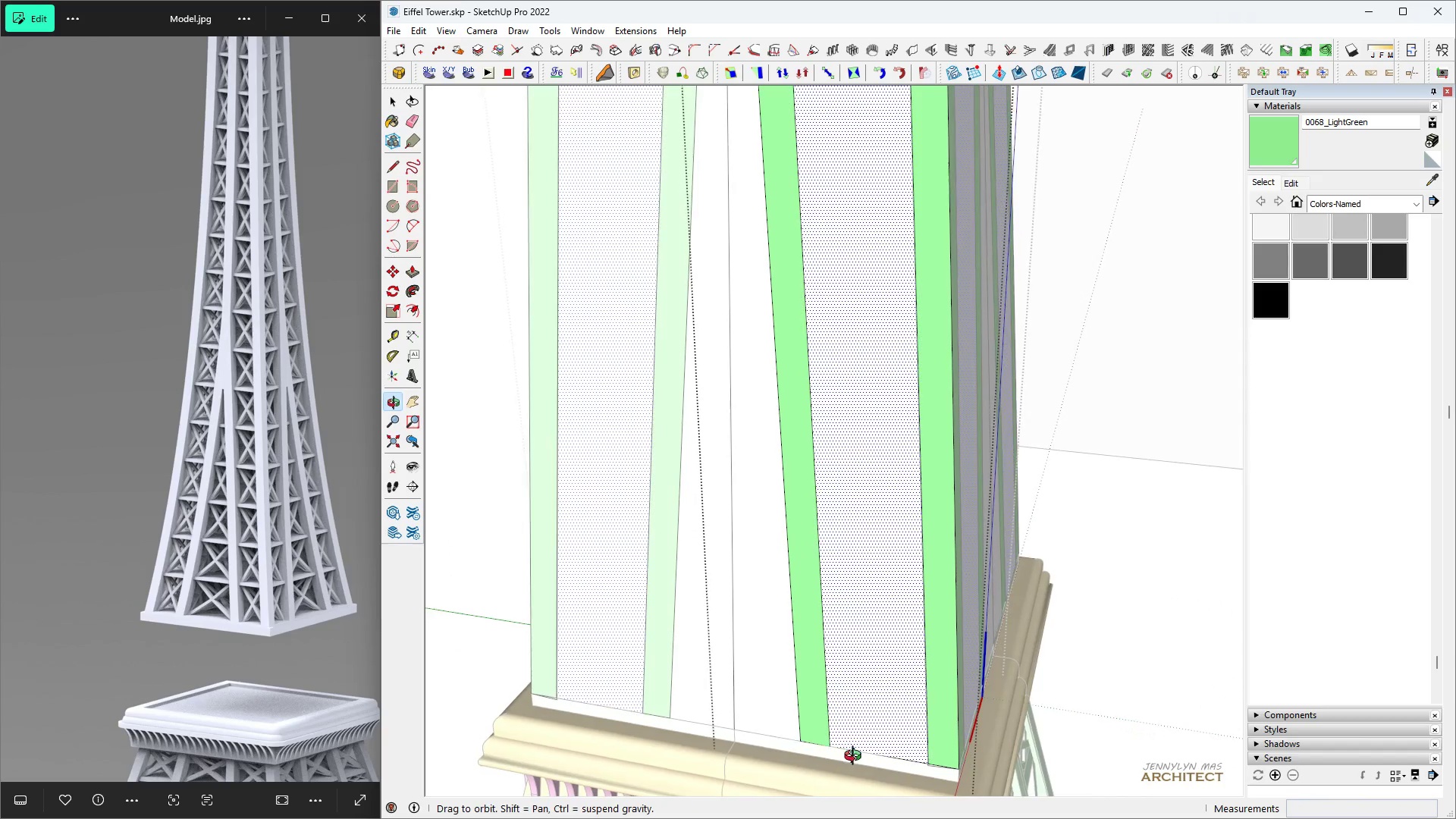 
scroll: coordinate [857, 435], scroll_direction: down, amount: 29.0
 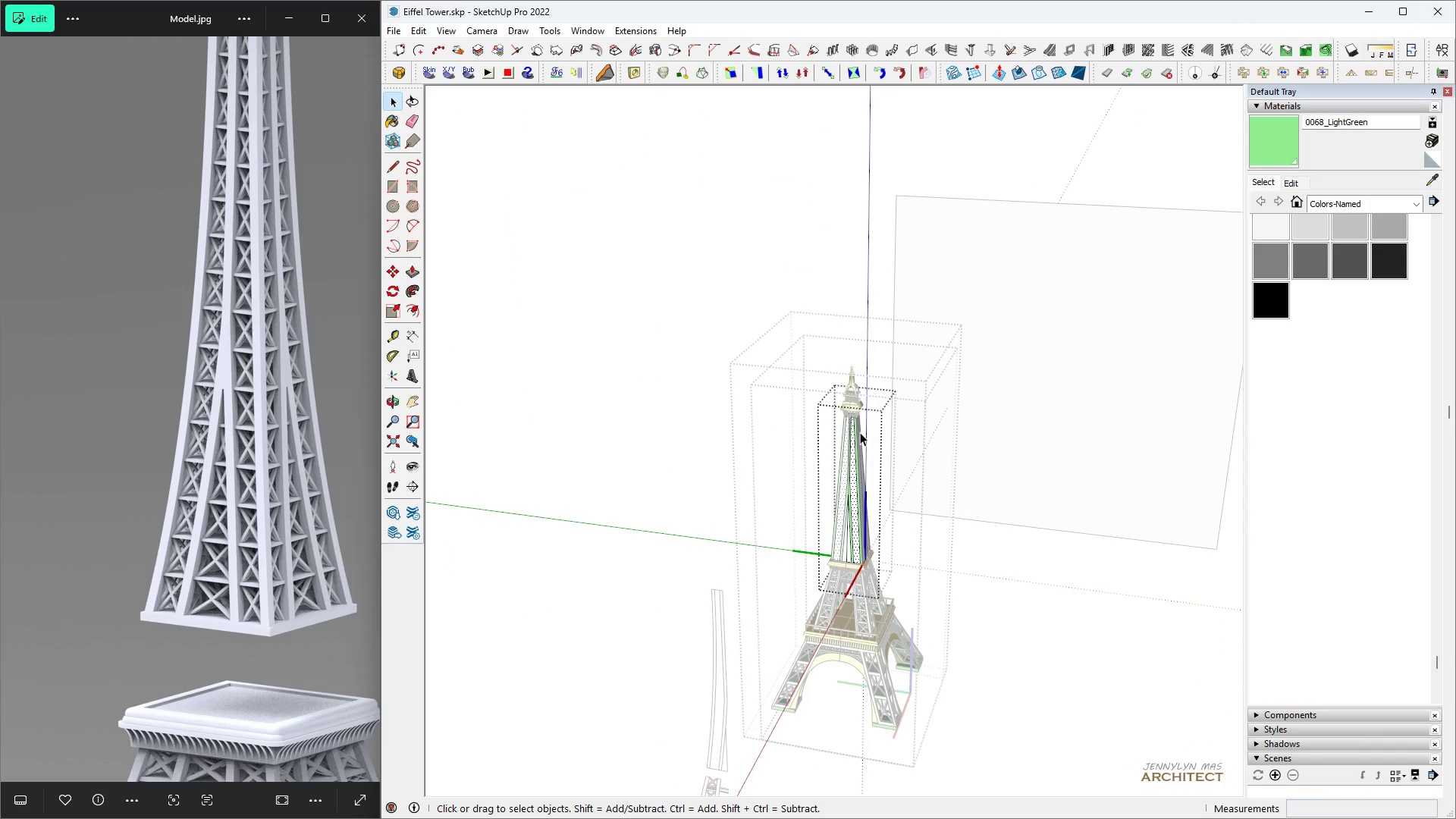 
key(Escape)
 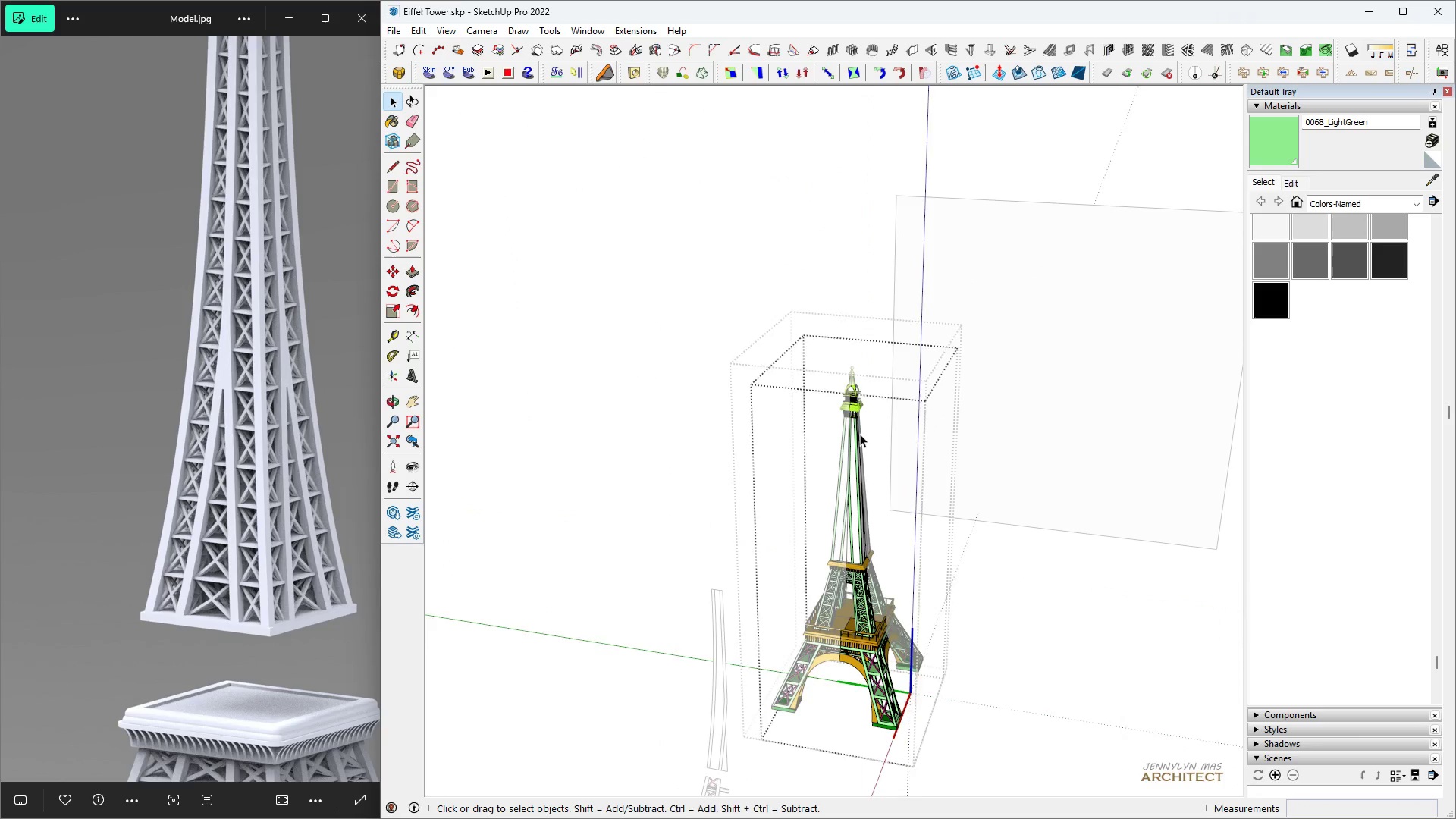 
key(Escape)
 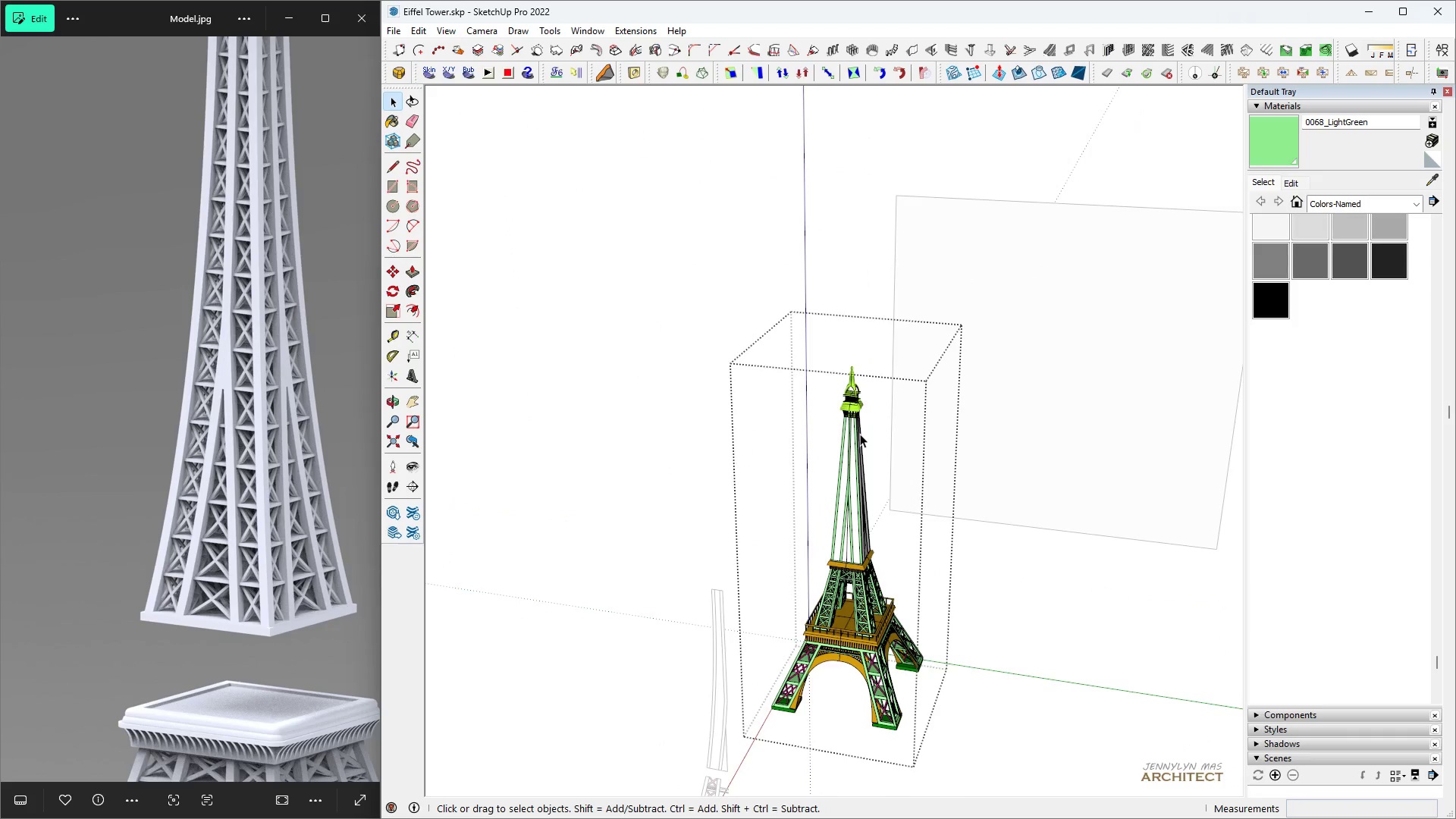 
key(Escape)
 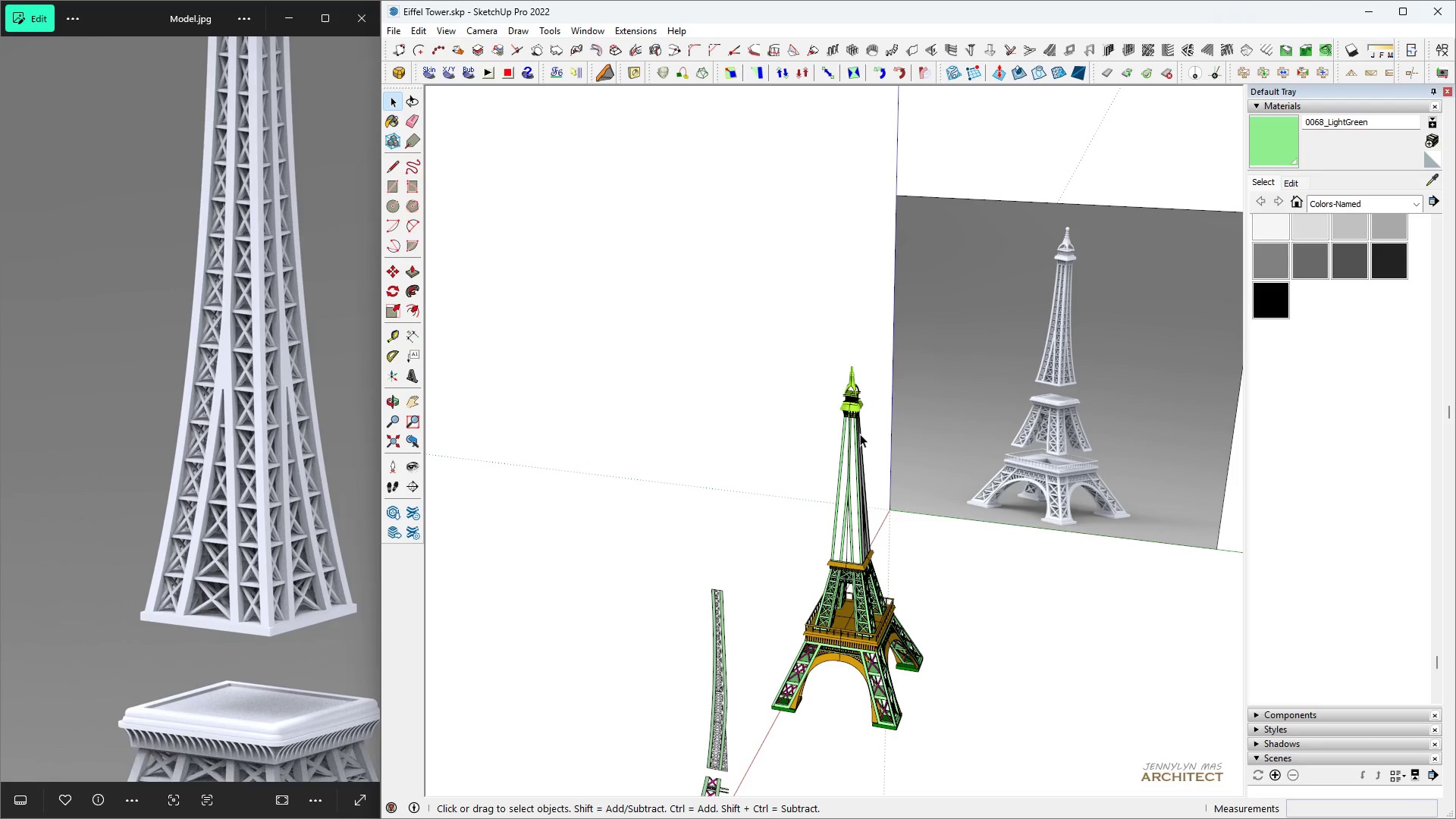 
key(Escape)
 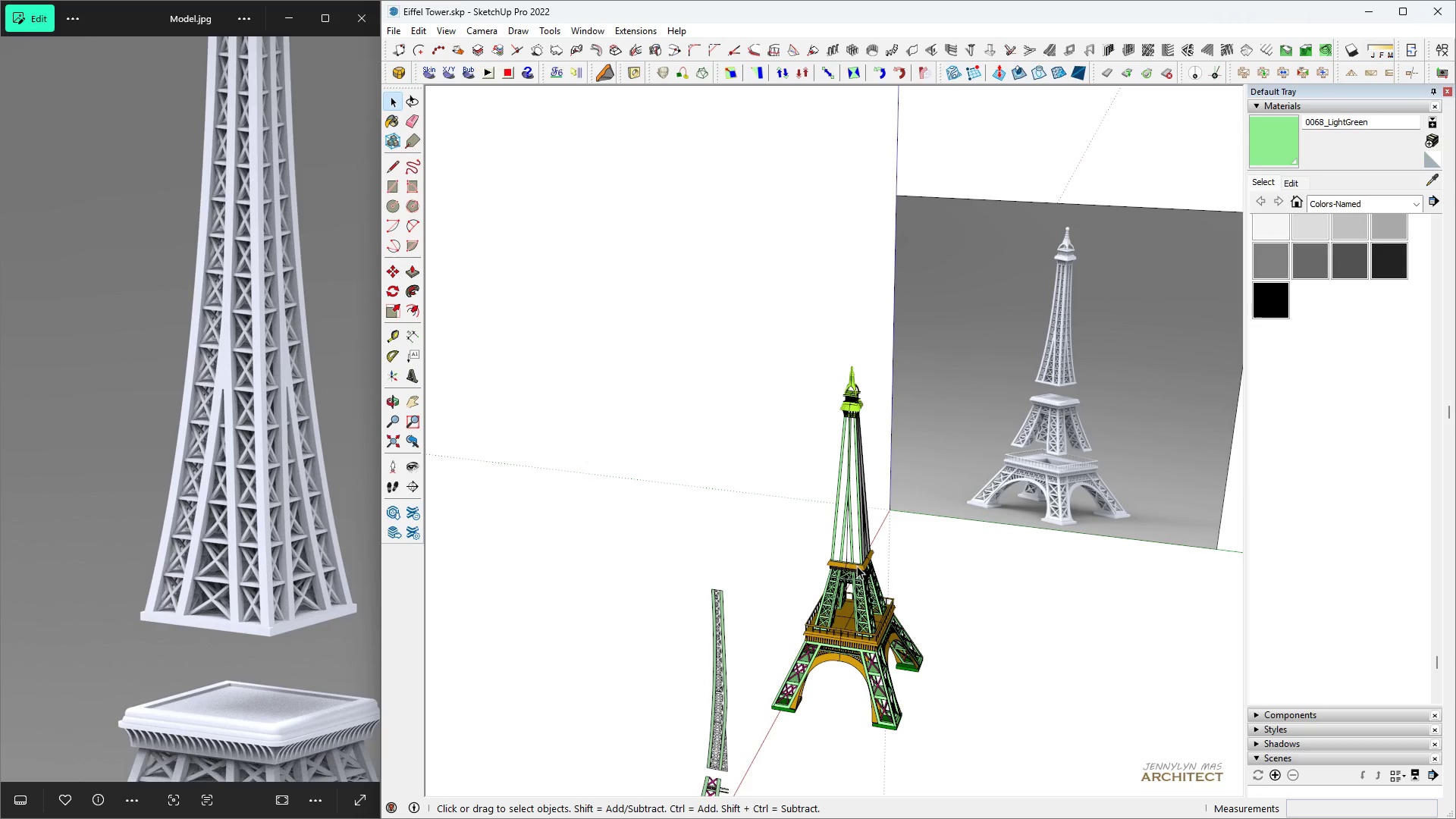 
left_click([857, 566])
 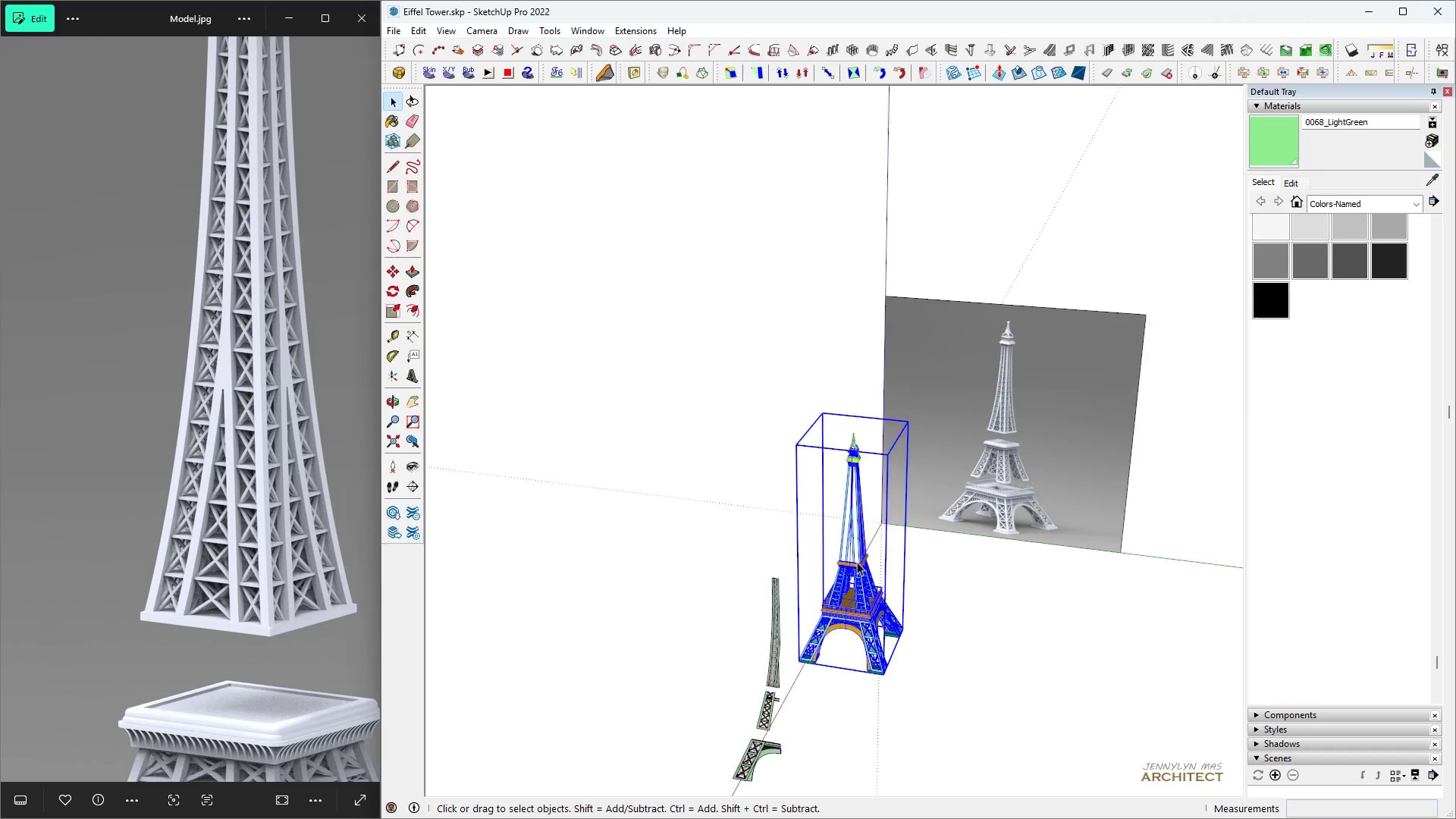 
scroll: coordinate [857, 562], scroll_direction: down, amount: 6.0
 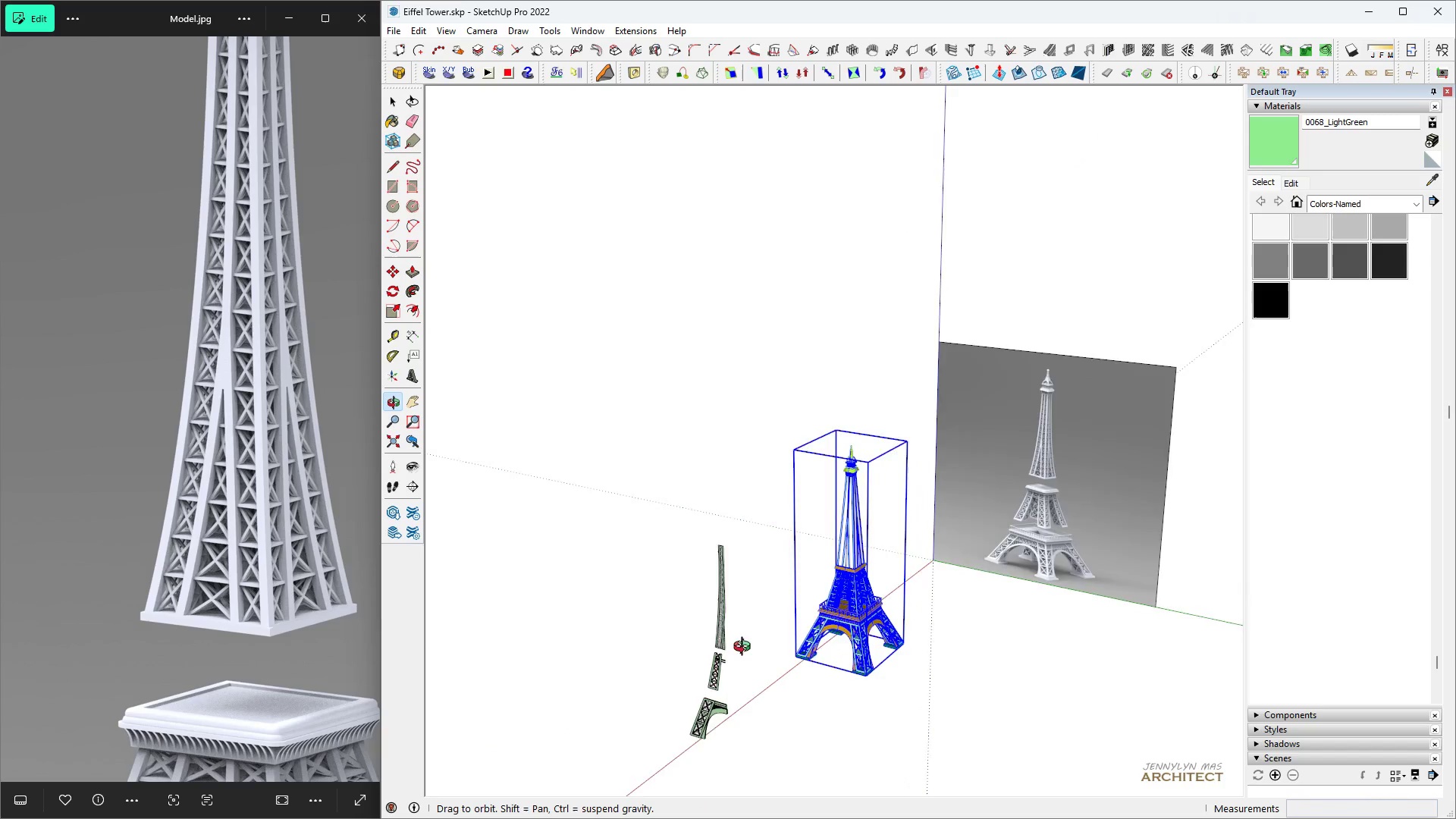 
scroll: coordinate [930, 708], scroll_direction: up, amount: 34.0
 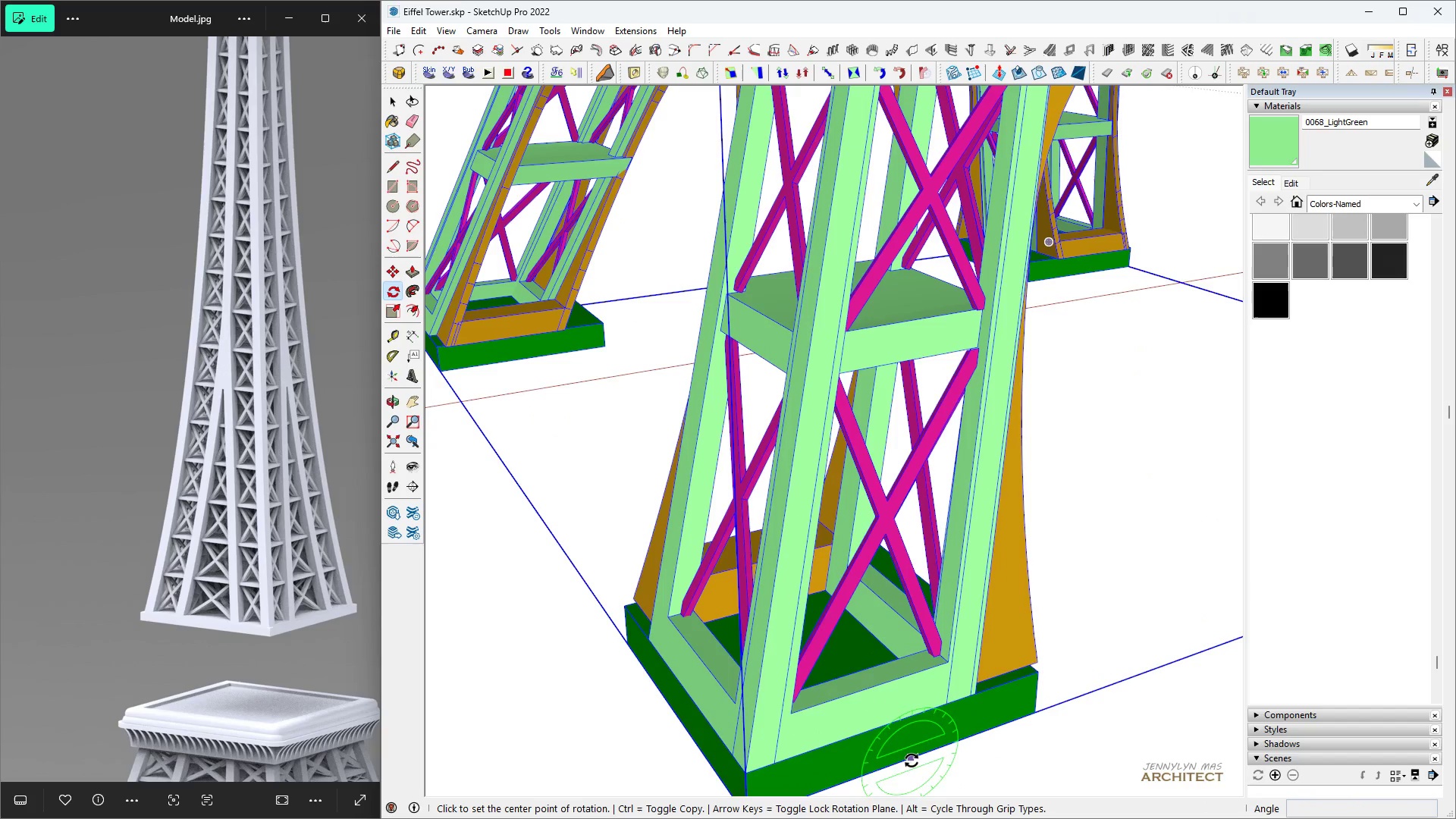 
key(Q)
 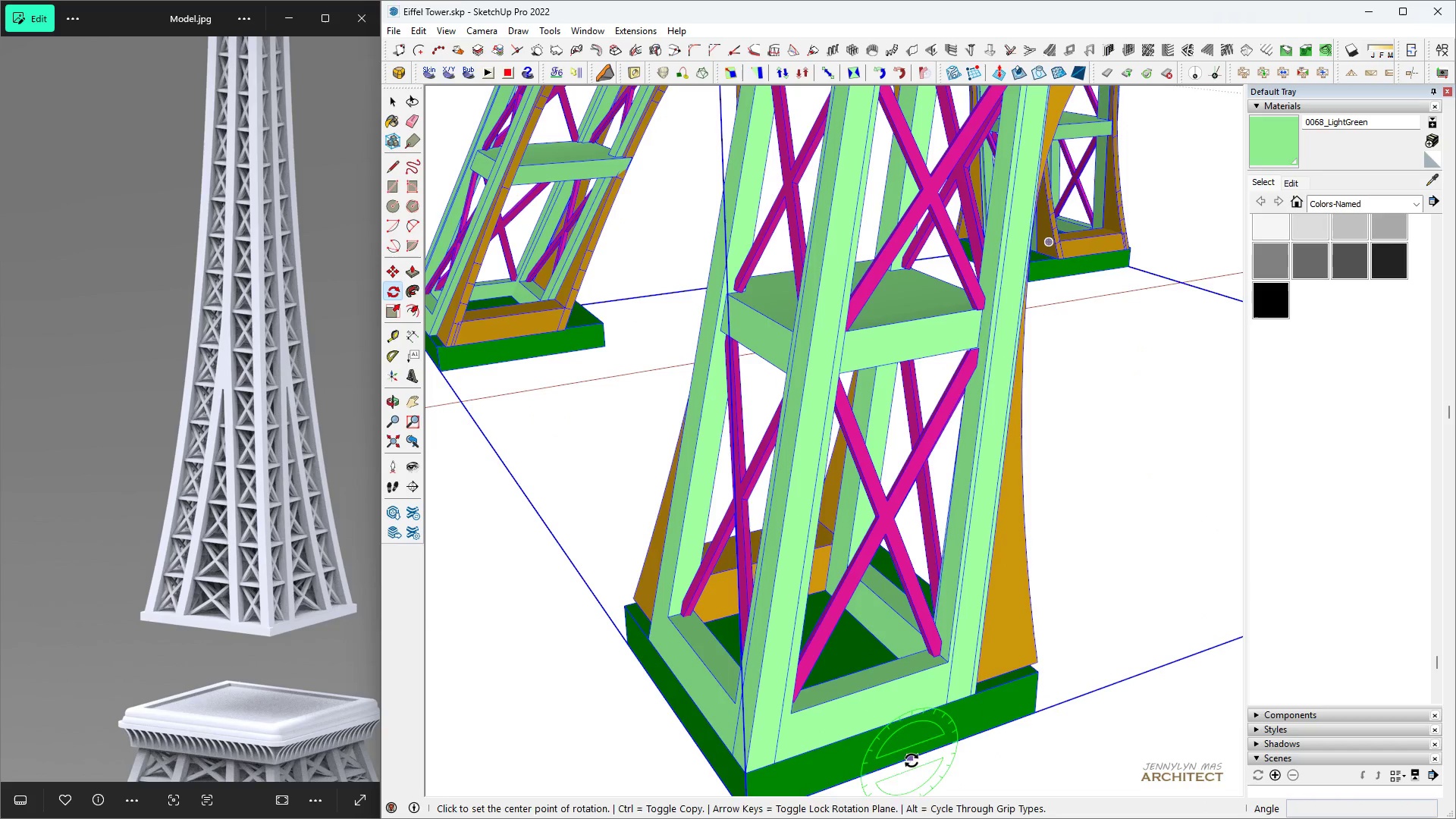 
left_click([909, 724])
 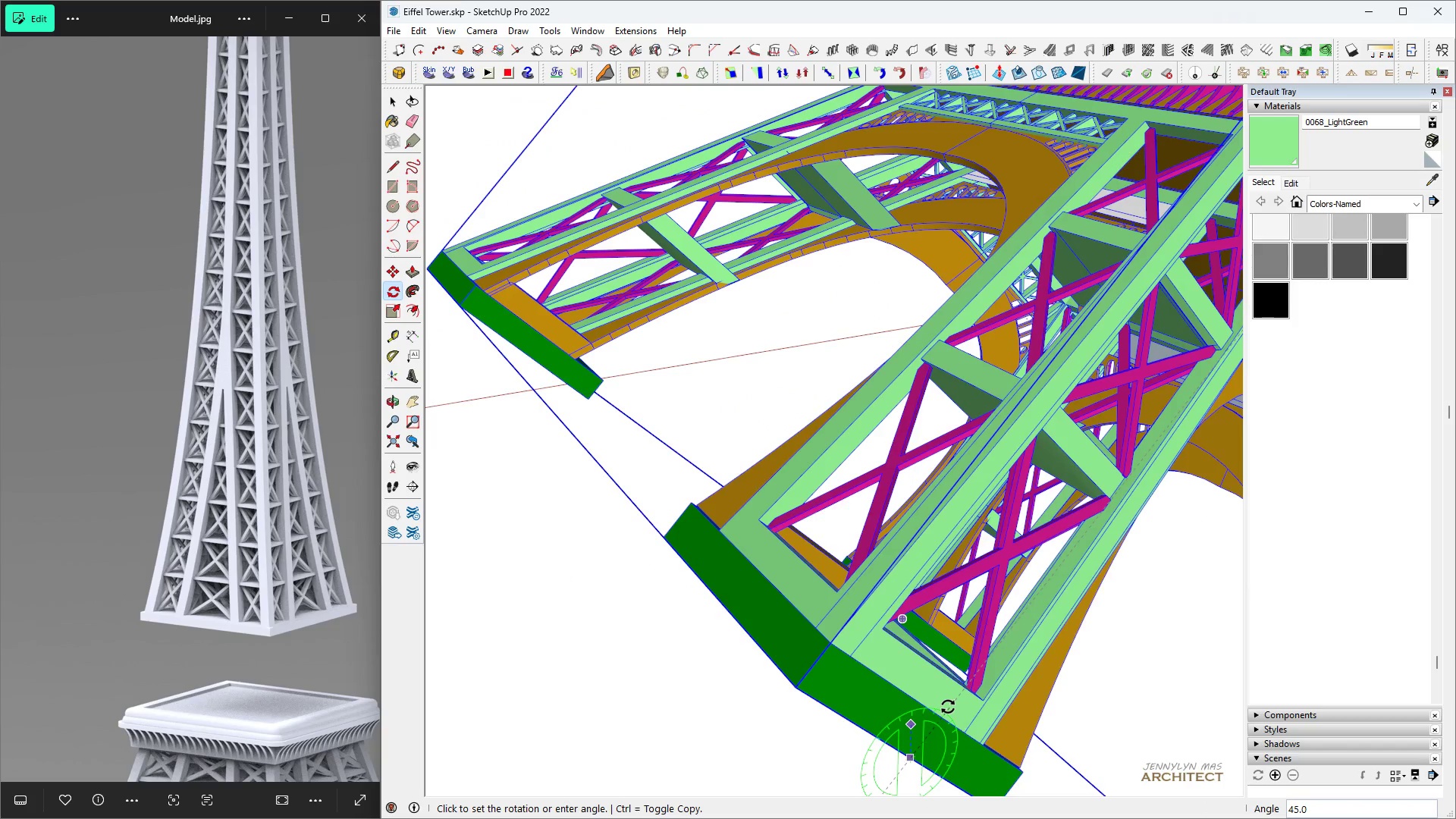 
type(90)
 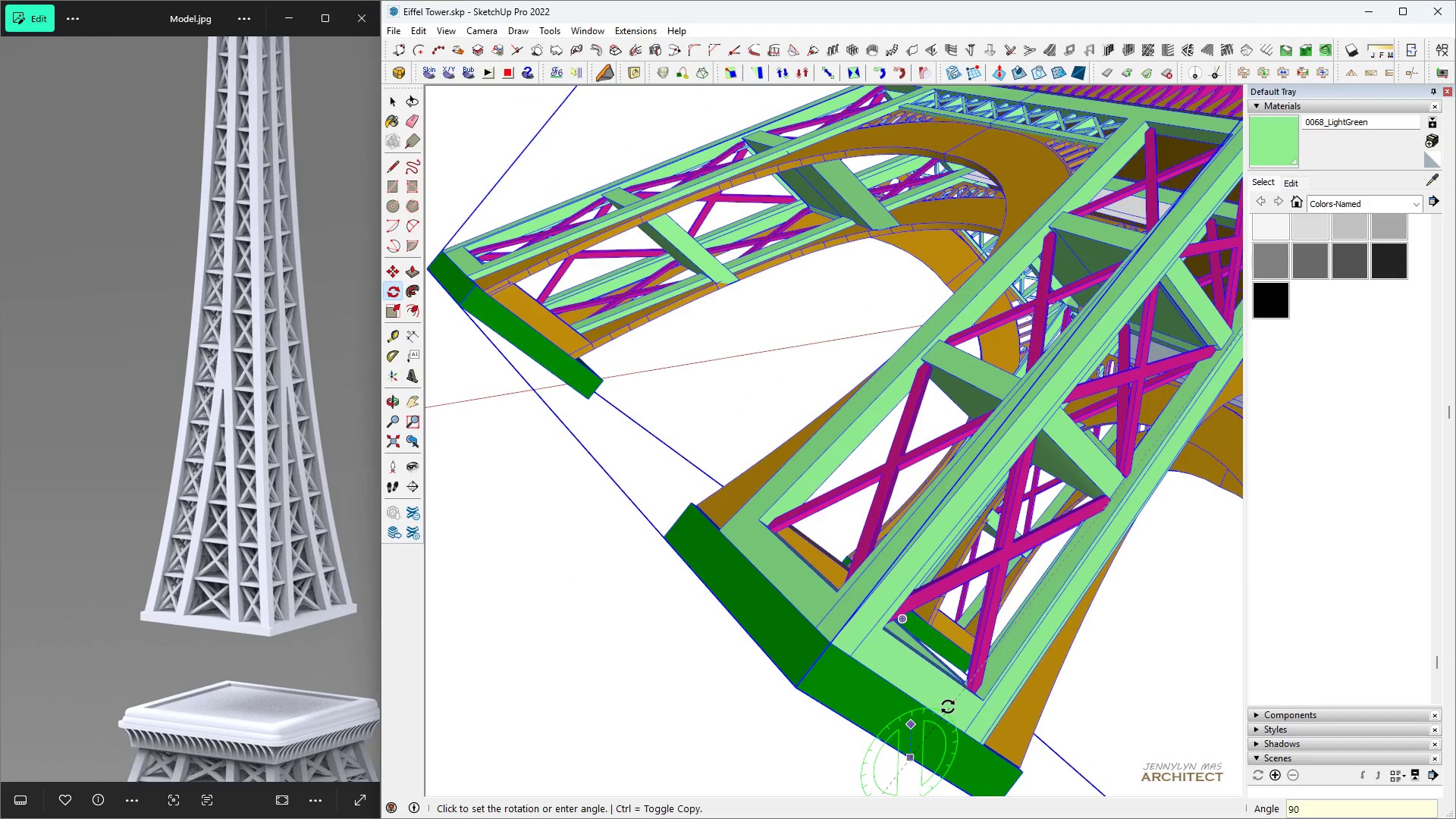 
key(Enter)
 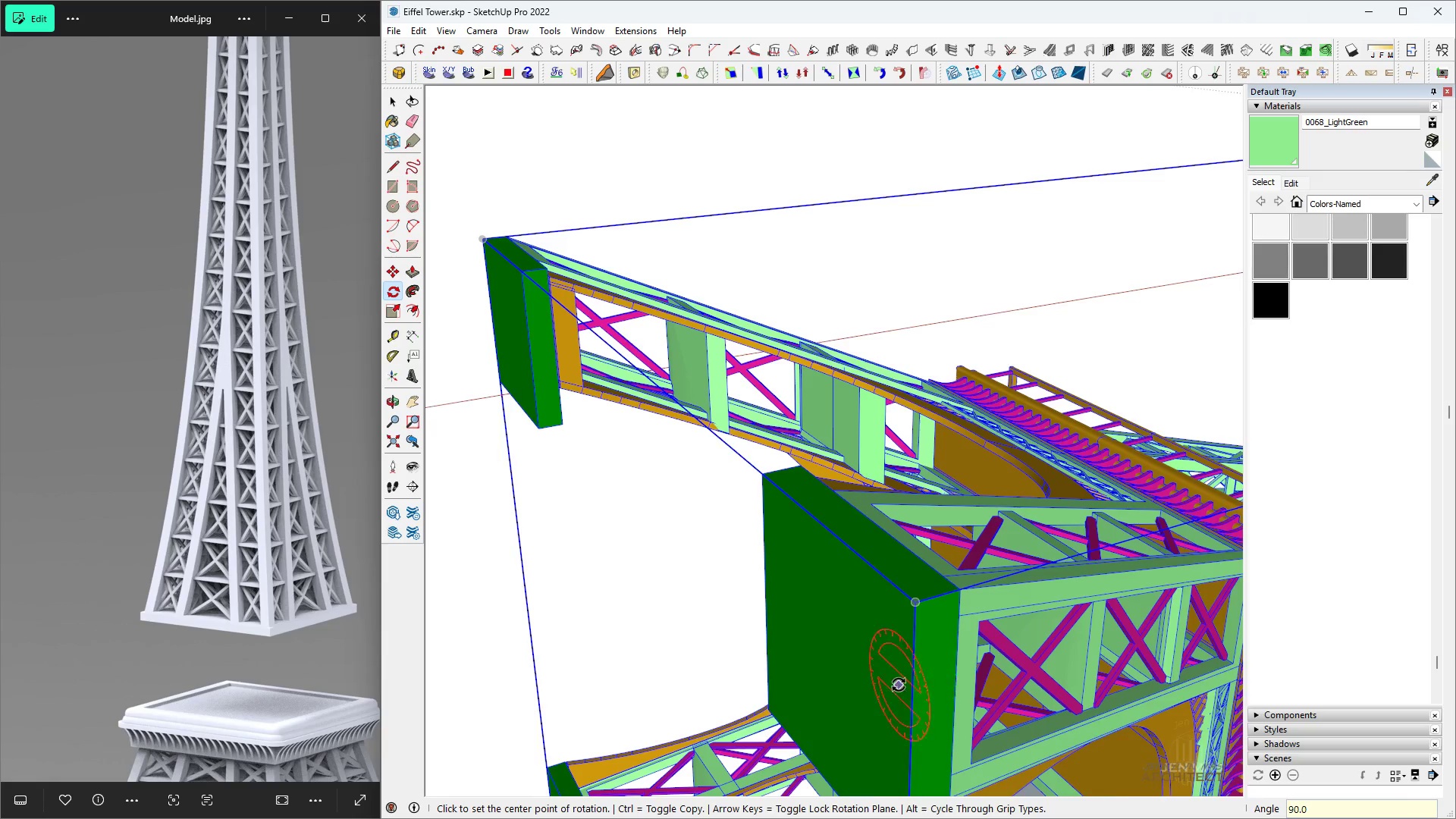 
scroll: coordinate [730, 405], scroll_direction: down, amount: 22.0
 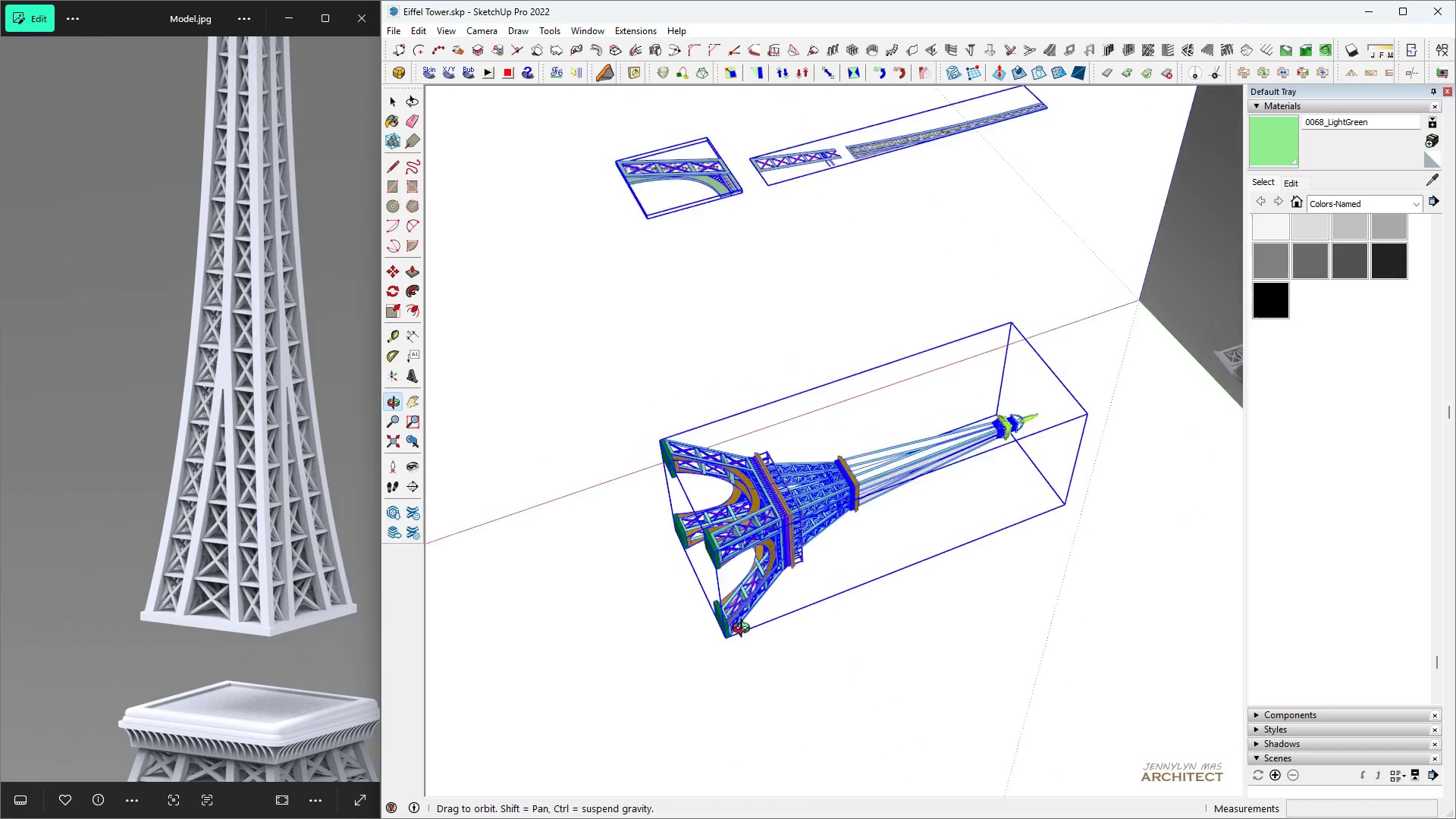 
type( hhh )
 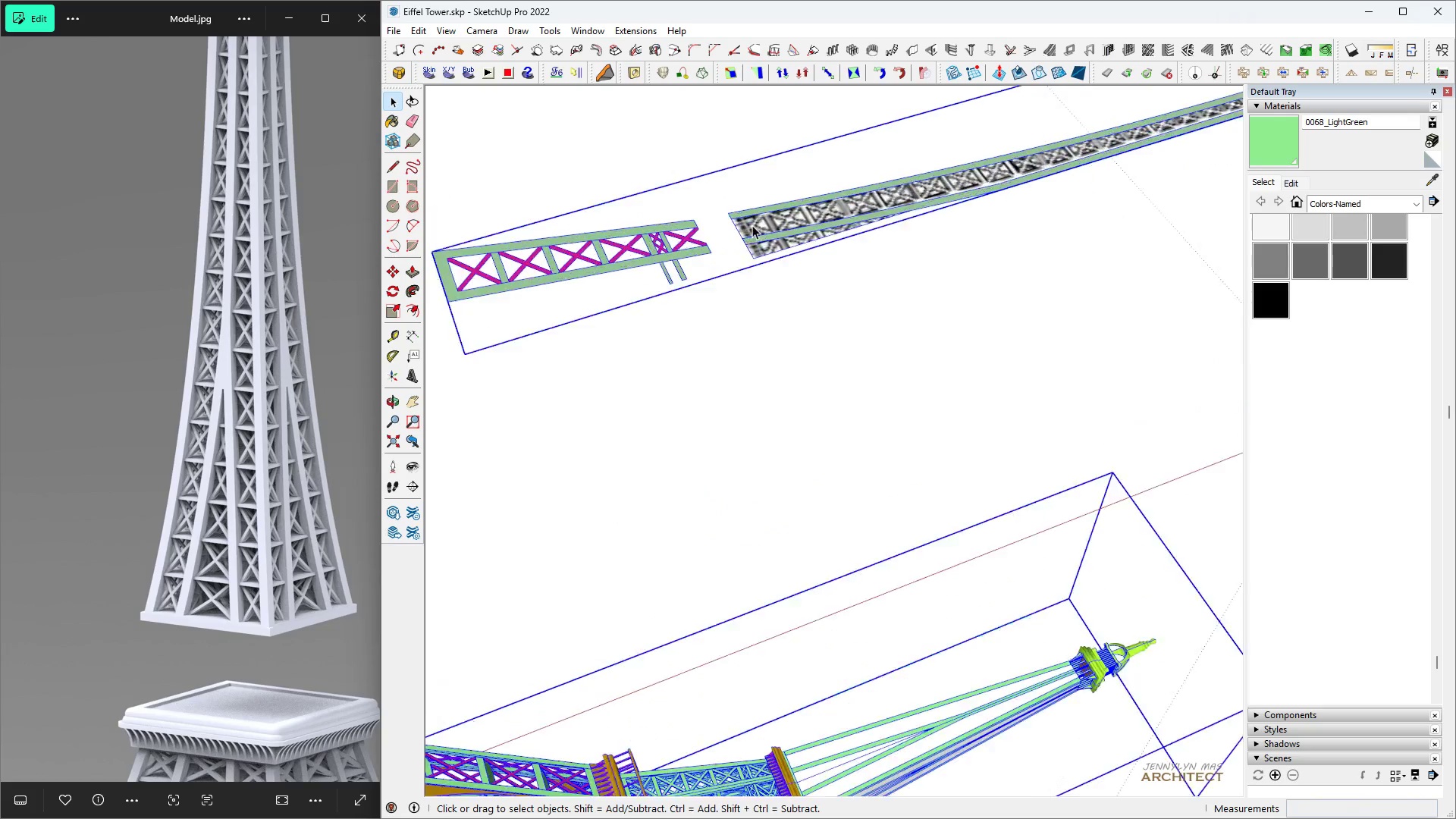 
scroll: coordinate [753, 224], scroll_direction: up, amount: 12.0
 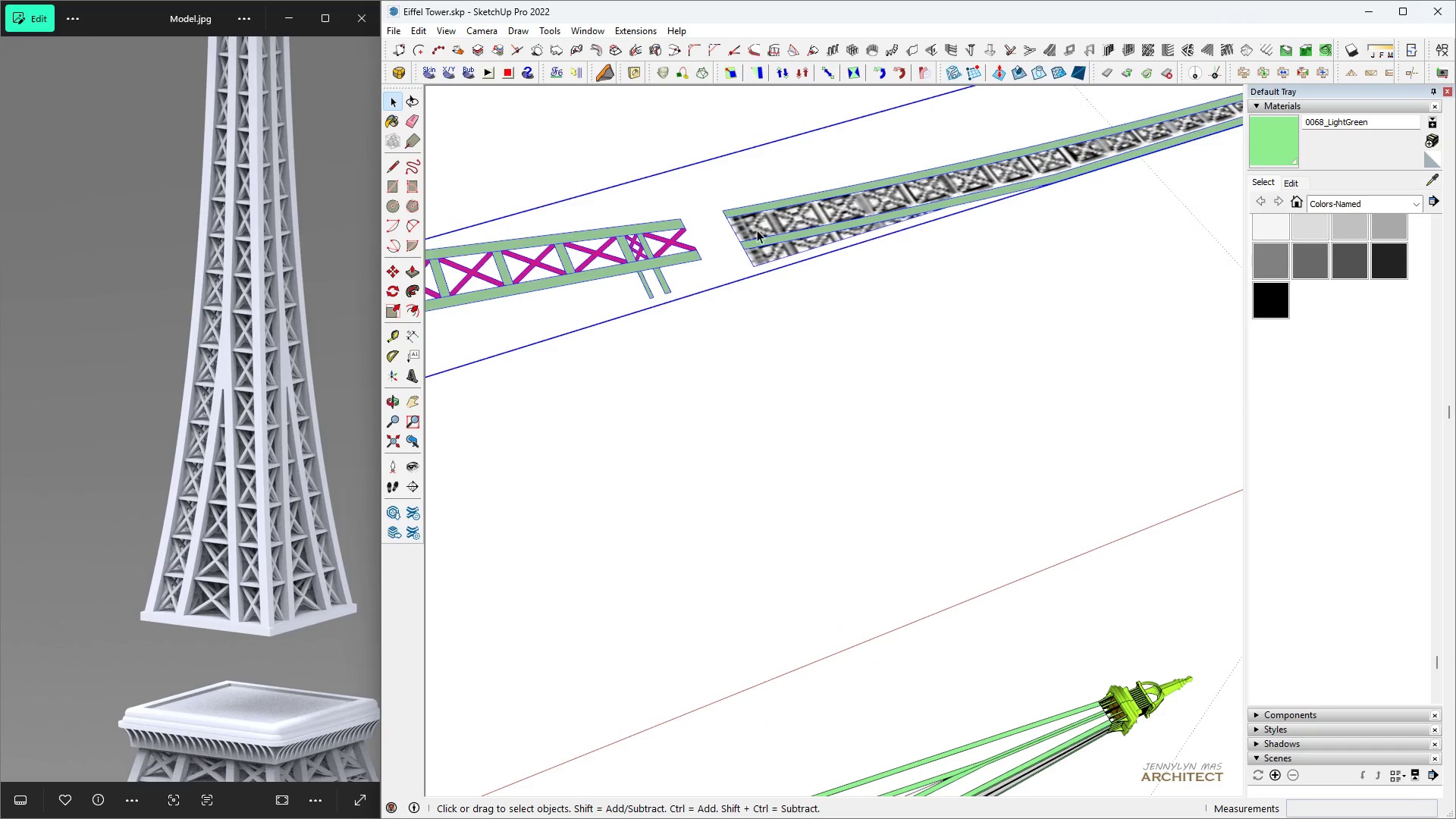 
double_click([757, 230])
 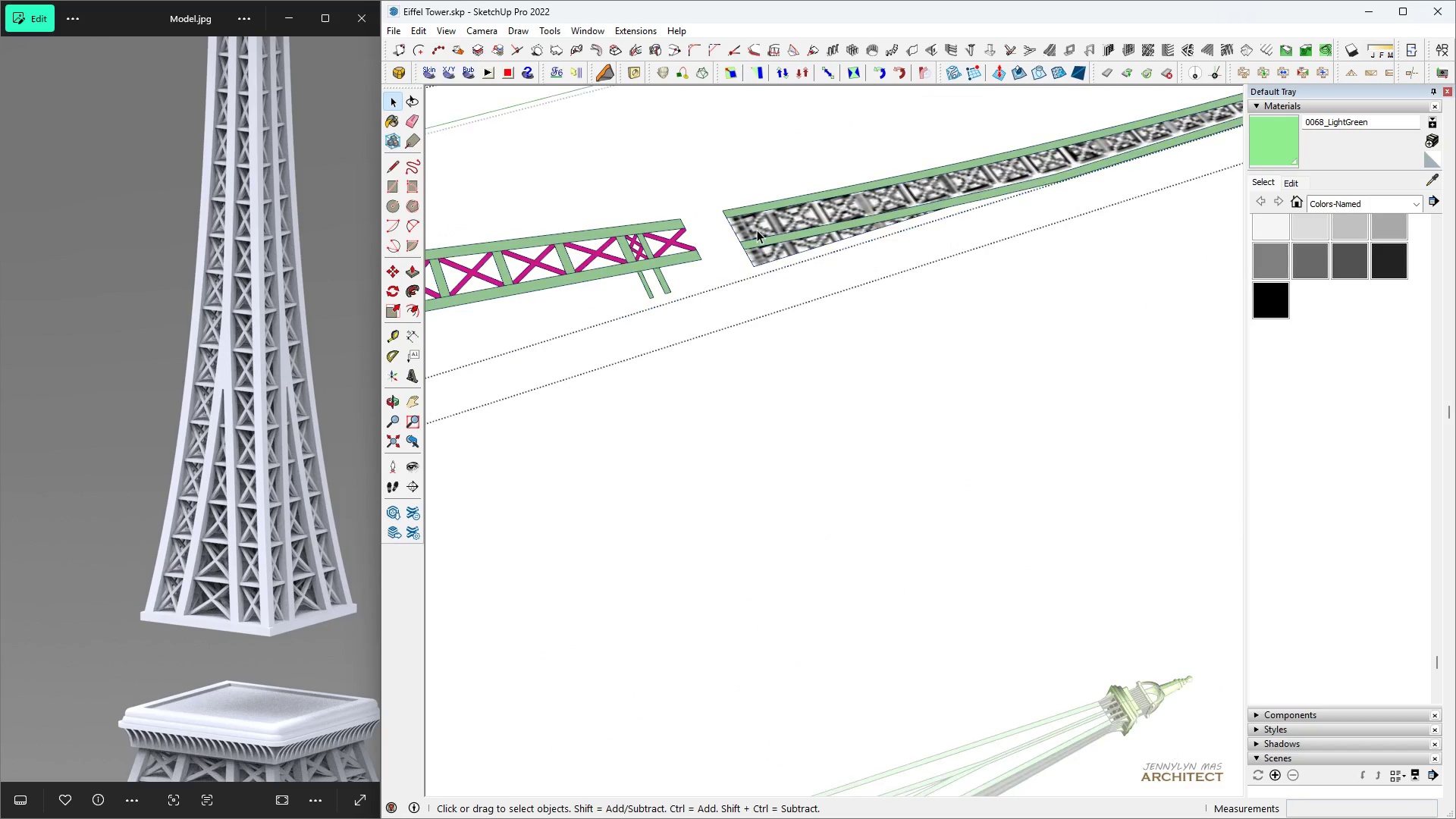 
triple_click([757, 230])
 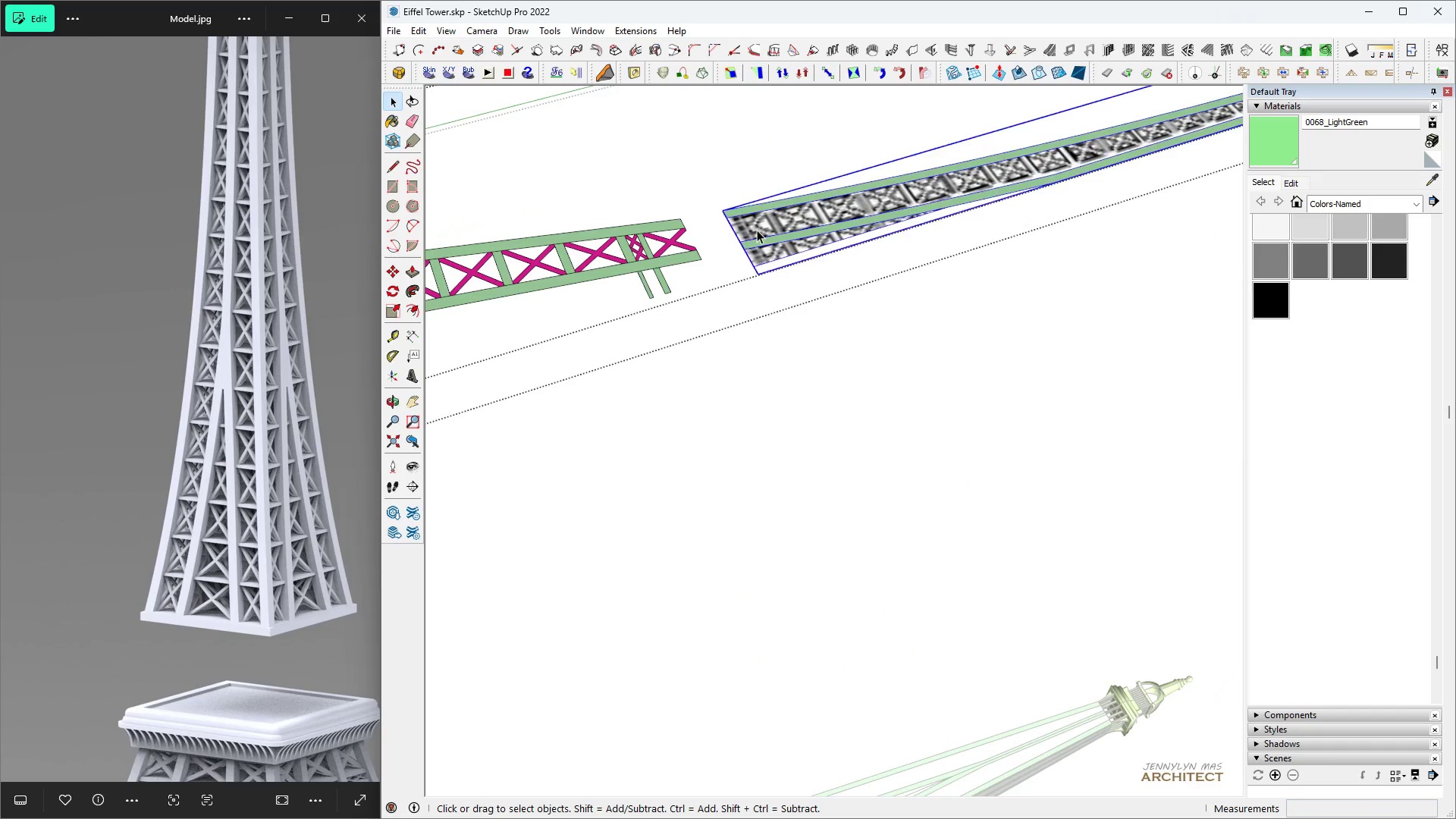 
triple_click([757, 230])
 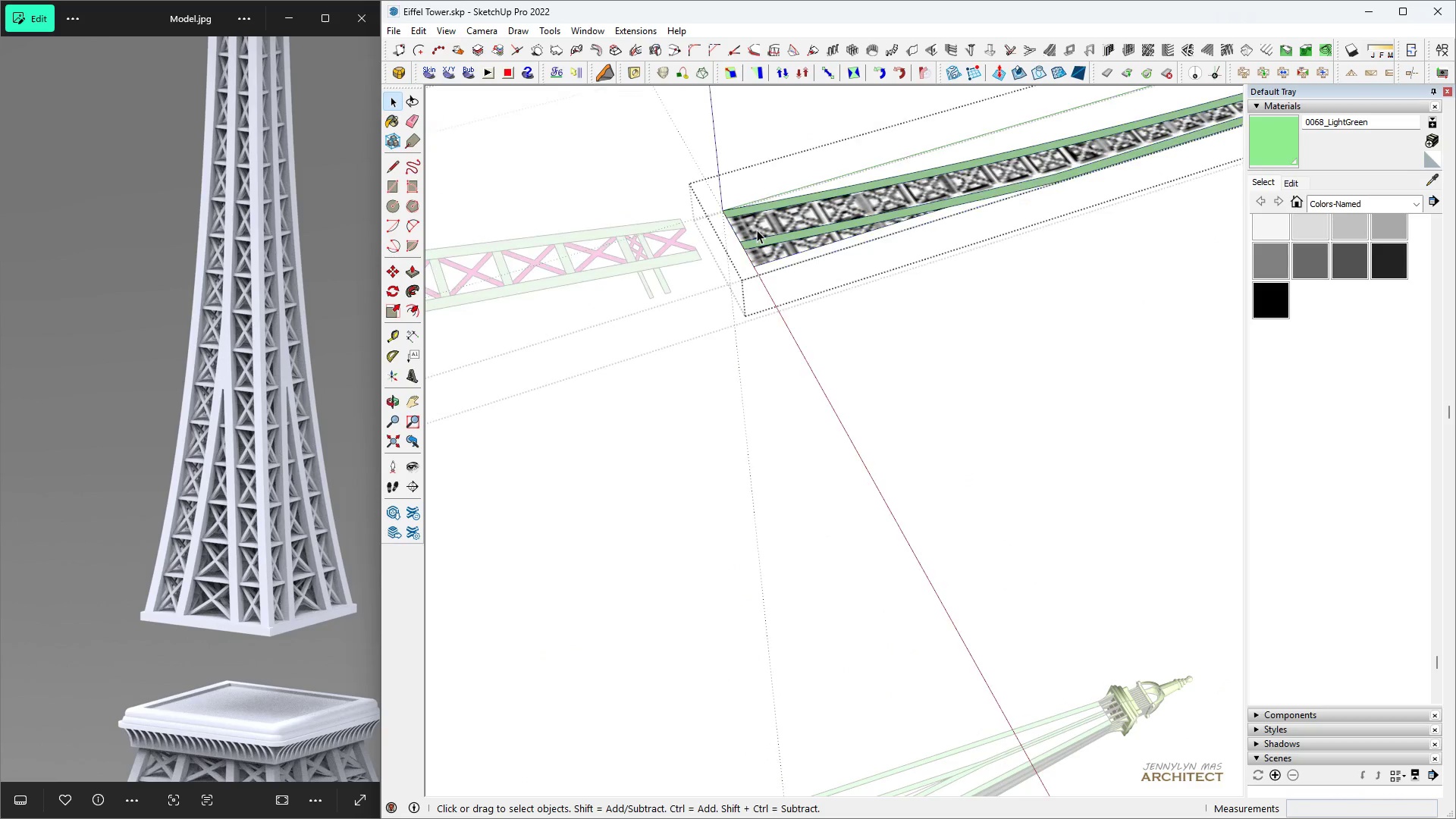 
triple_click([757, 230])
 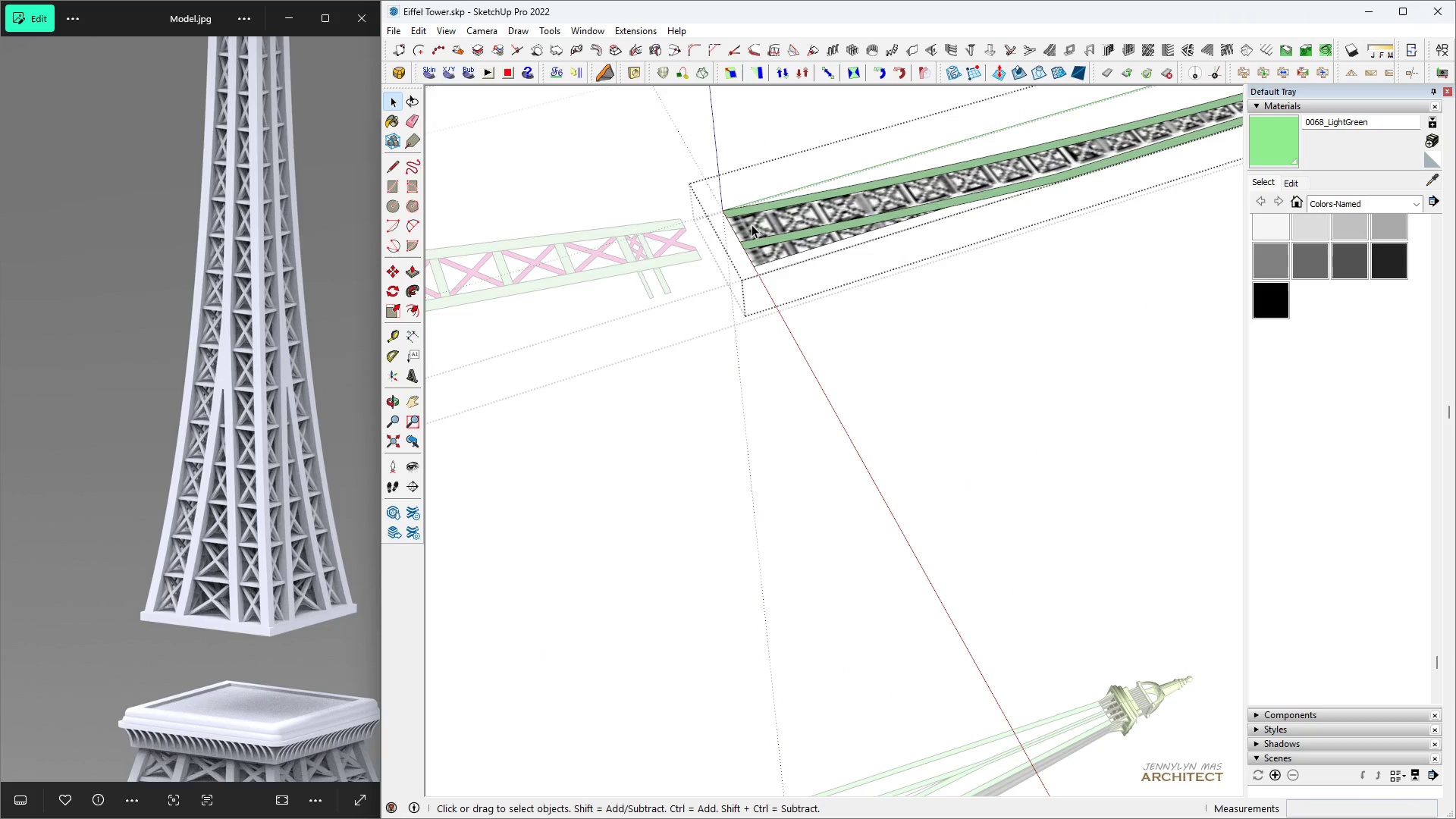 
triple_click([749, 222])
 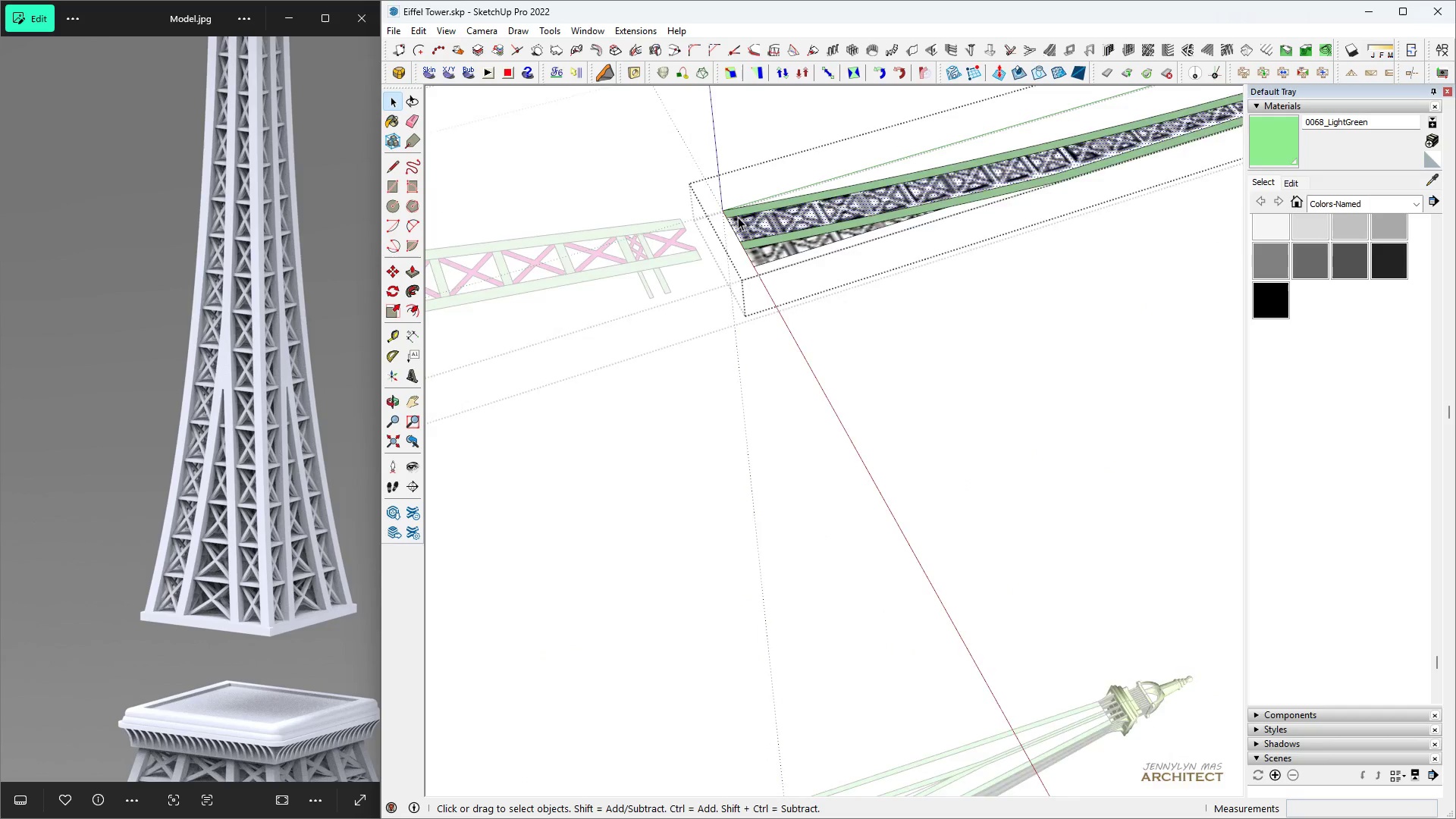 
scroll: coordinate [735, 233], scroll_direction: up, amount: 9.0
 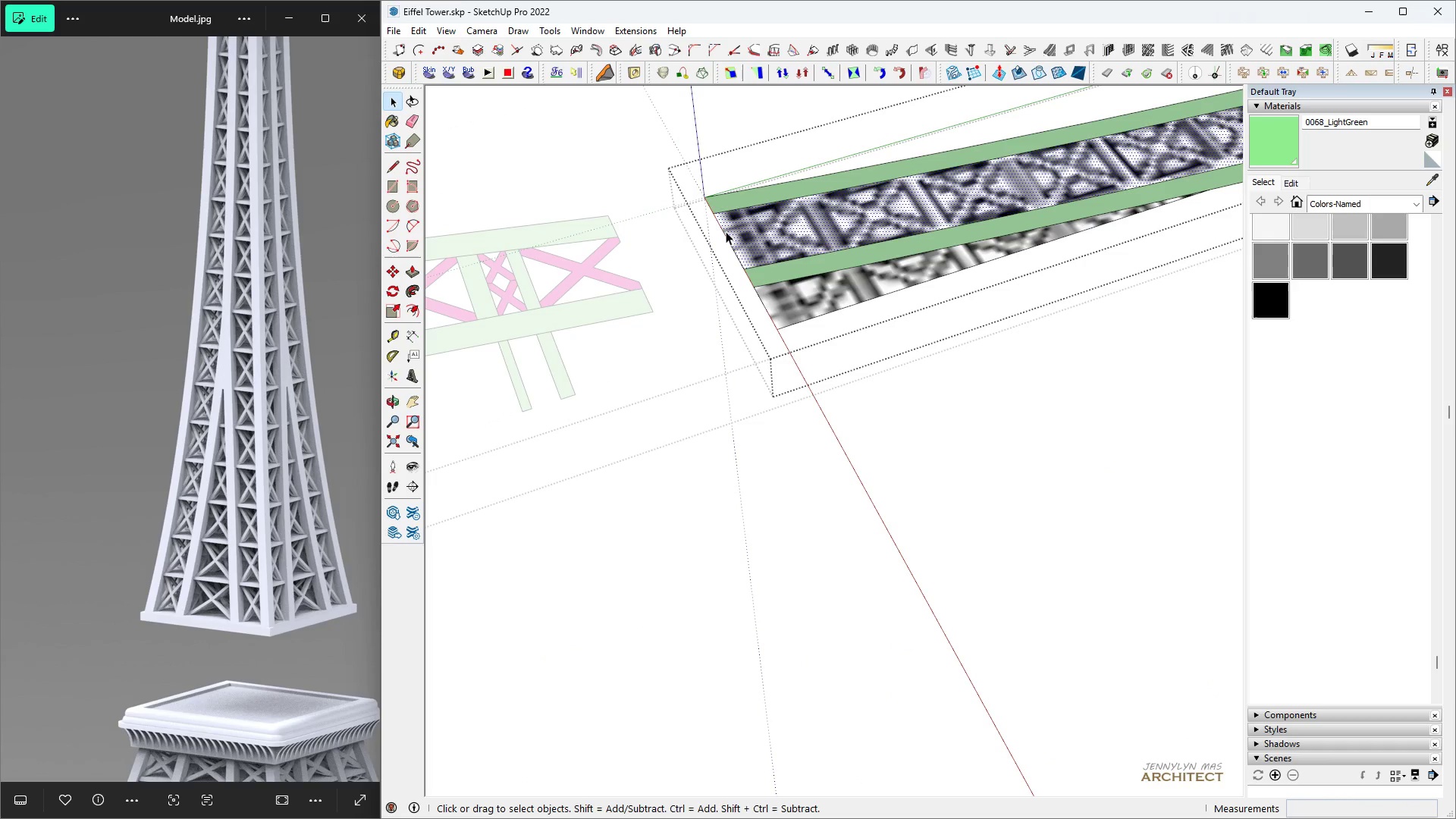 
left_click([724, 231])
 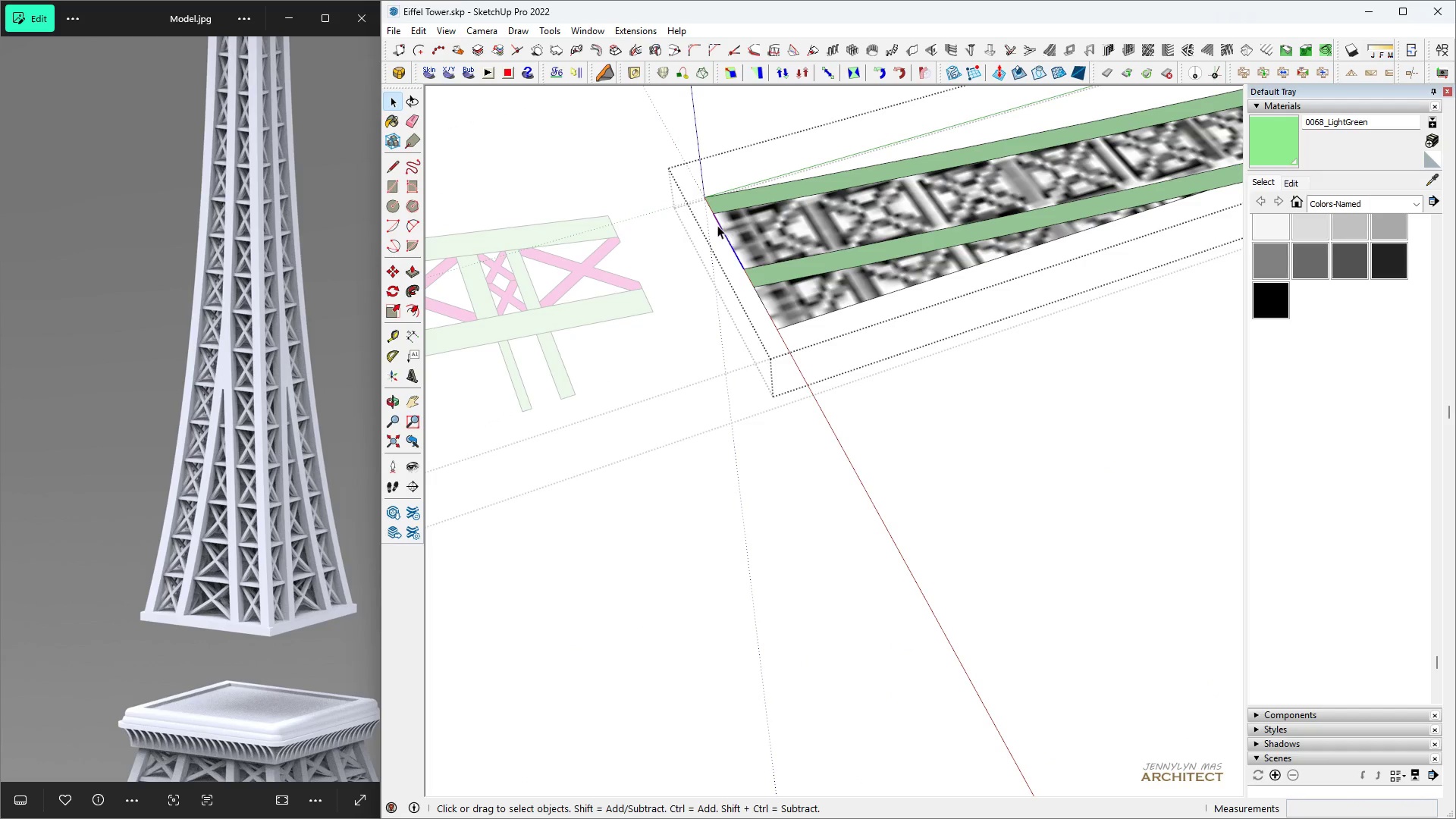 
key(Space)
 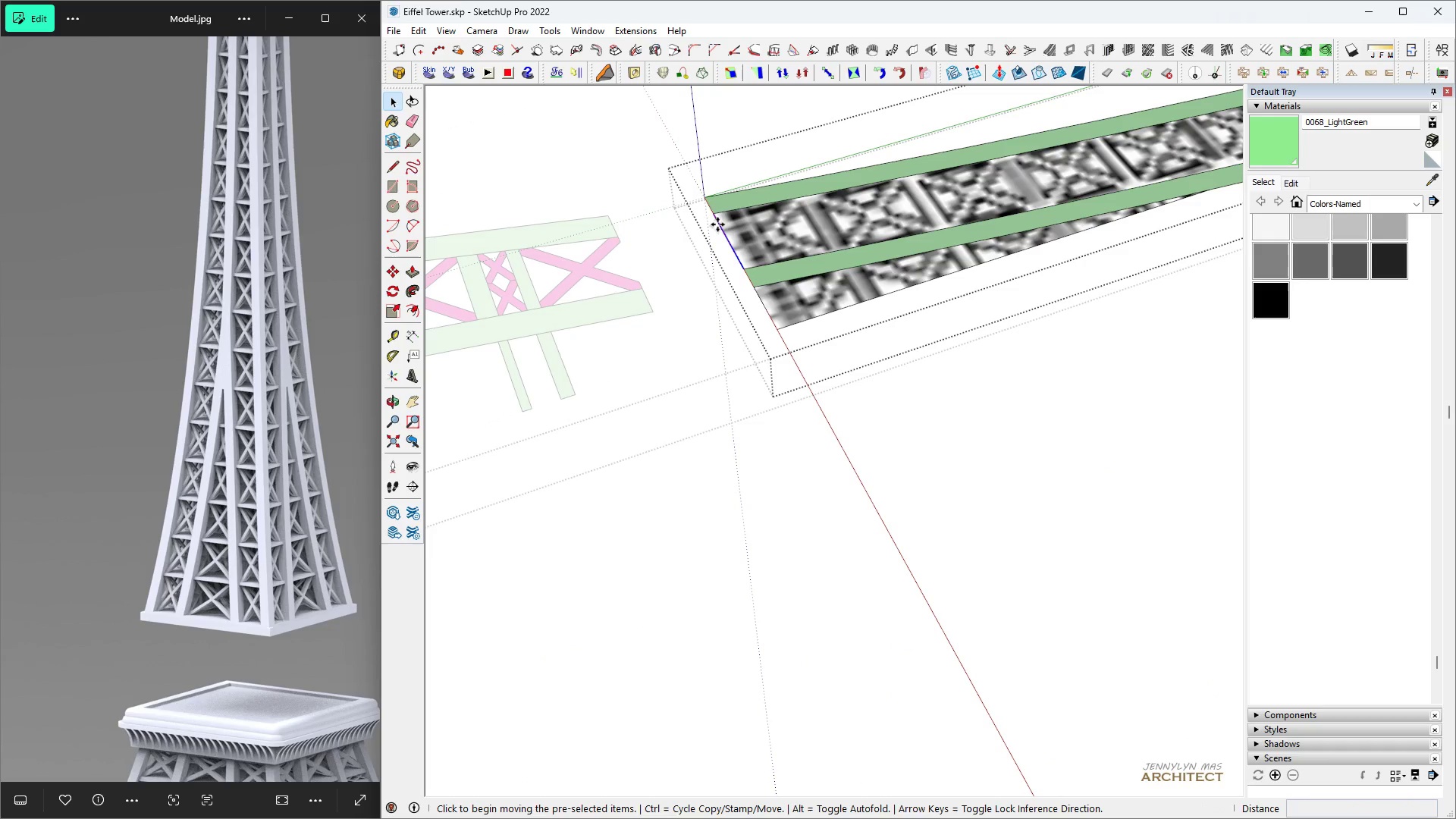 
key(M)
 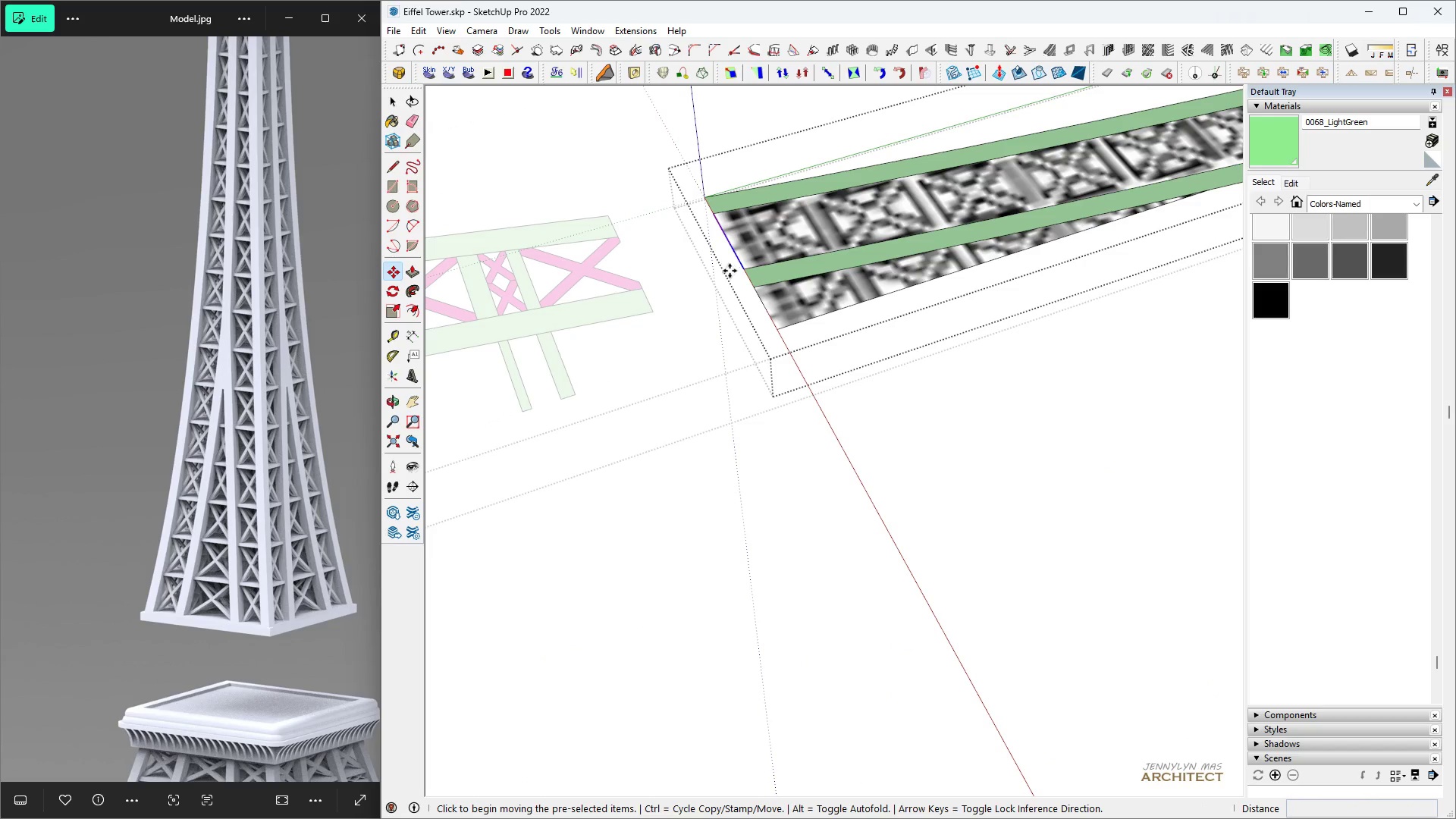 
key(Control+ControlLeft)
 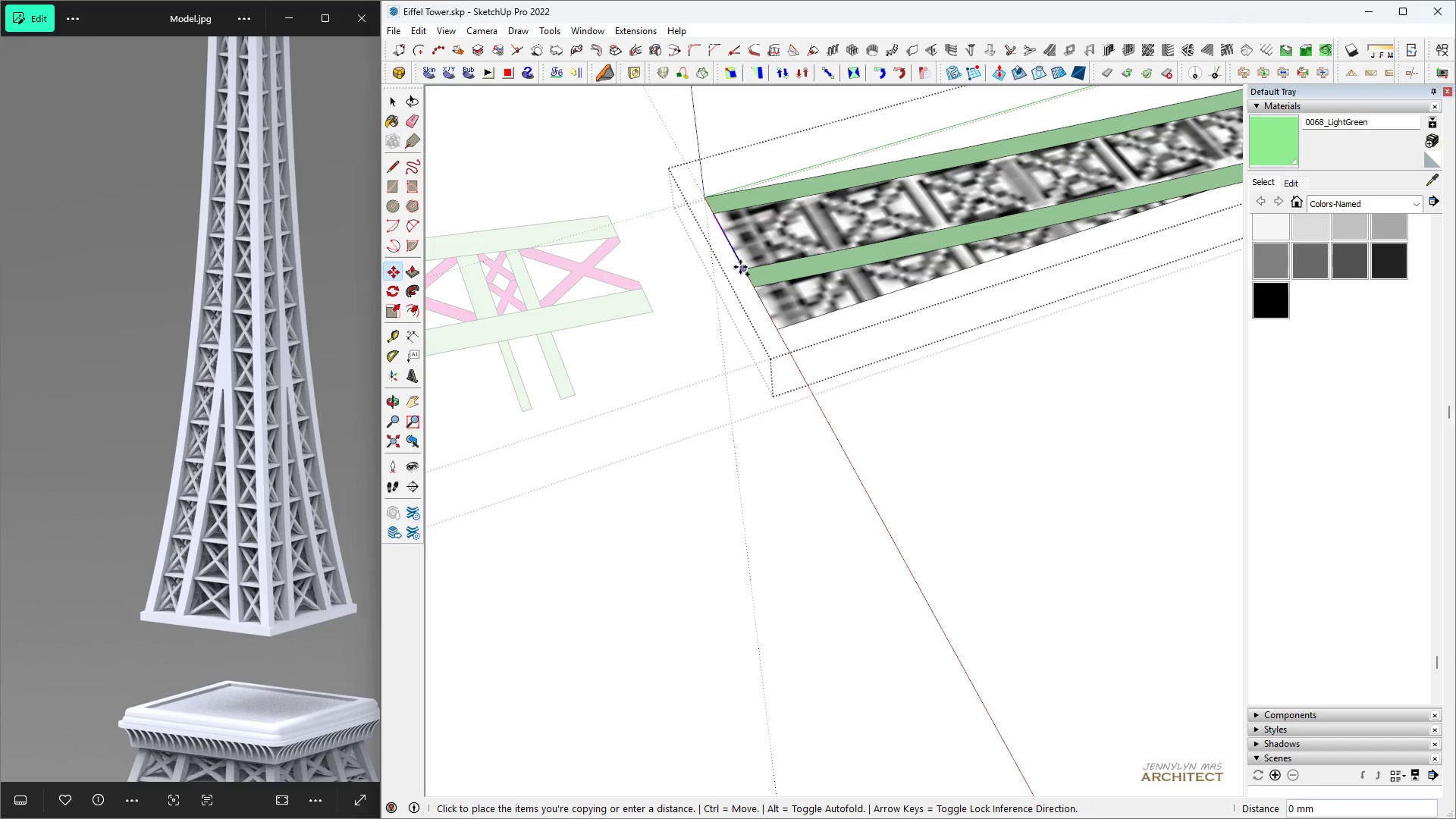 
scroll: coordinate [1122, 187], scroll_direction: up, amount: 10.0
 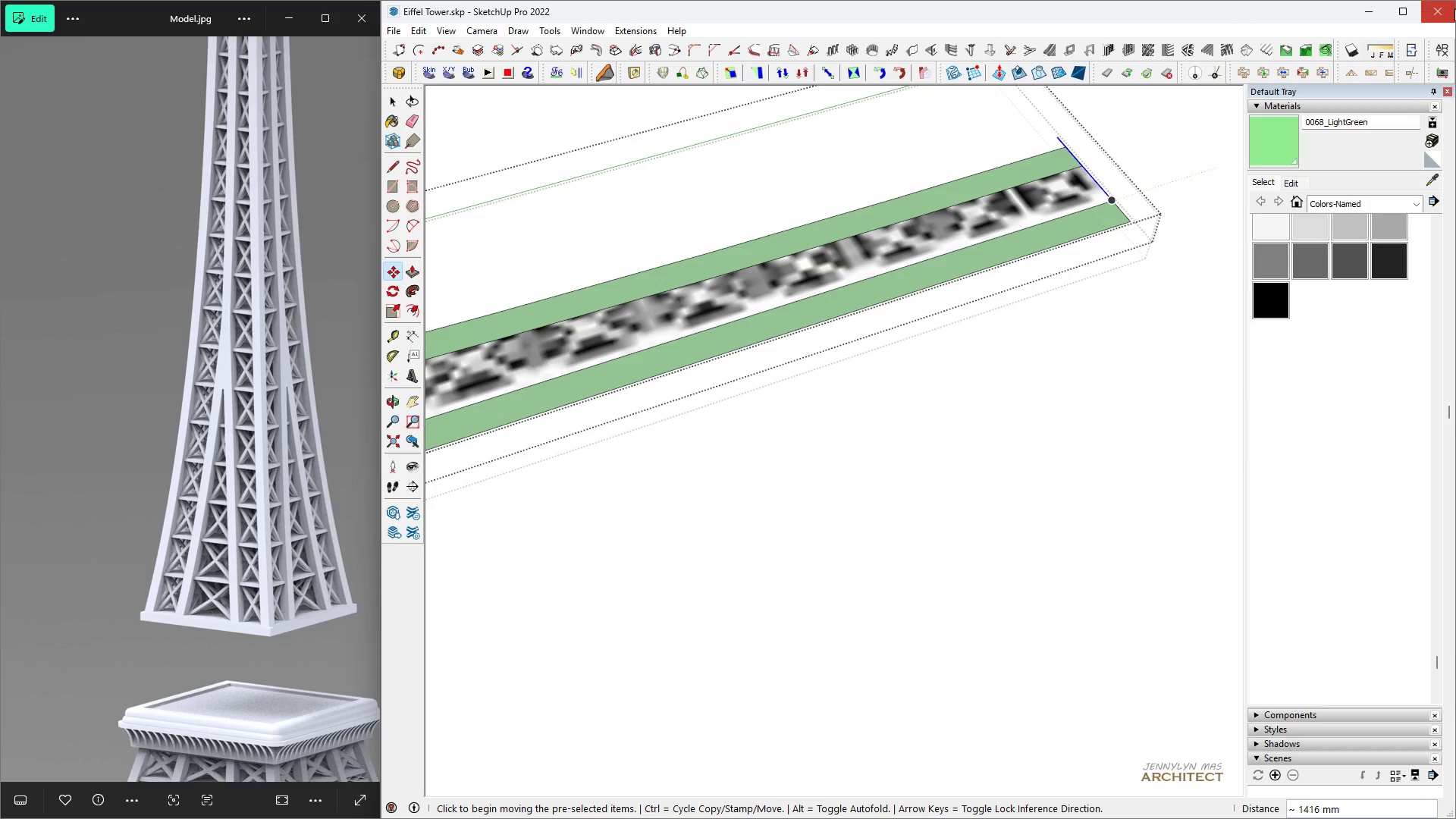 
type(/13)
 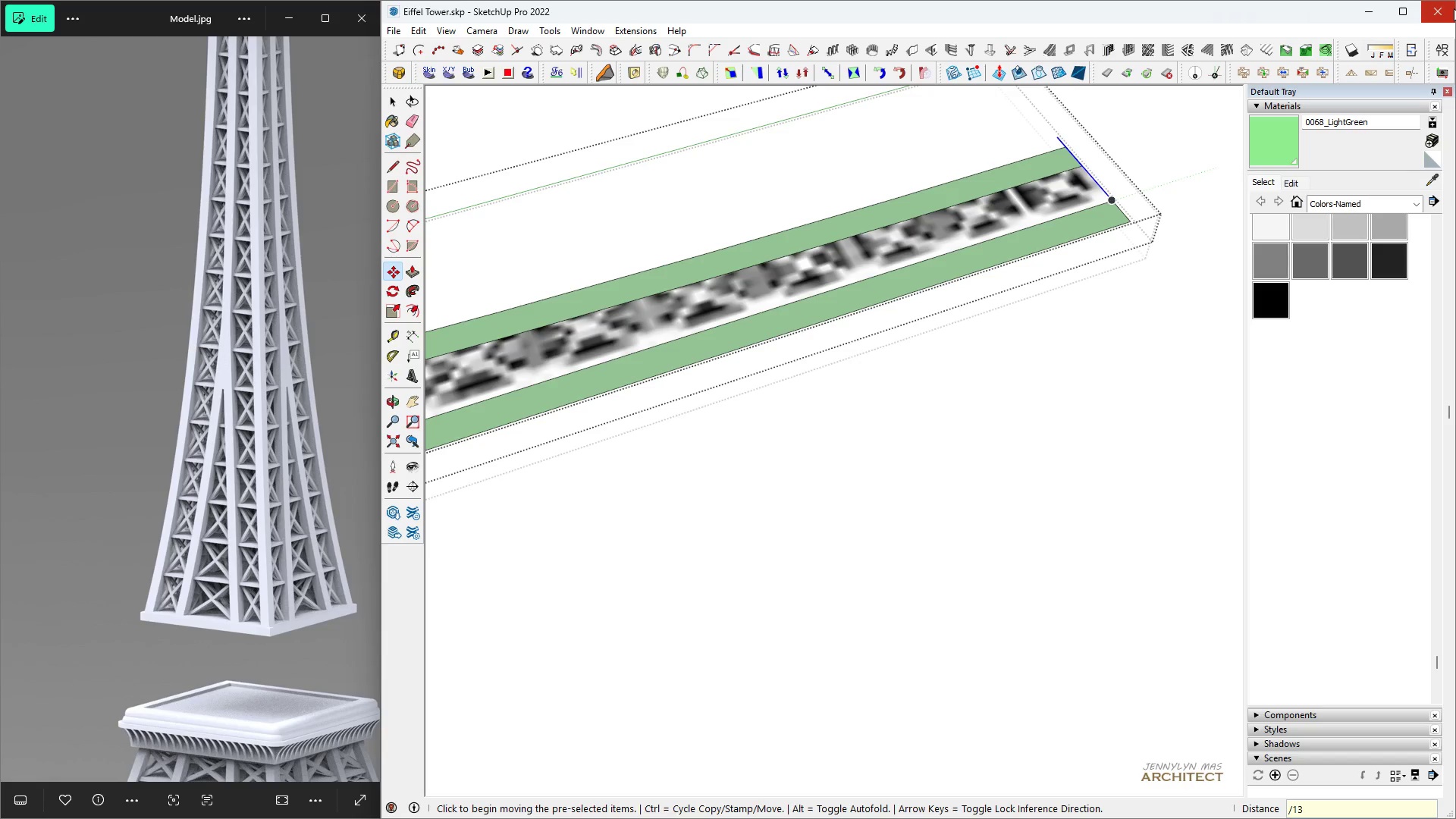 
key(Enter)
 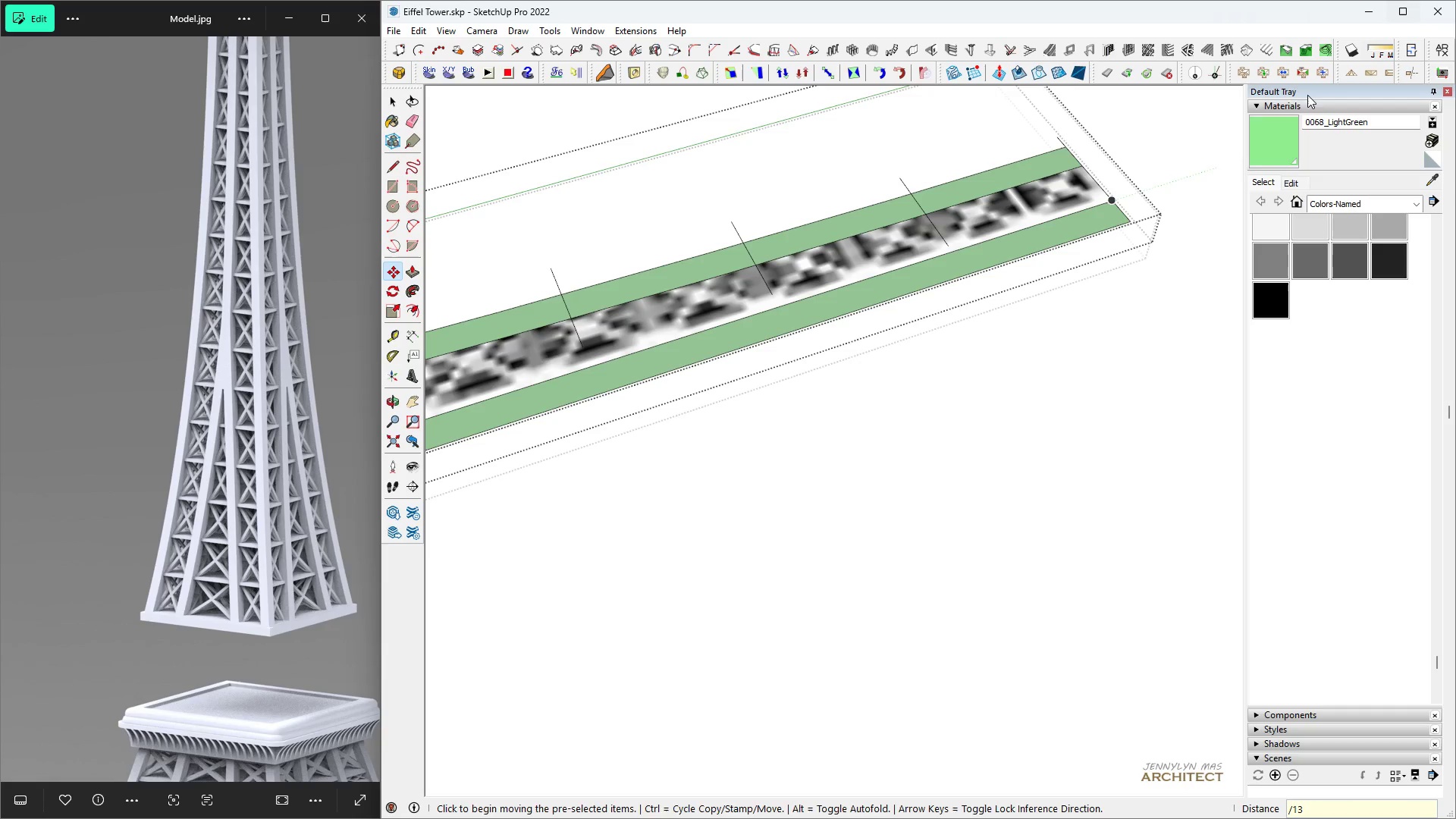 
key(Space)
 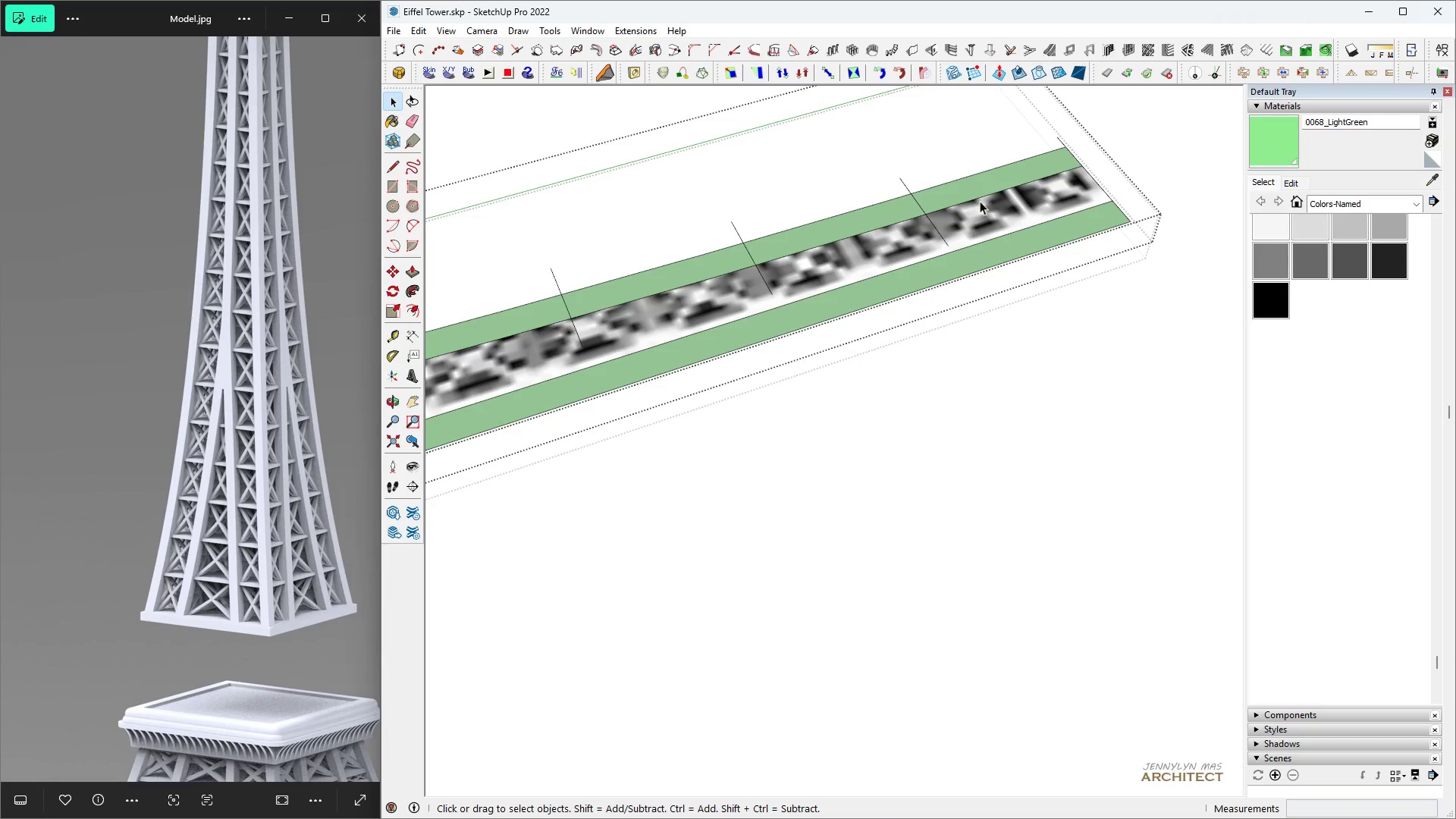 
left_click([980, 201])
 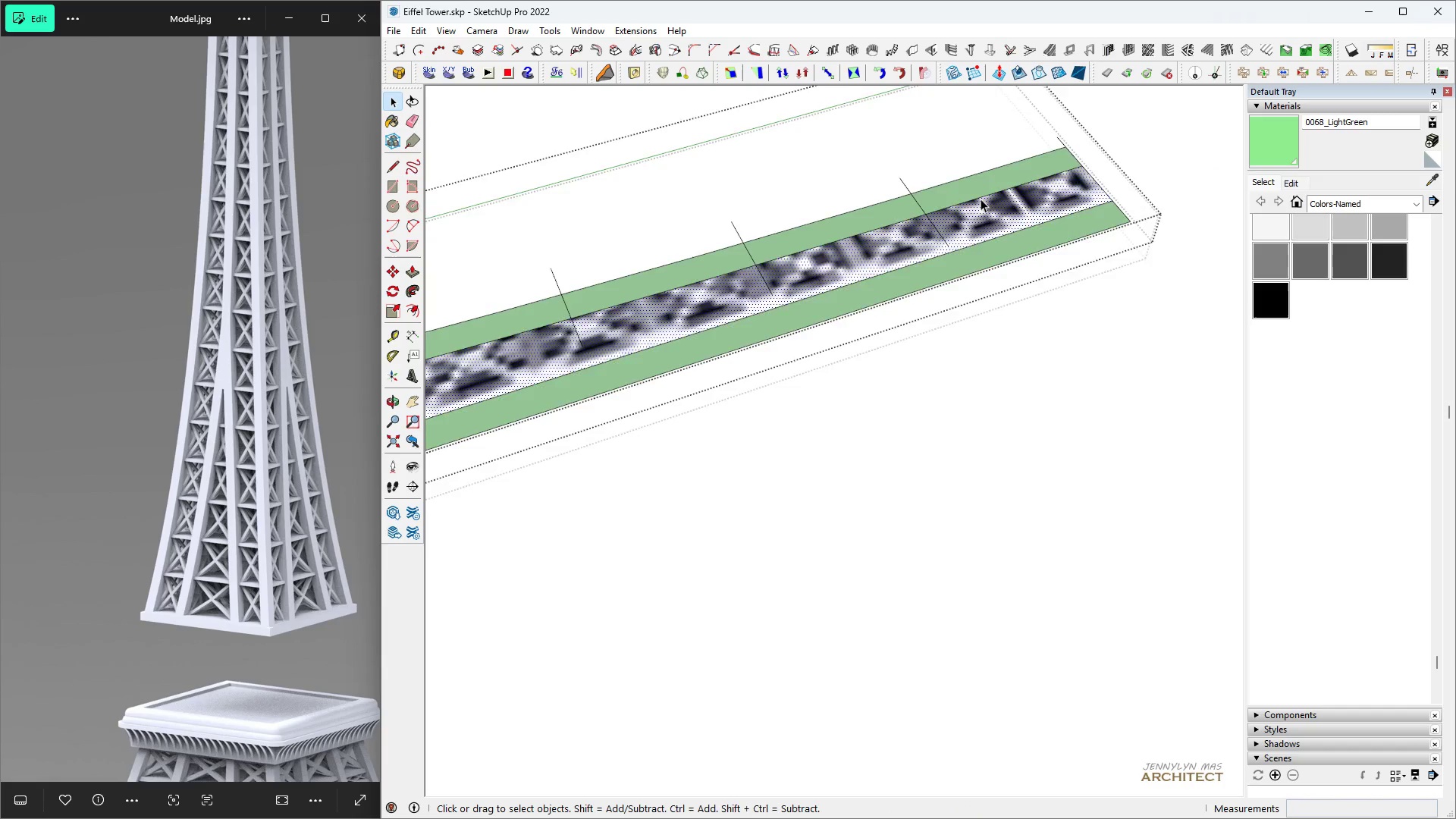 
scroll: coordinate [864, 257], scroll_direction: down, amount: 28.0
 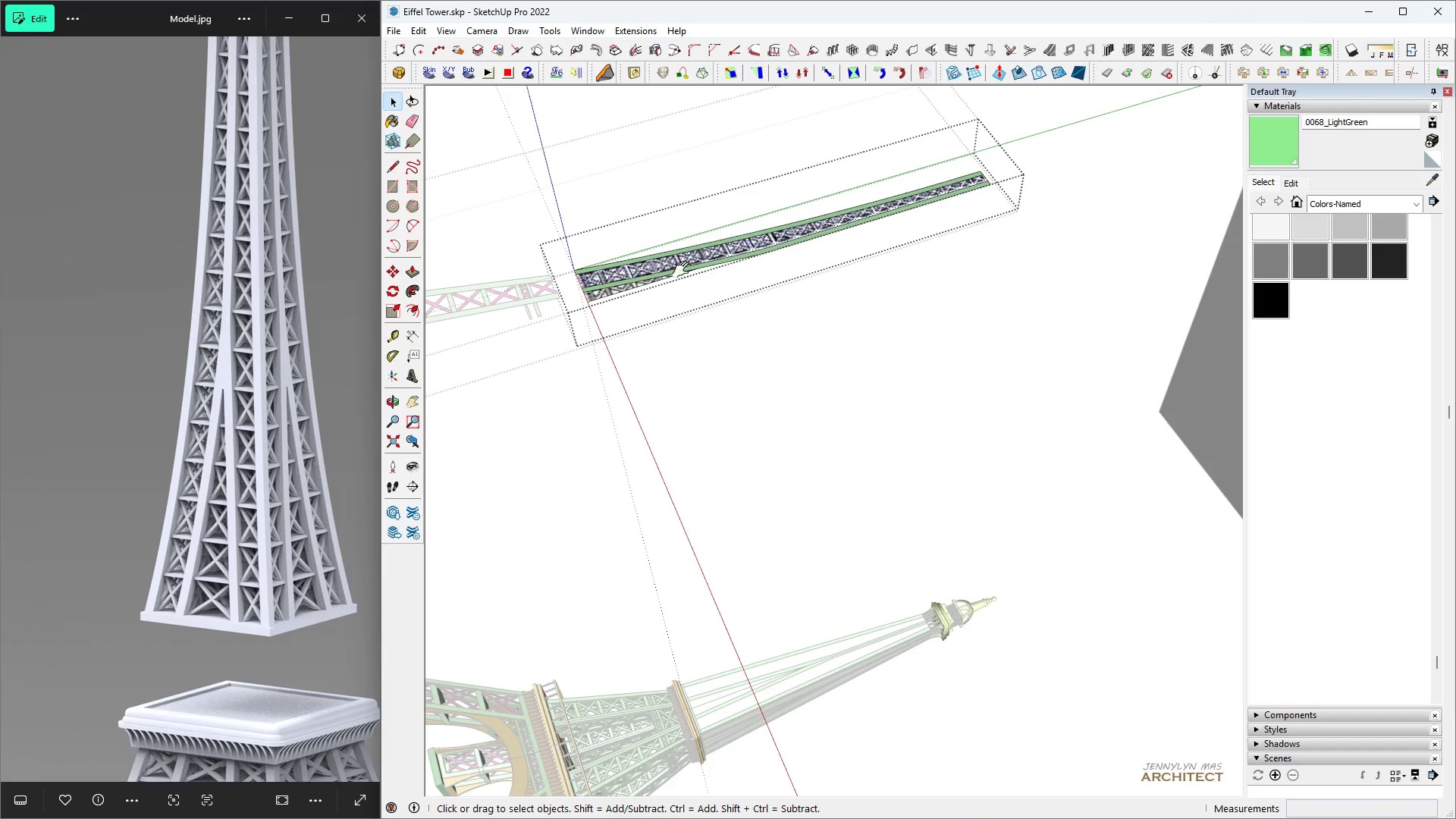 
key(Control+Z)
 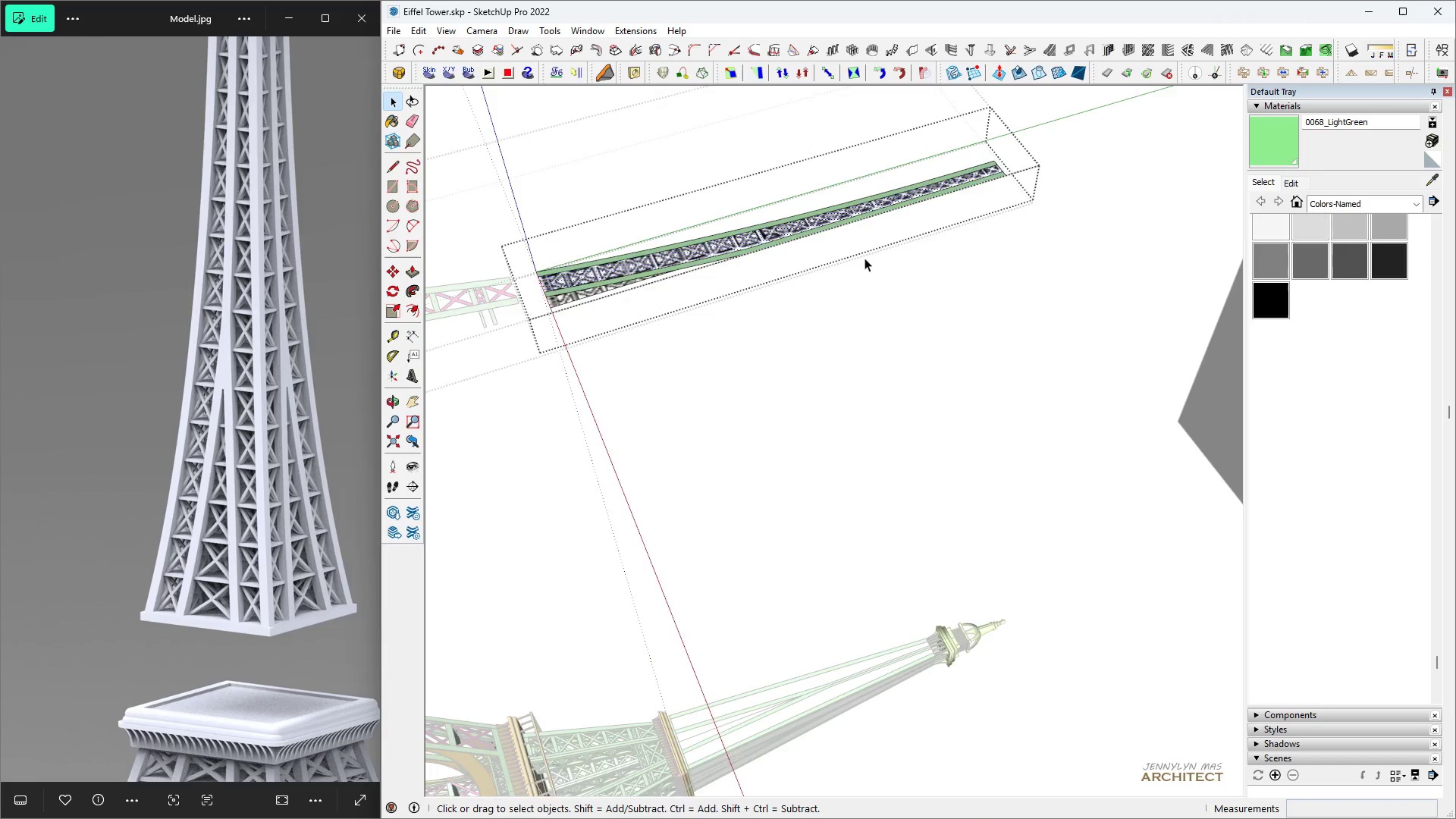 
key(Space)
 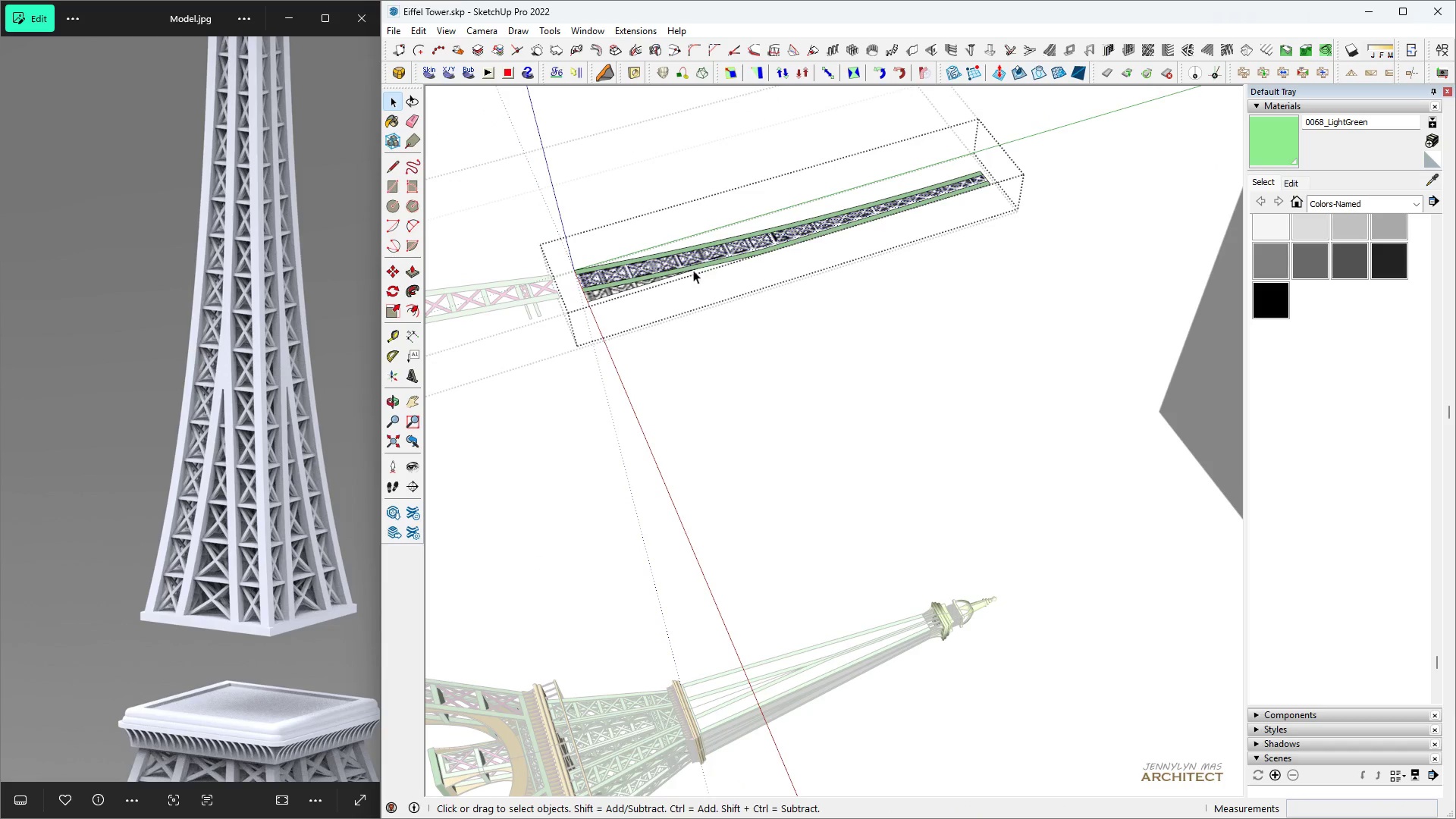 
key(H)
 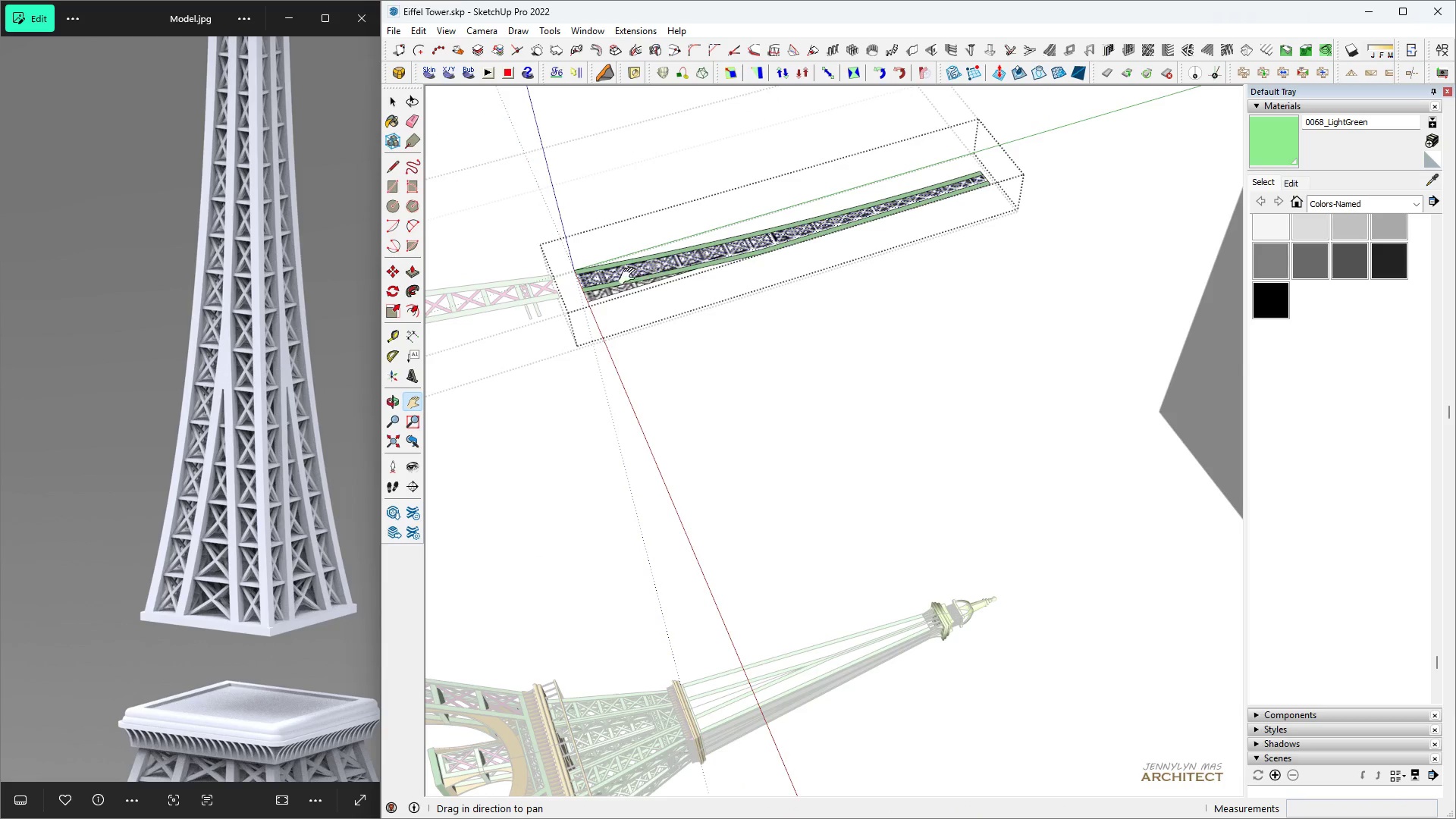 
scroll: coordinate [564, 300], scroll_direction: up, amount: 14.0
 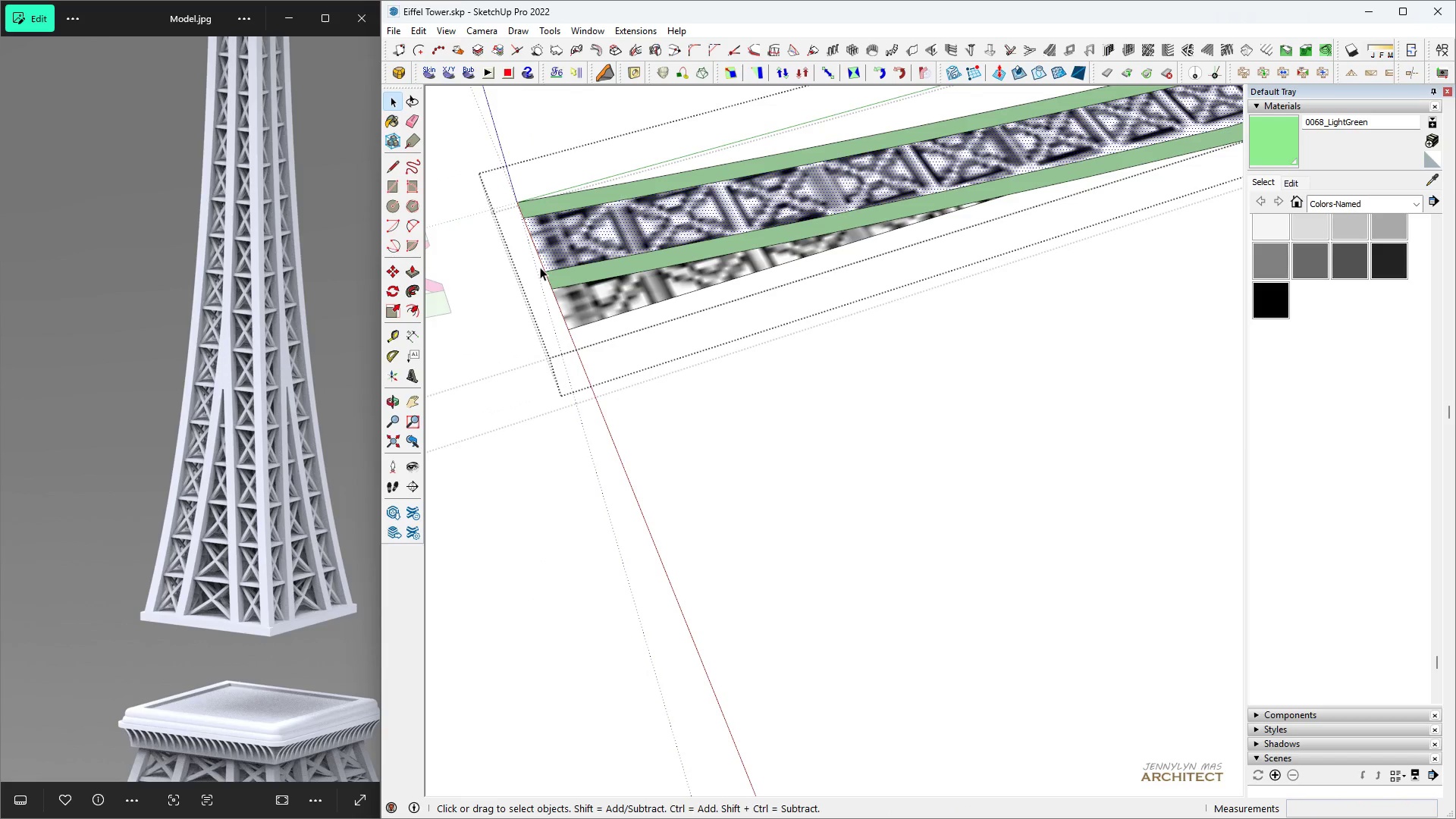 
key(Space)
 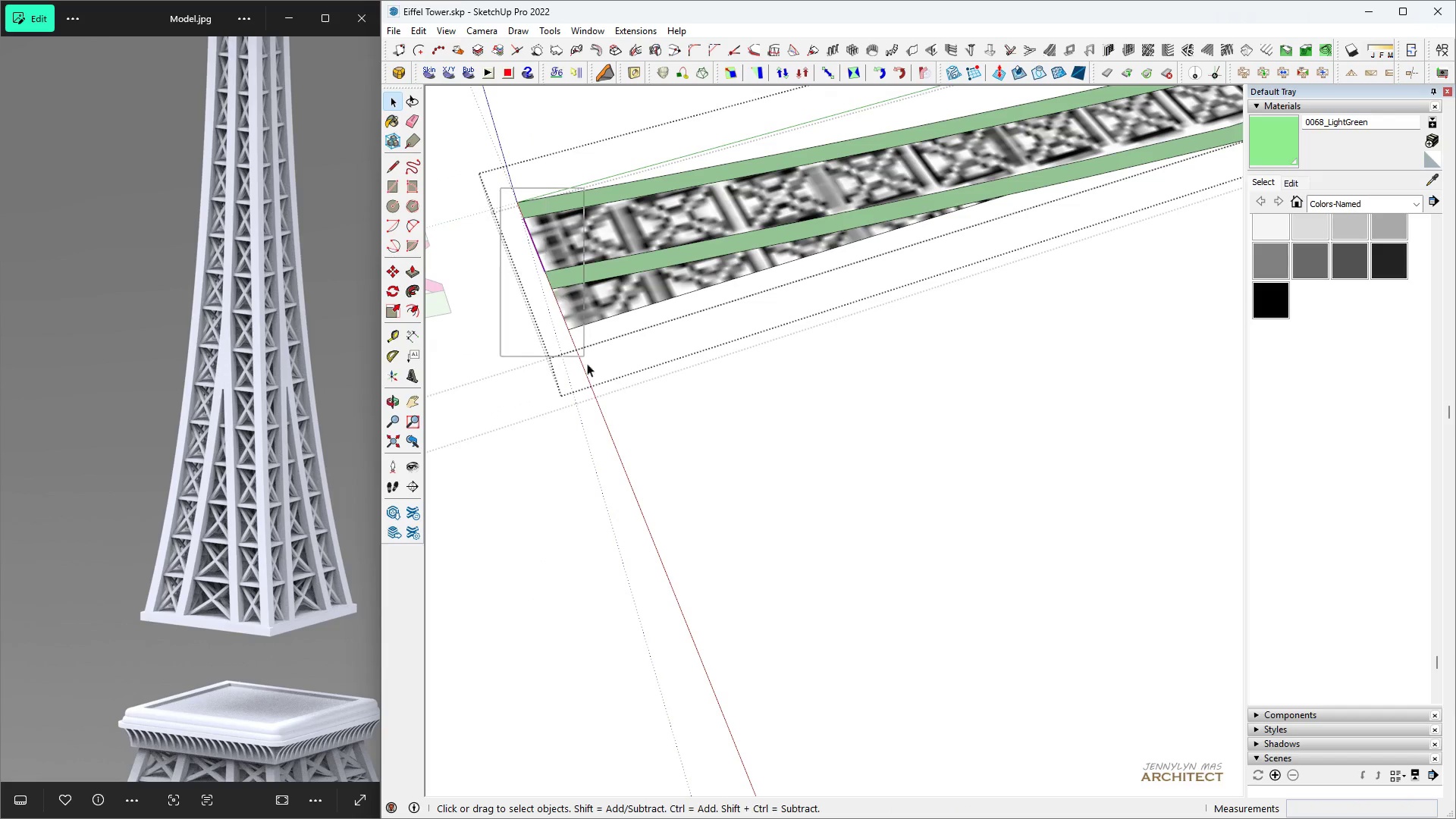 
key(M)
 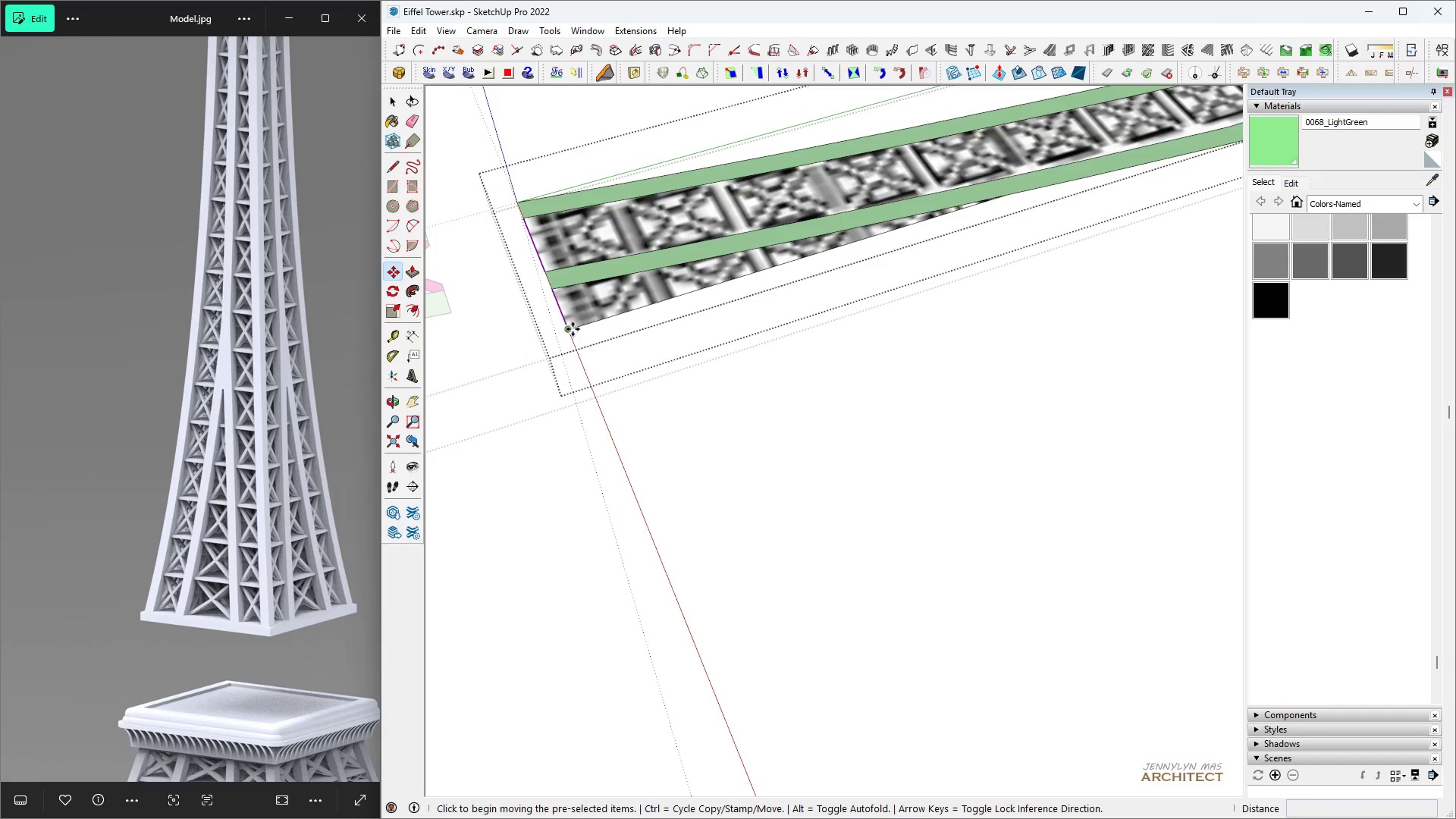 
key(Control+ControlLeft)
 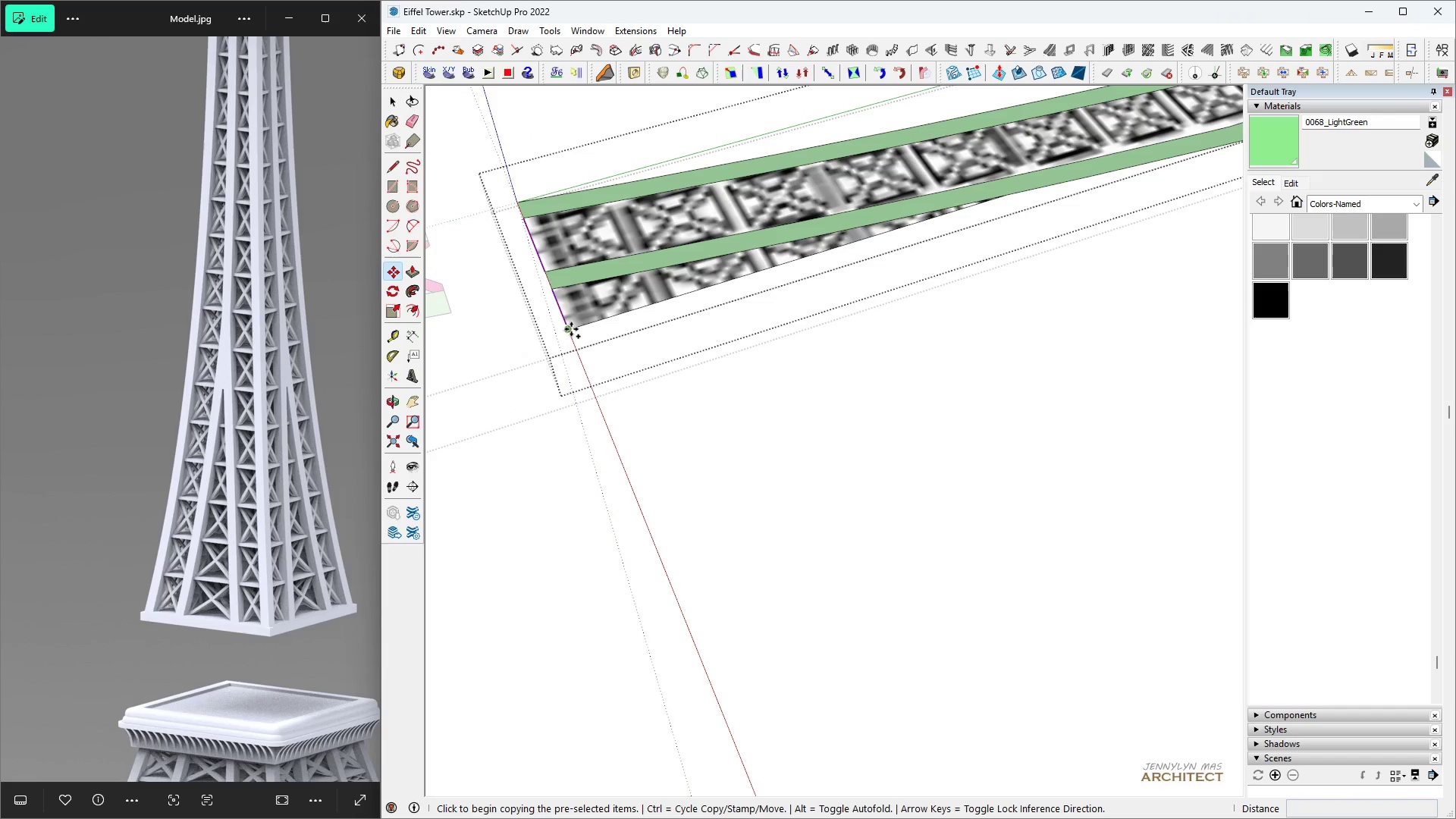 
left_click([571, 329])
 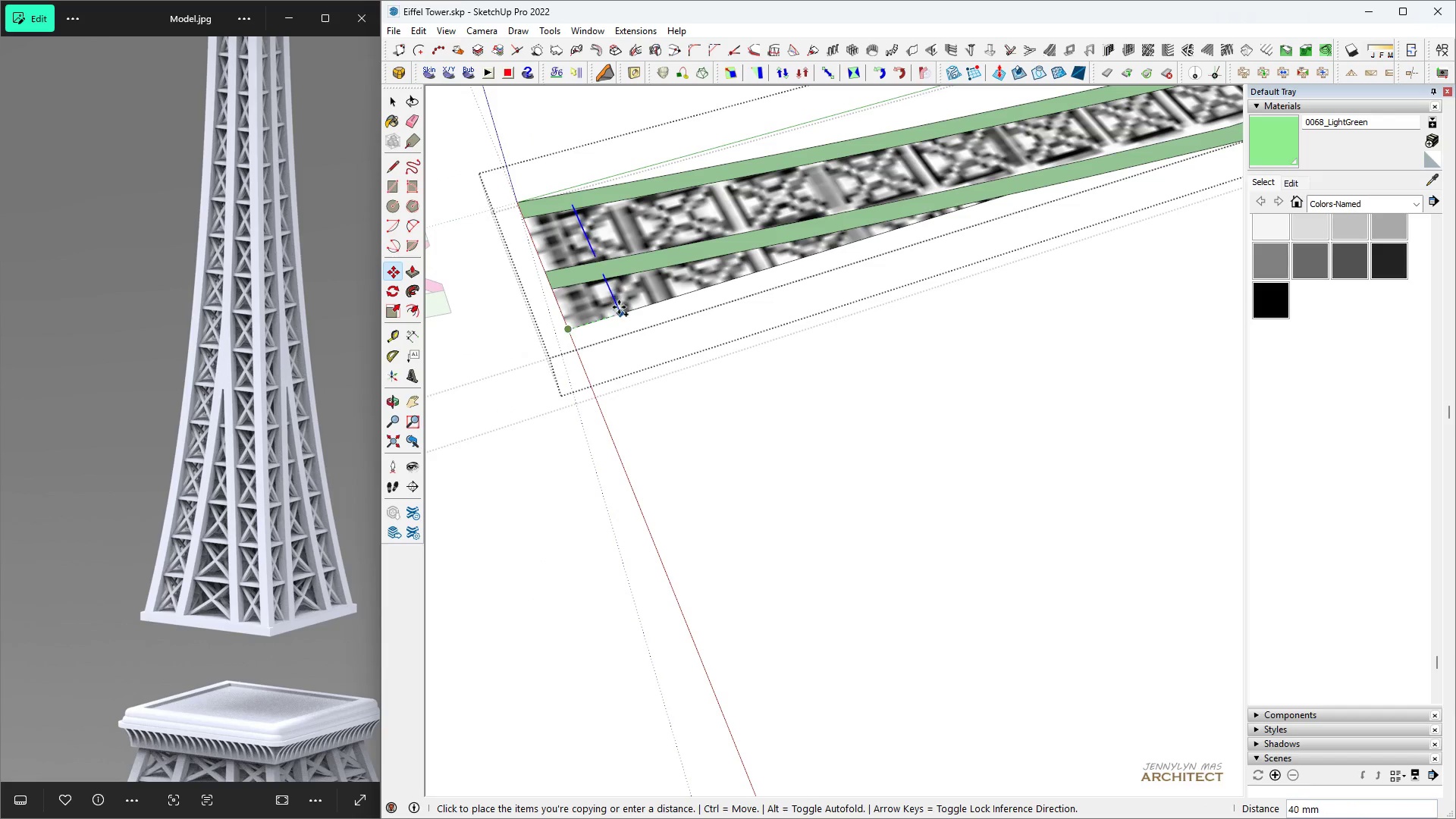 
hold_key(key=ShiftLeft, duration=1.52)
scroll: coordinate [563, 217], scroll_direction: down, amount: 18.0
 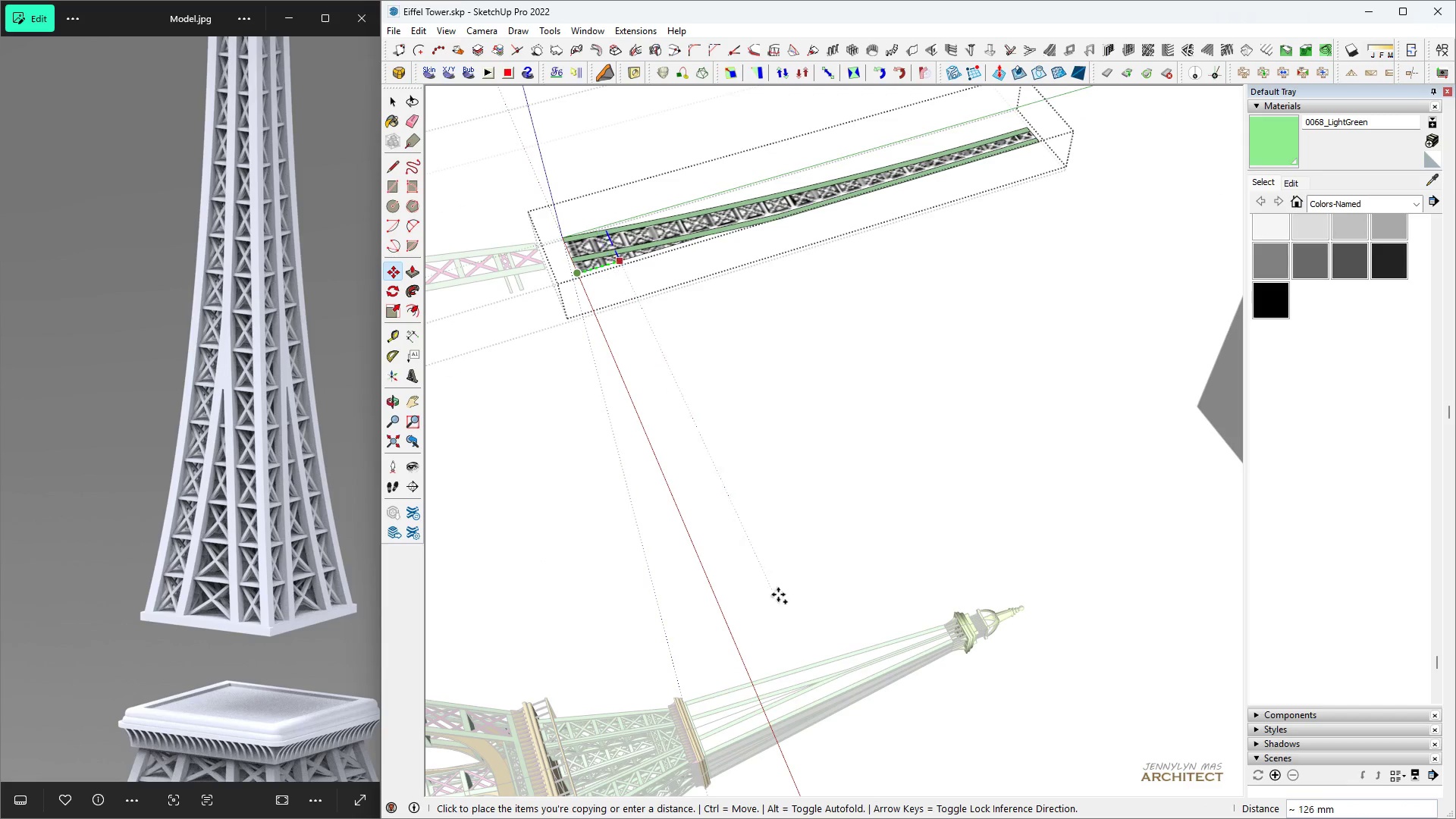 
scroll: coordinate [1024, 613], scroll_direction: up, amount: 22.0
 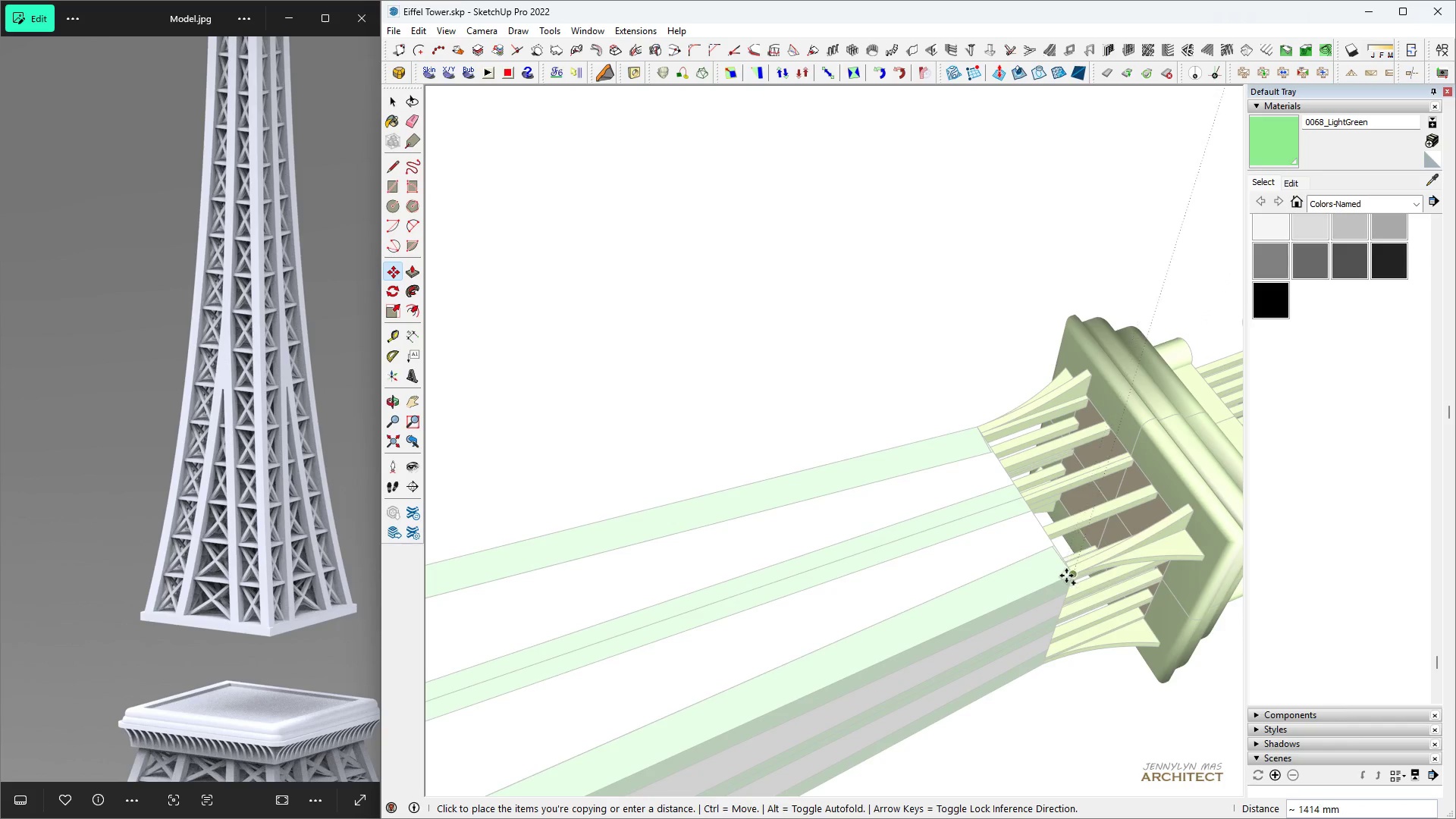 
hold_key(key=ShiftLeft, duration=1.52)
 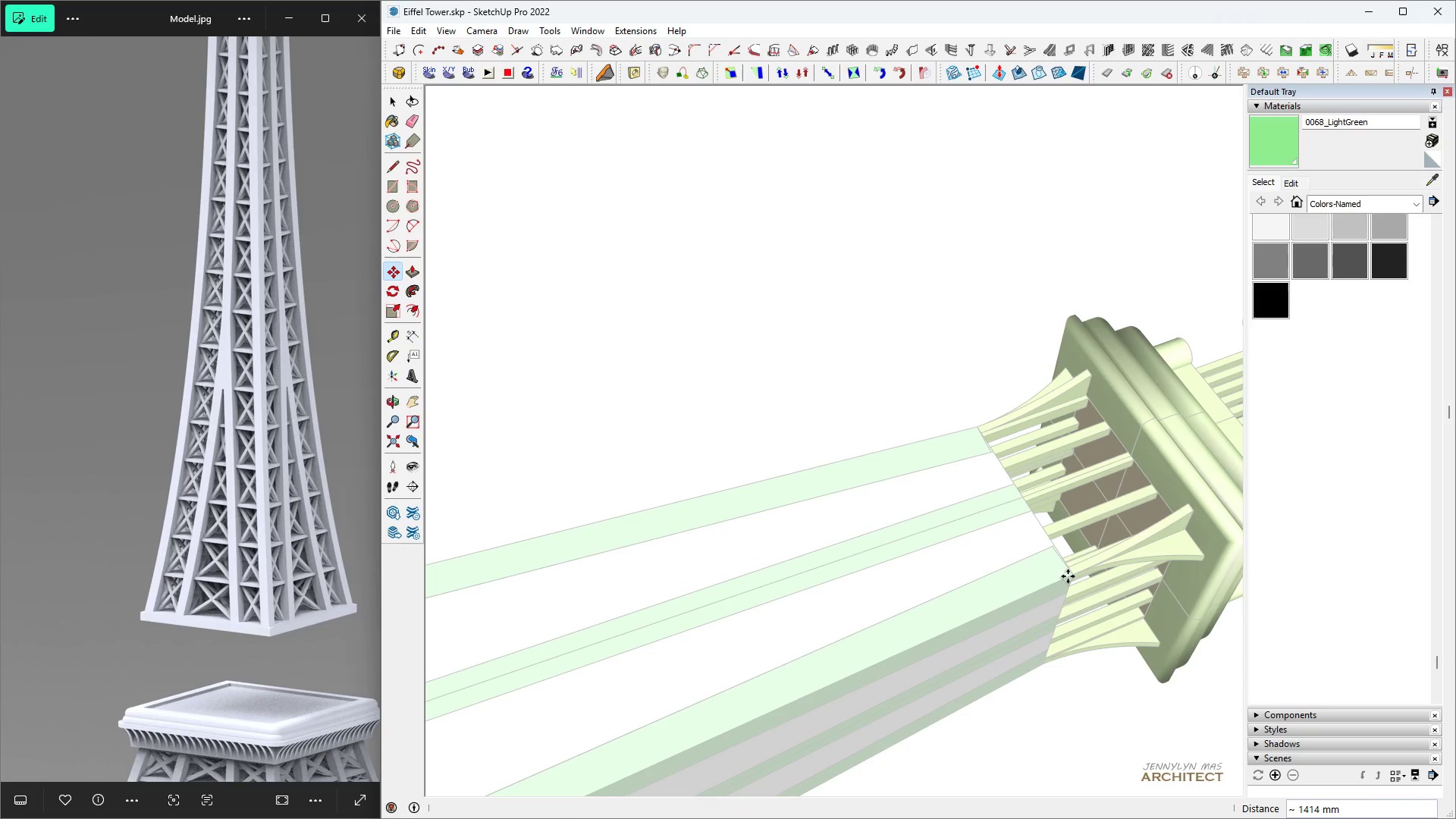 
hold_key(key=ShiftLeft, duration=0.34)
left_click([1068, 576])
 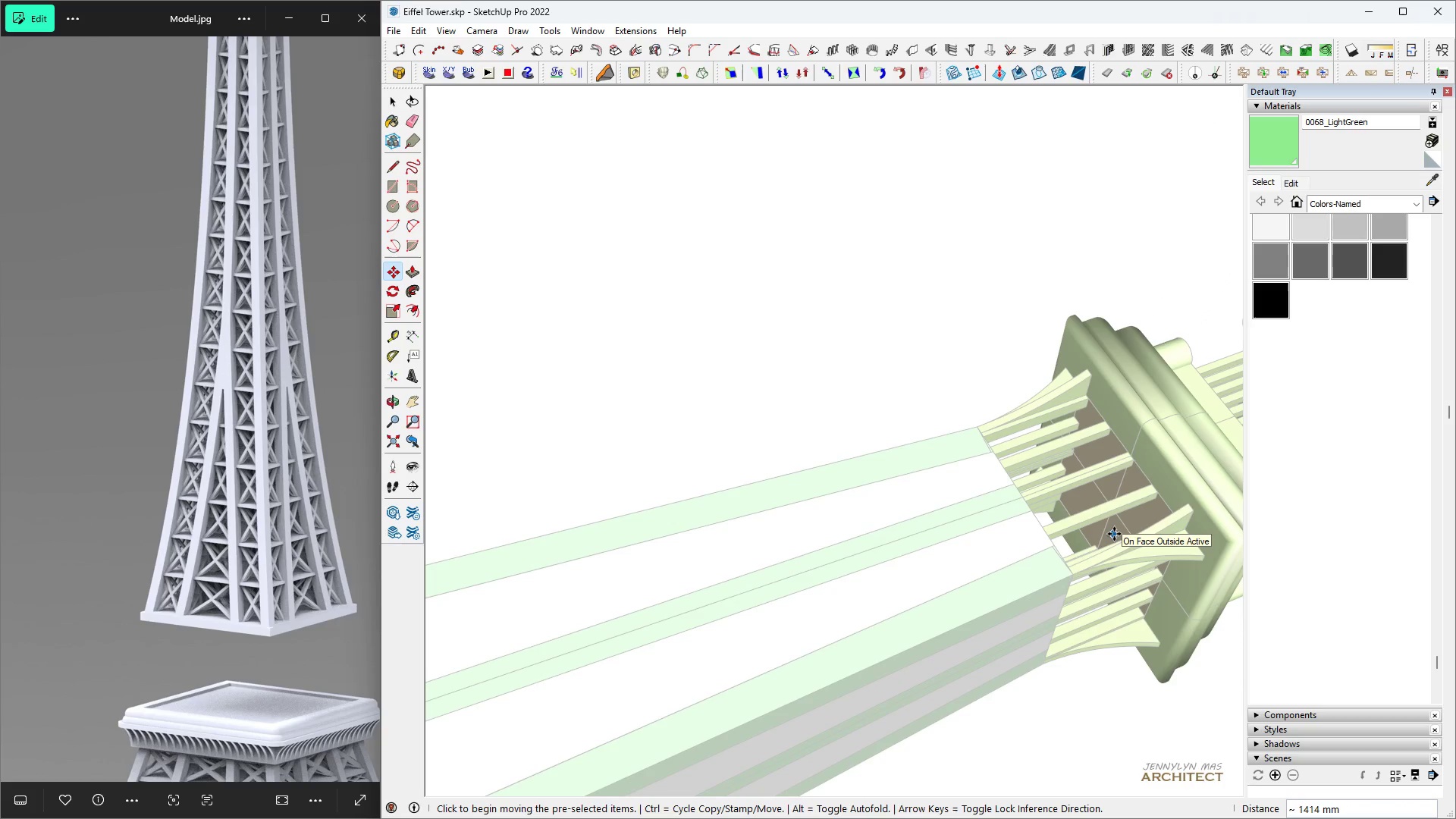 
type(/13)
 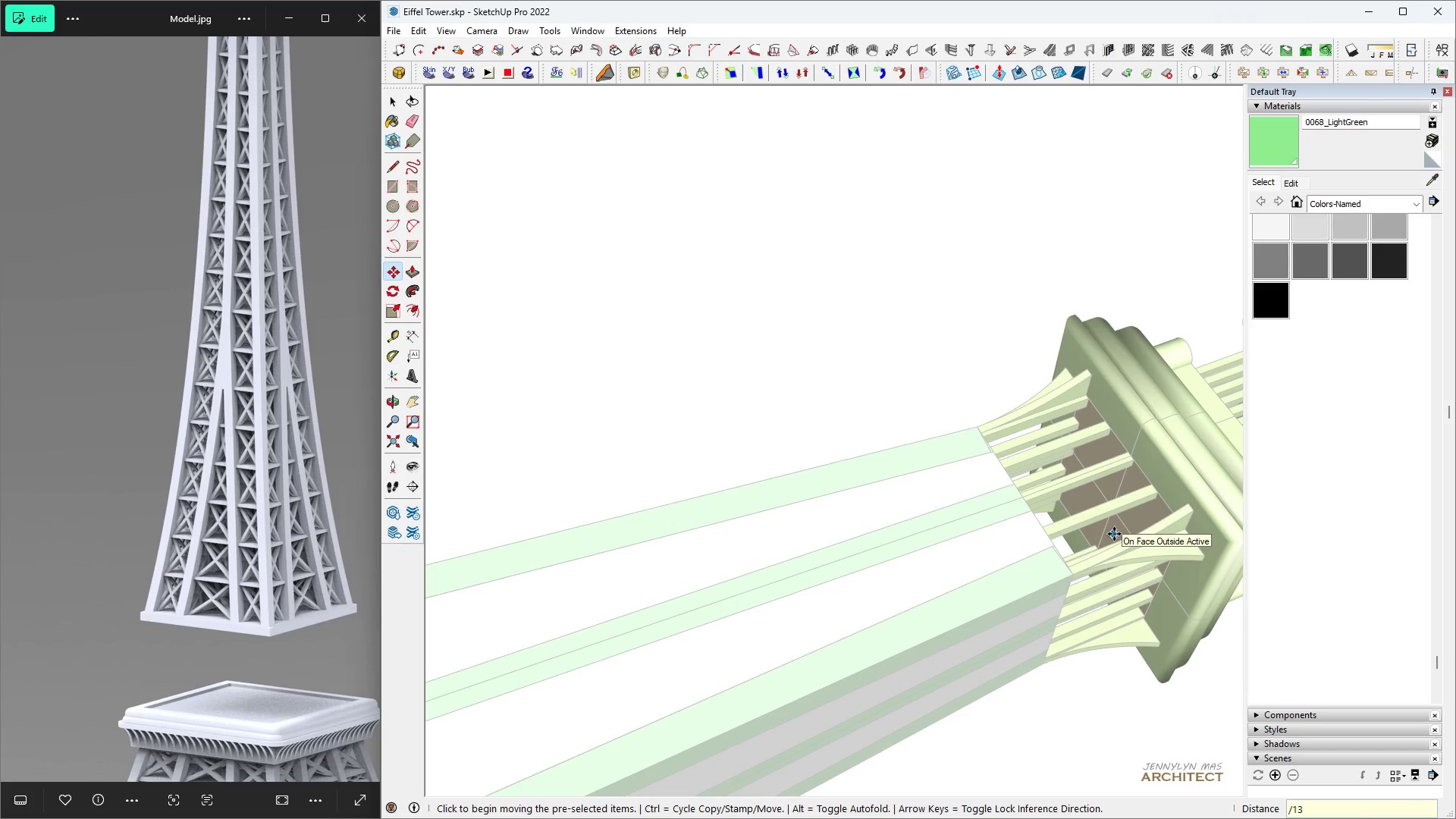 
key(Enter)
 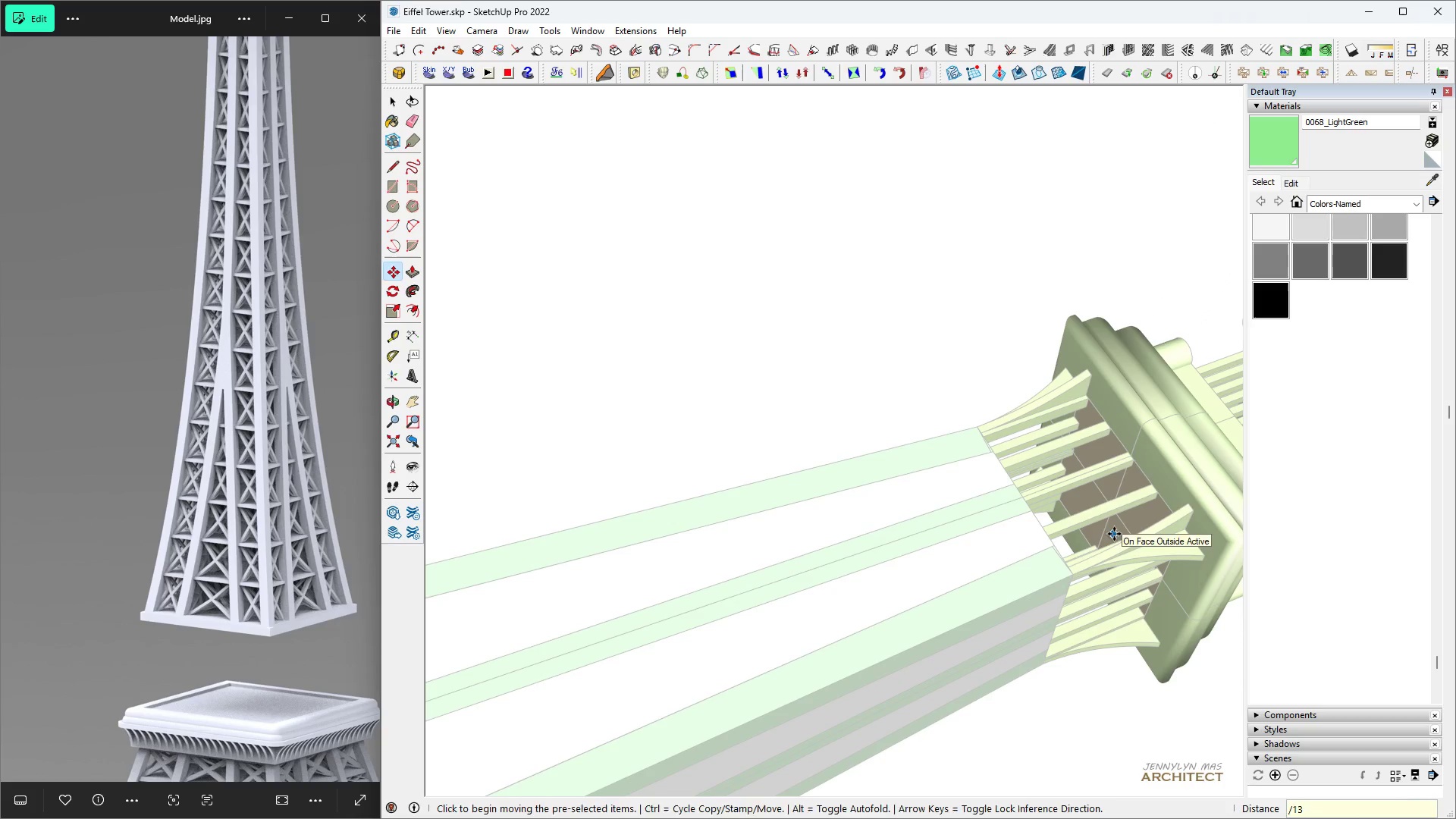 
type( hhhhh hh l)
 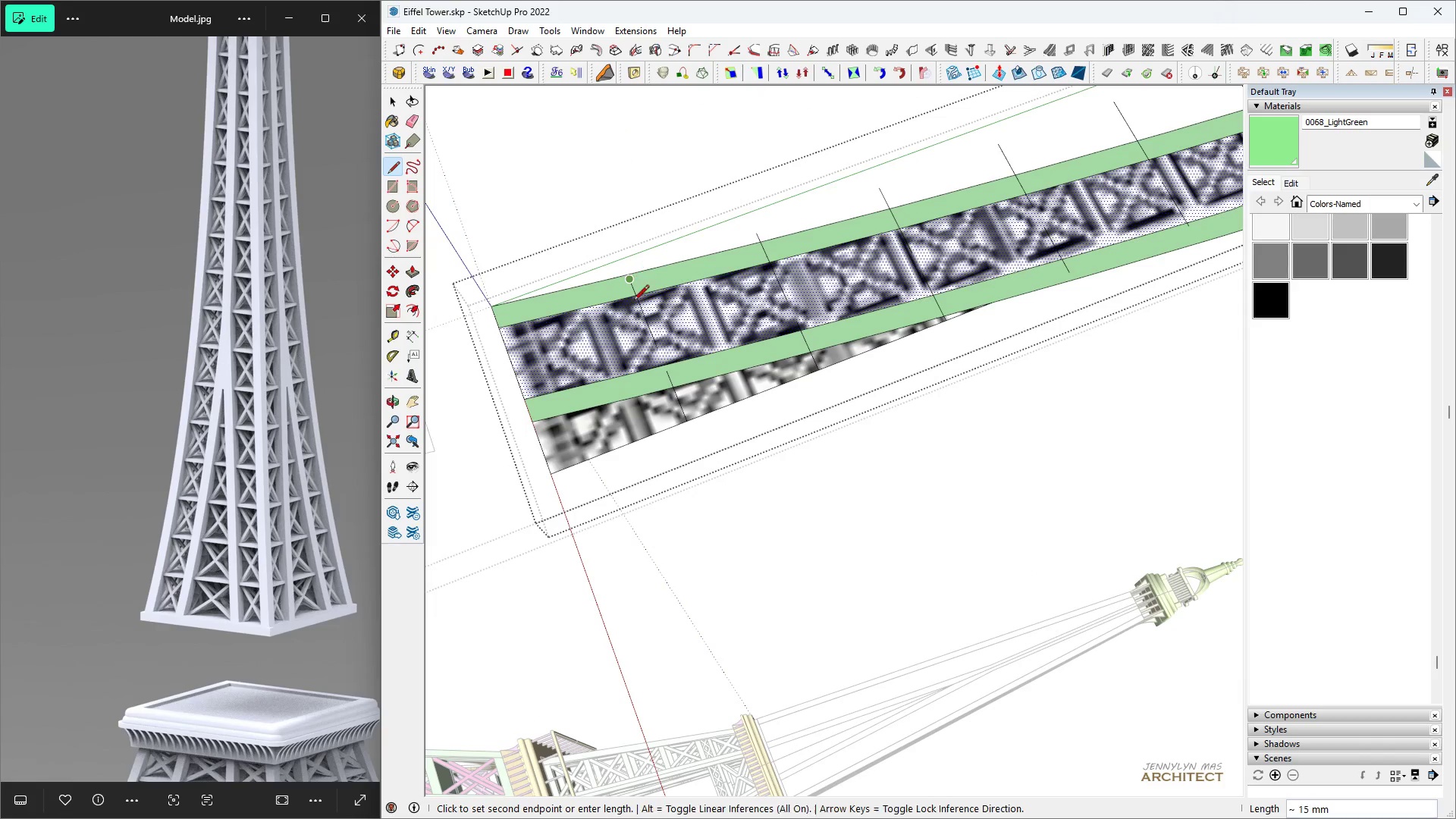 
scroll: coordinate [762, 521], scroll_direction: down, amount: 34.0
 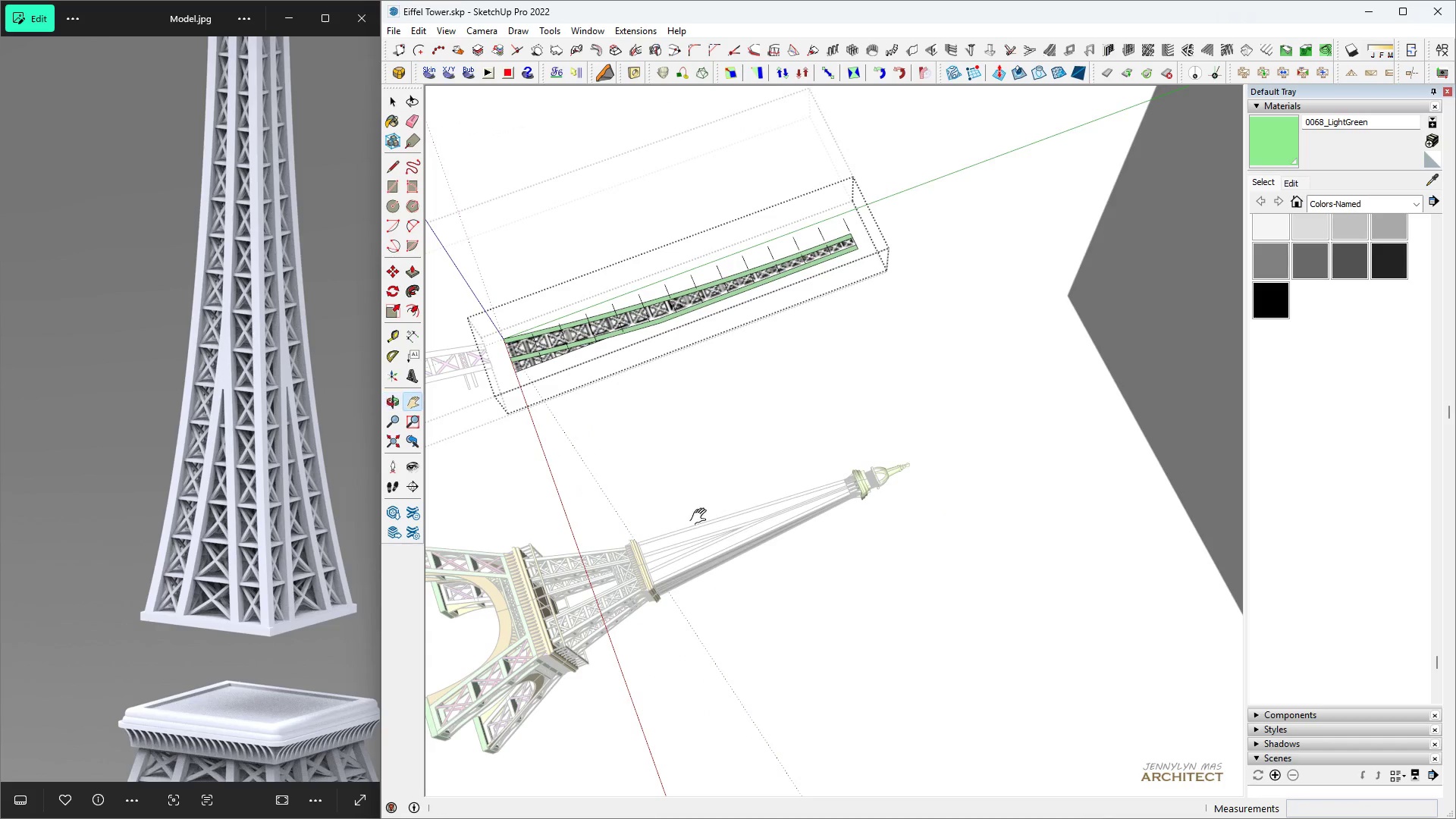 
scroll: coordinate [610, 316], scroll_direction: up, amount: 27.0
 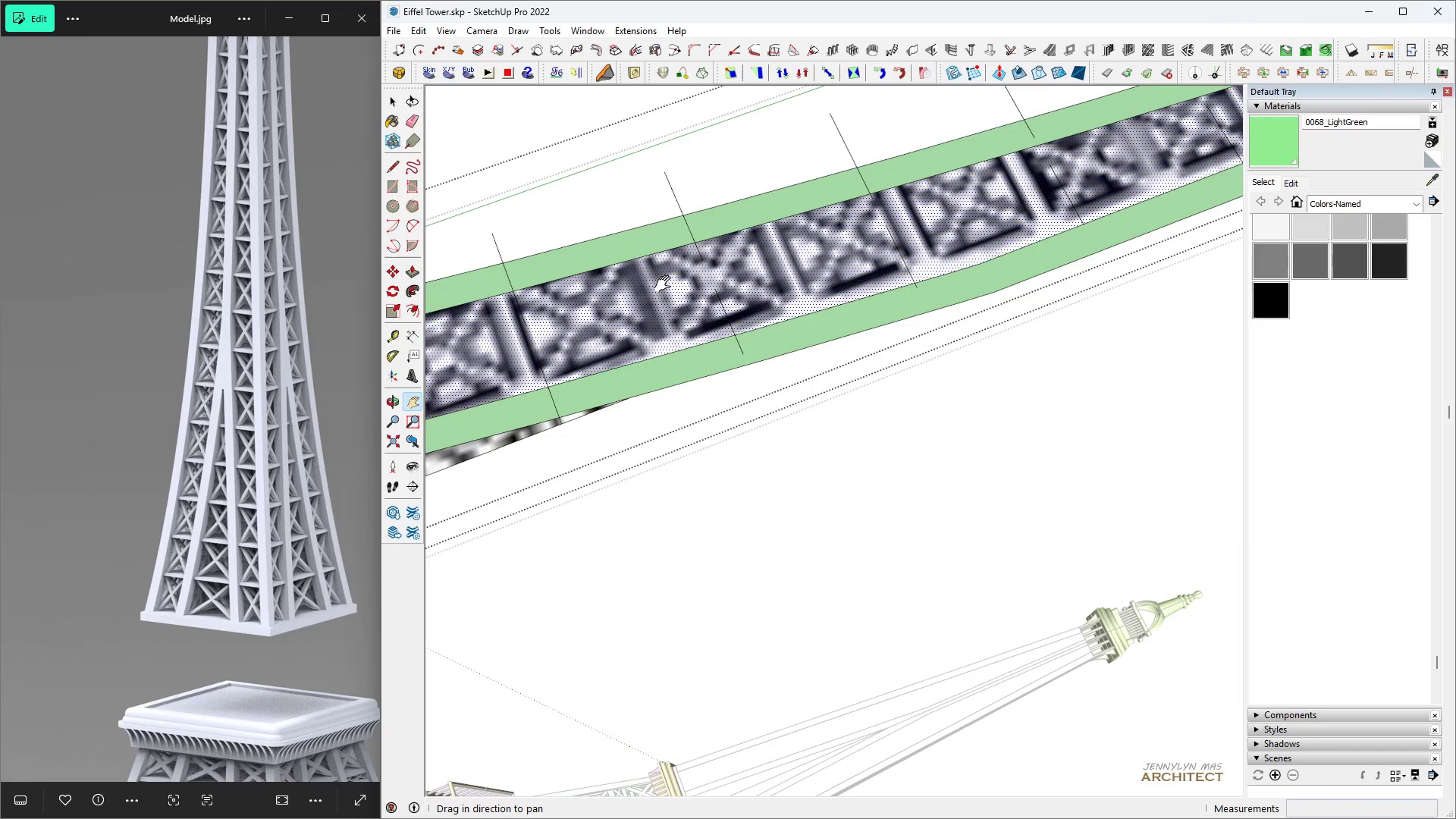 
scroll: coordinate [598, 314], scroll_direction: down, amount: 5.0
 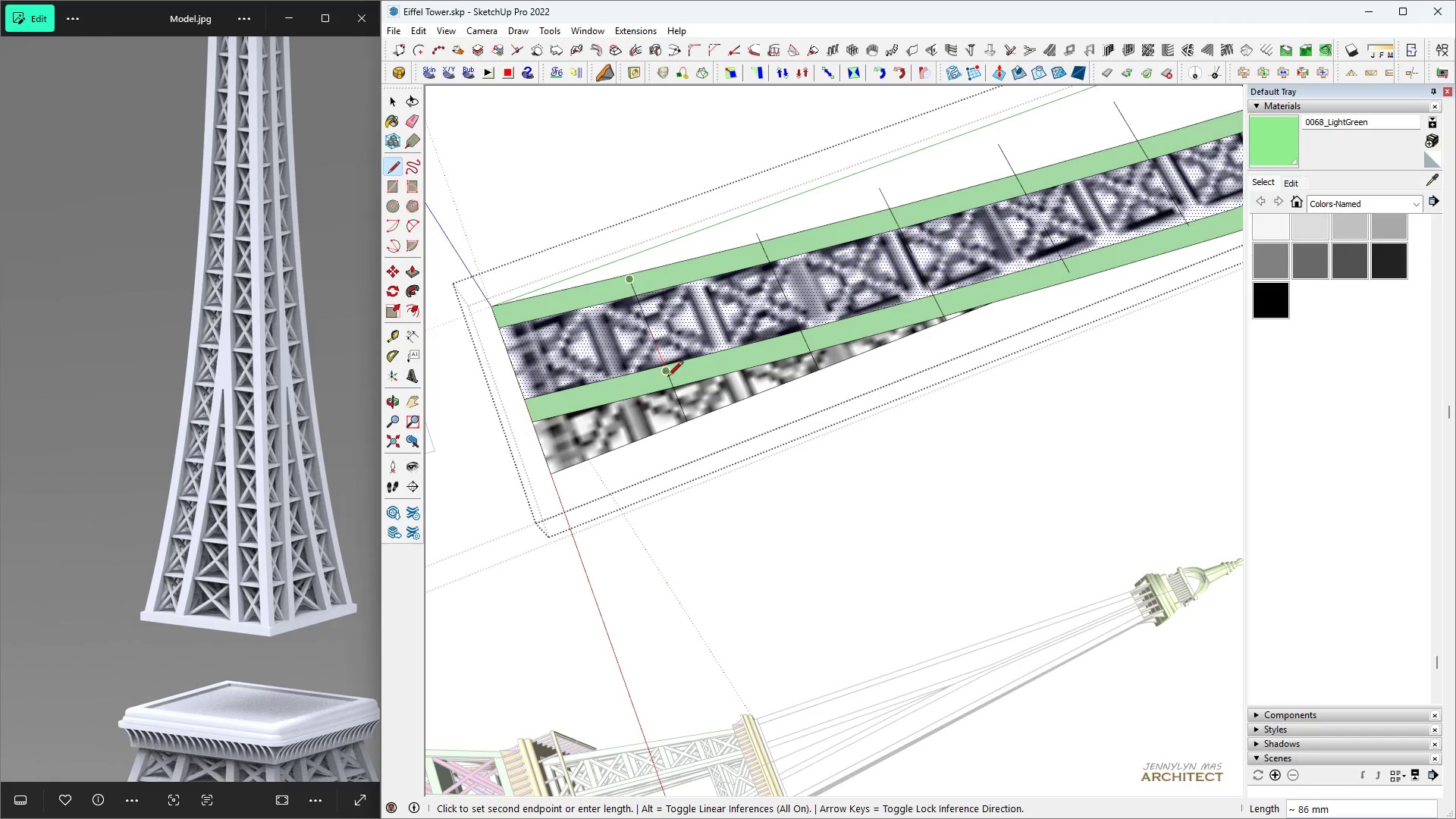 
left_click([669, 379])
 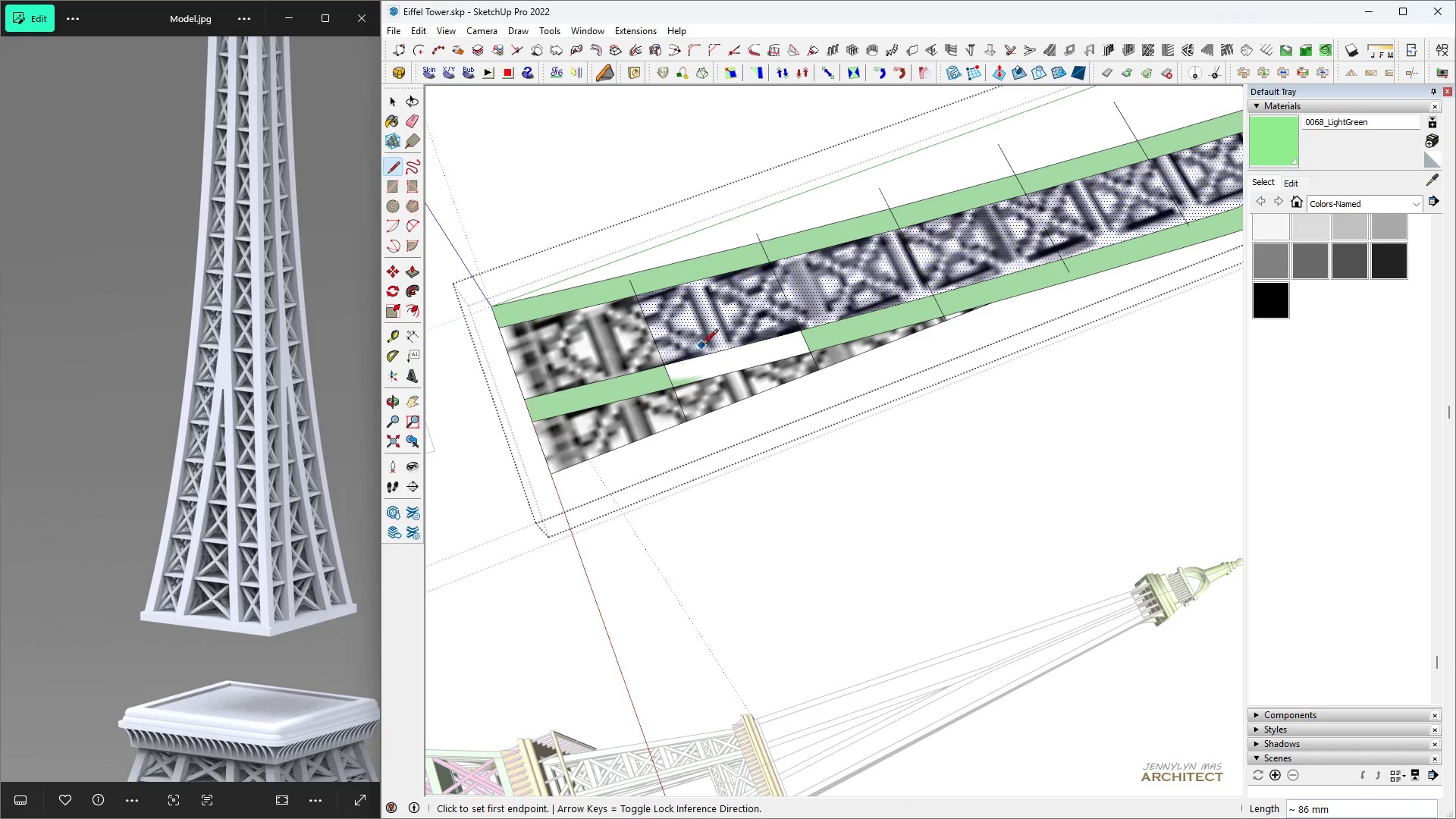 
type( lh l)
 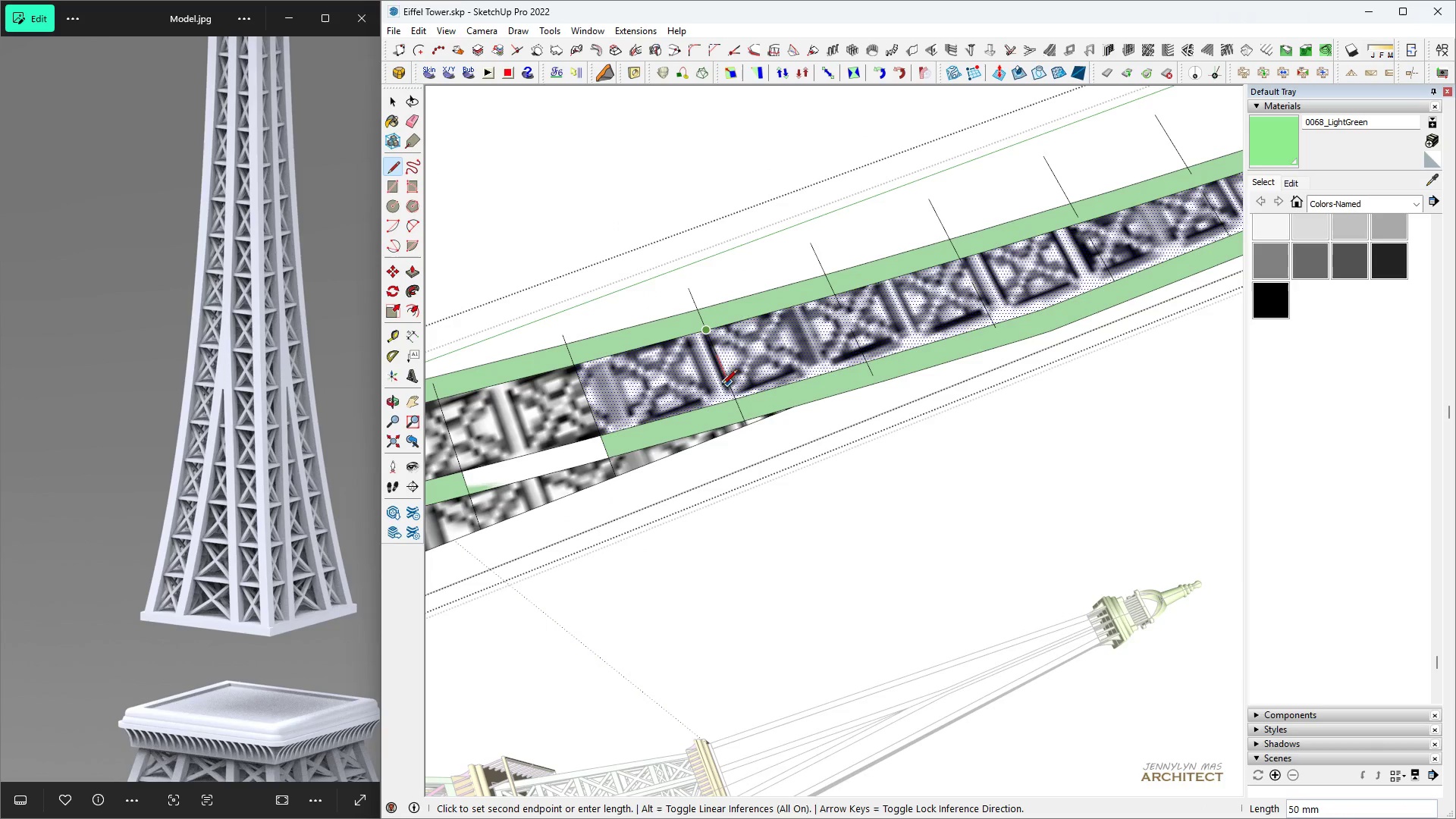 
left_click([730, 401])
 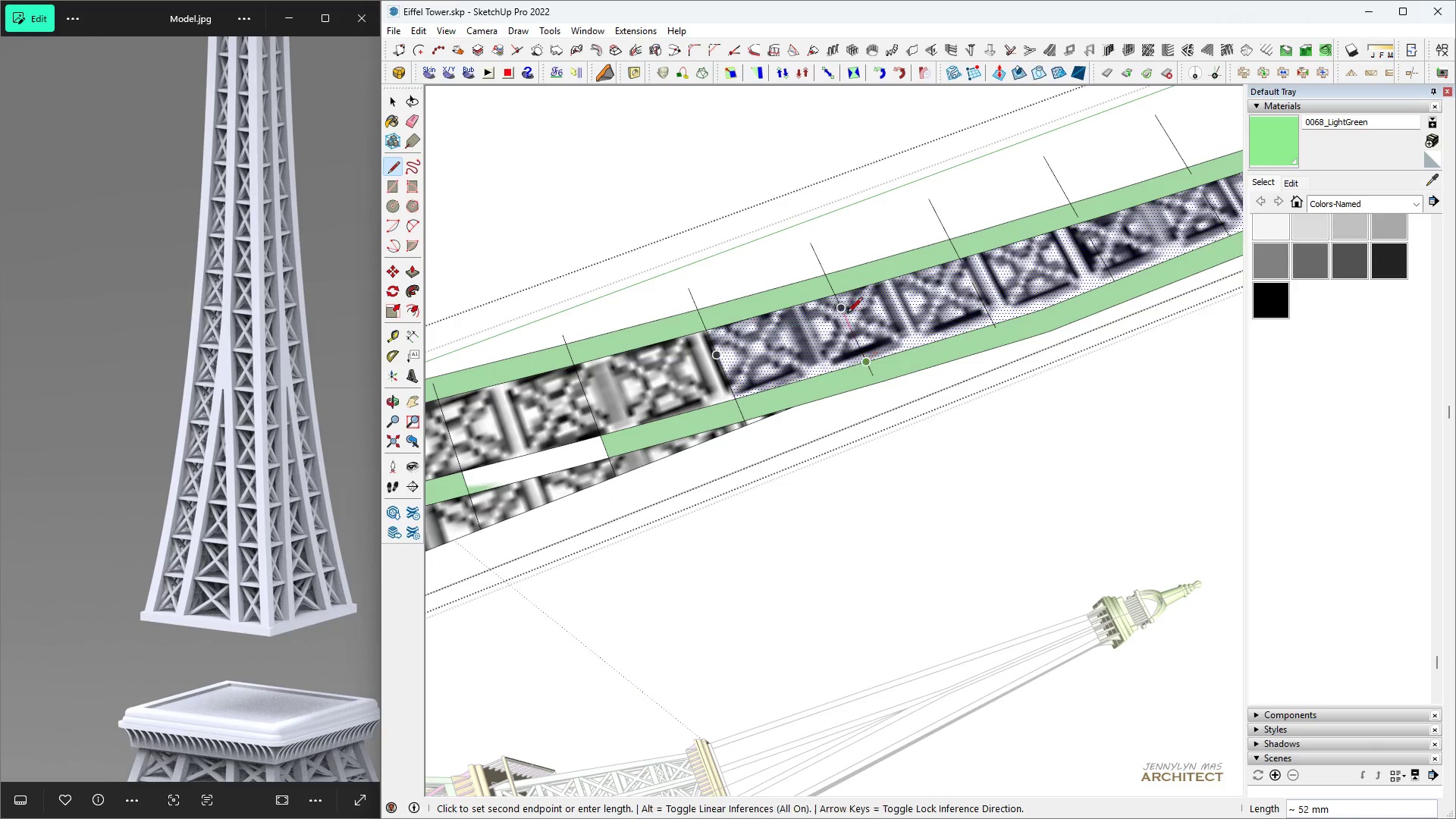 
double_click([846, 310])
 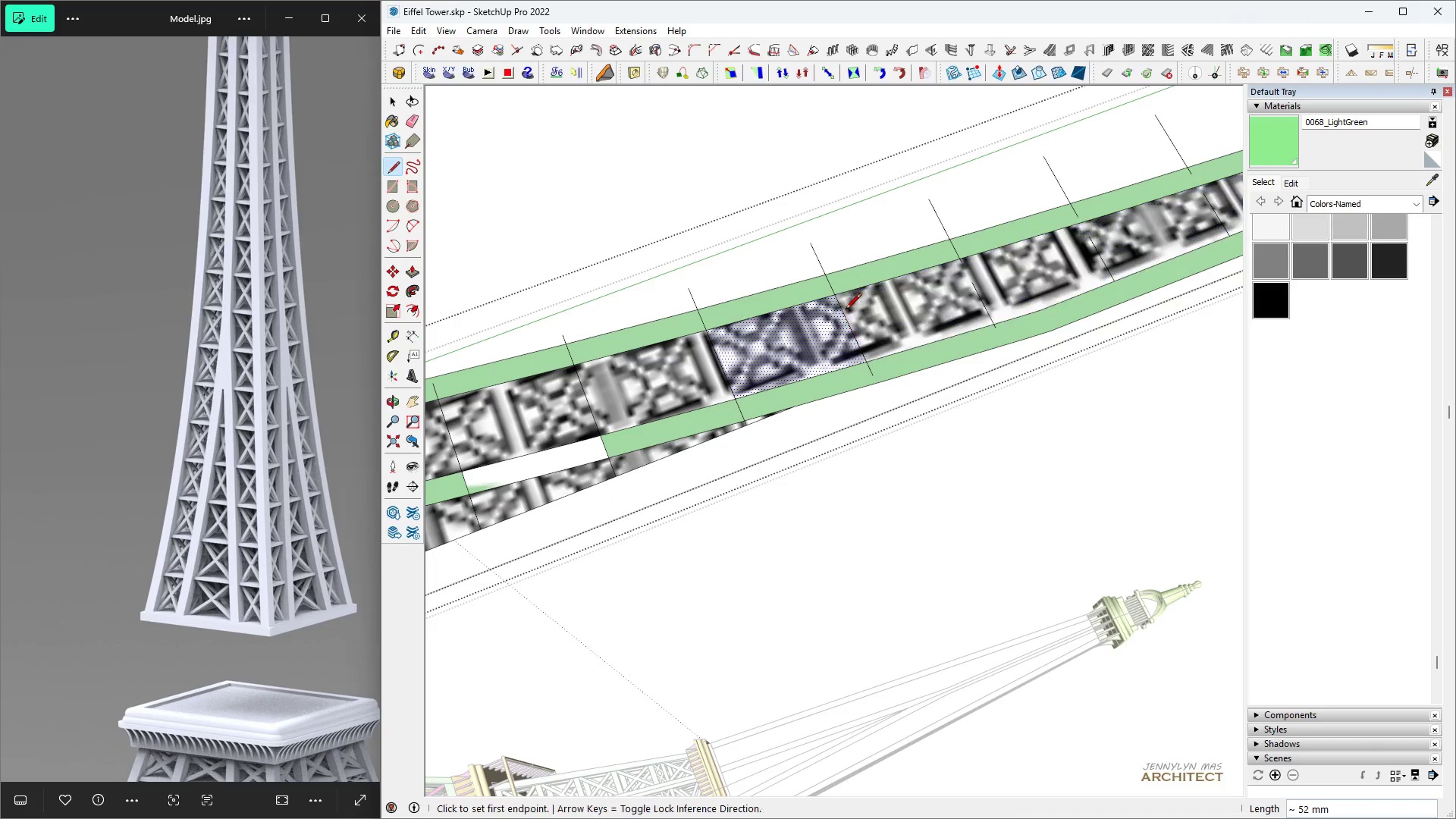 
key(H)
 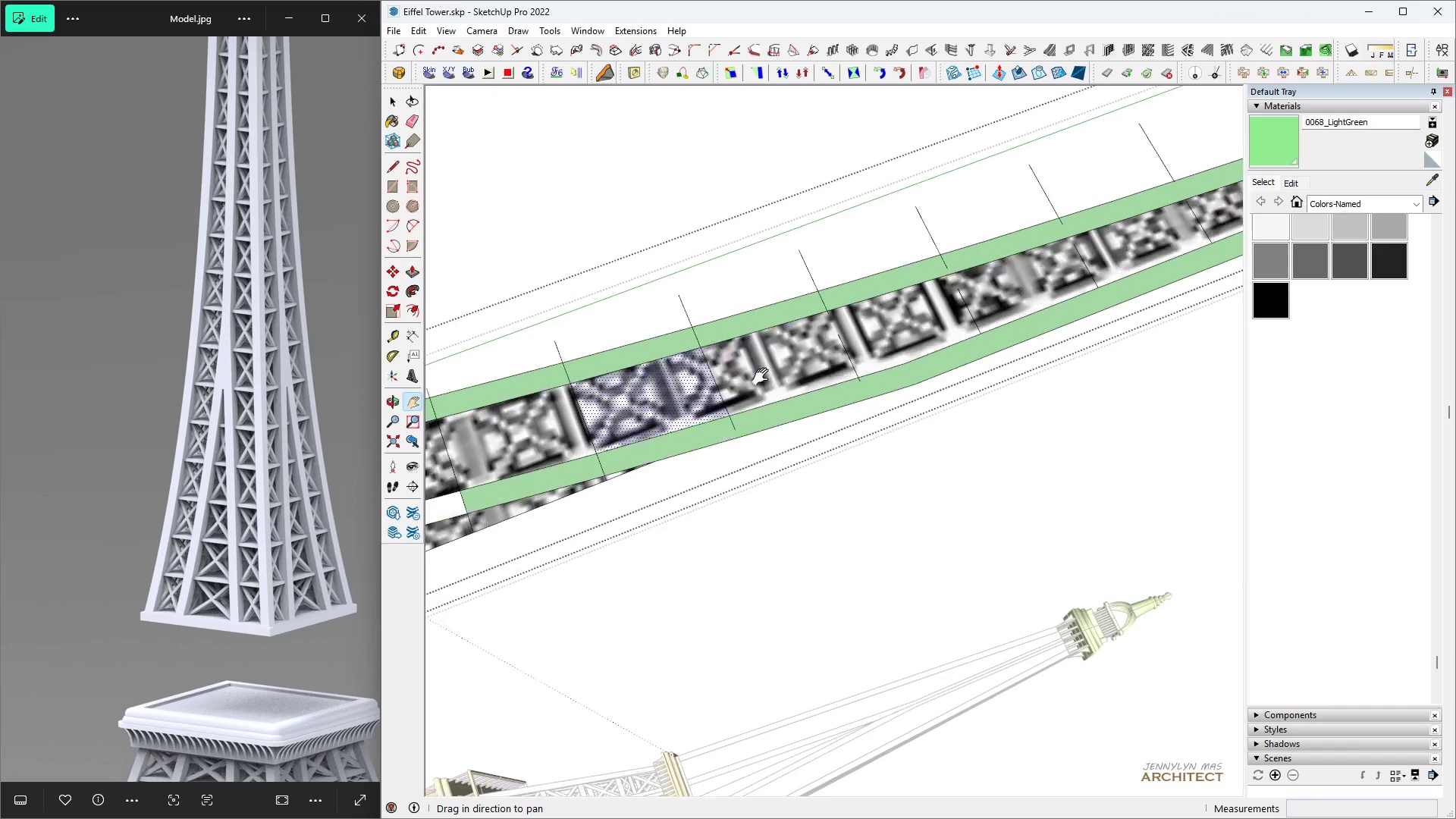 
key(Space)
 